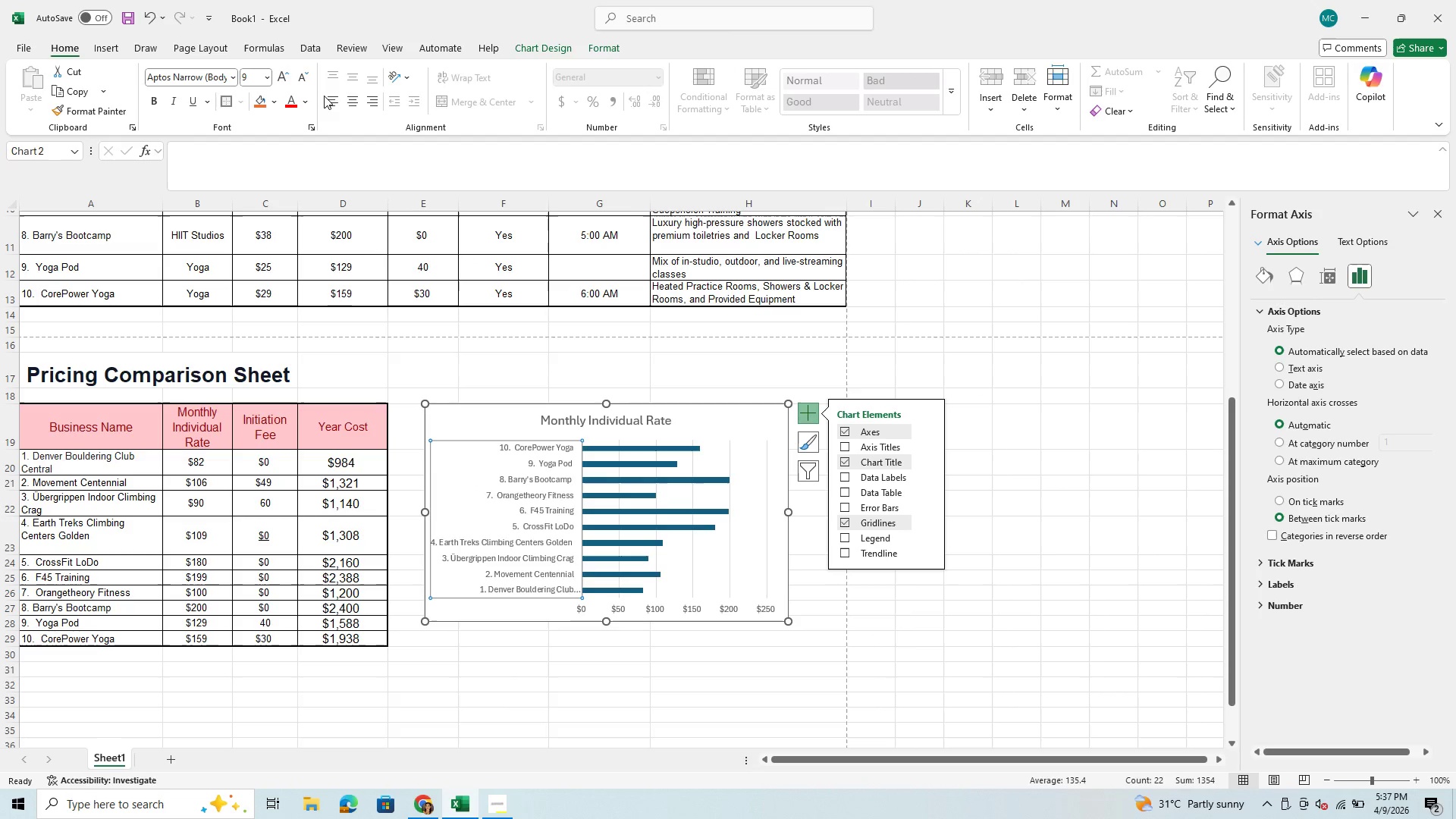 
left_click([152, 19])
 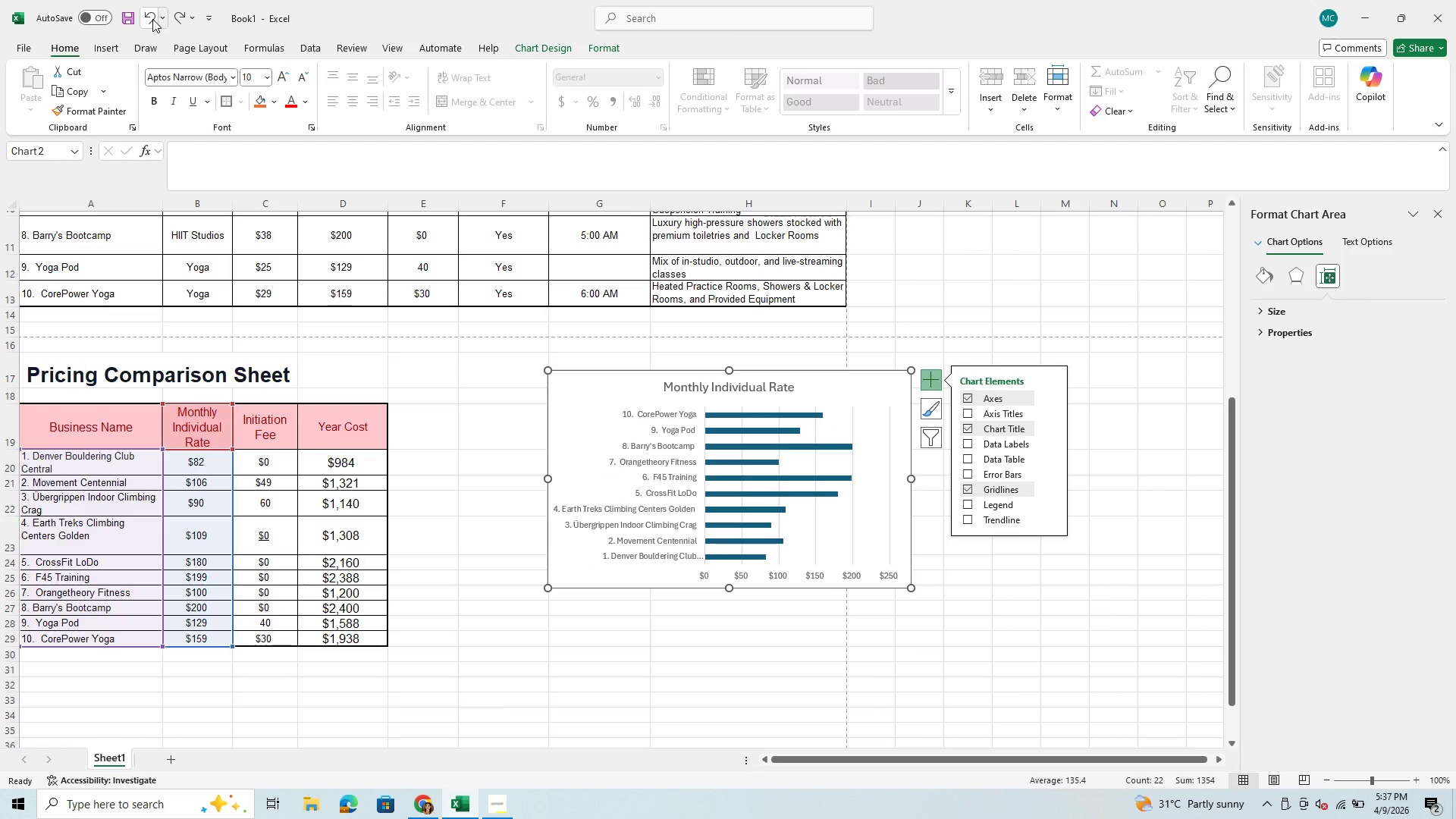 
left_click([152, 19])
 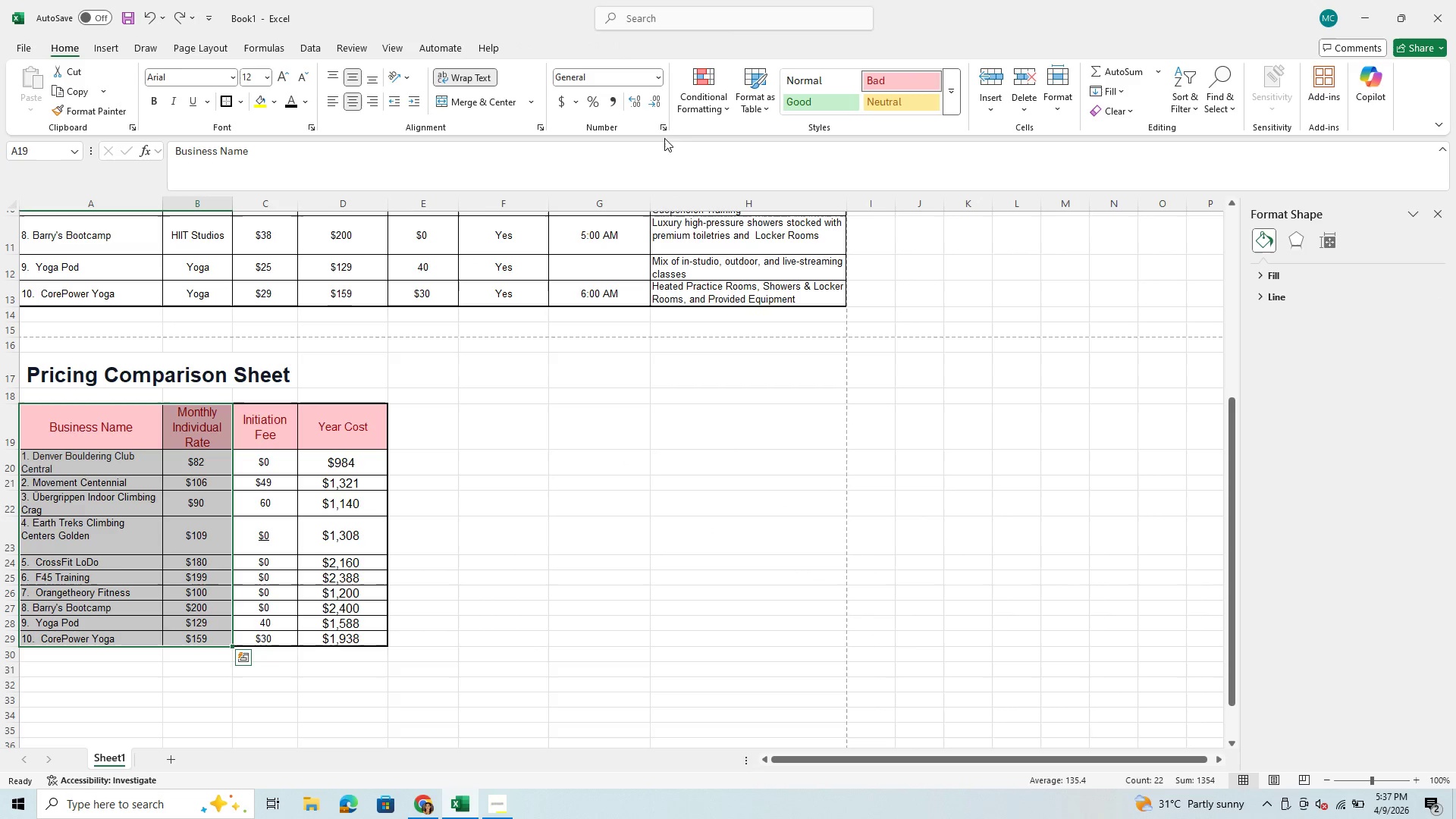 
wait(8.27)
 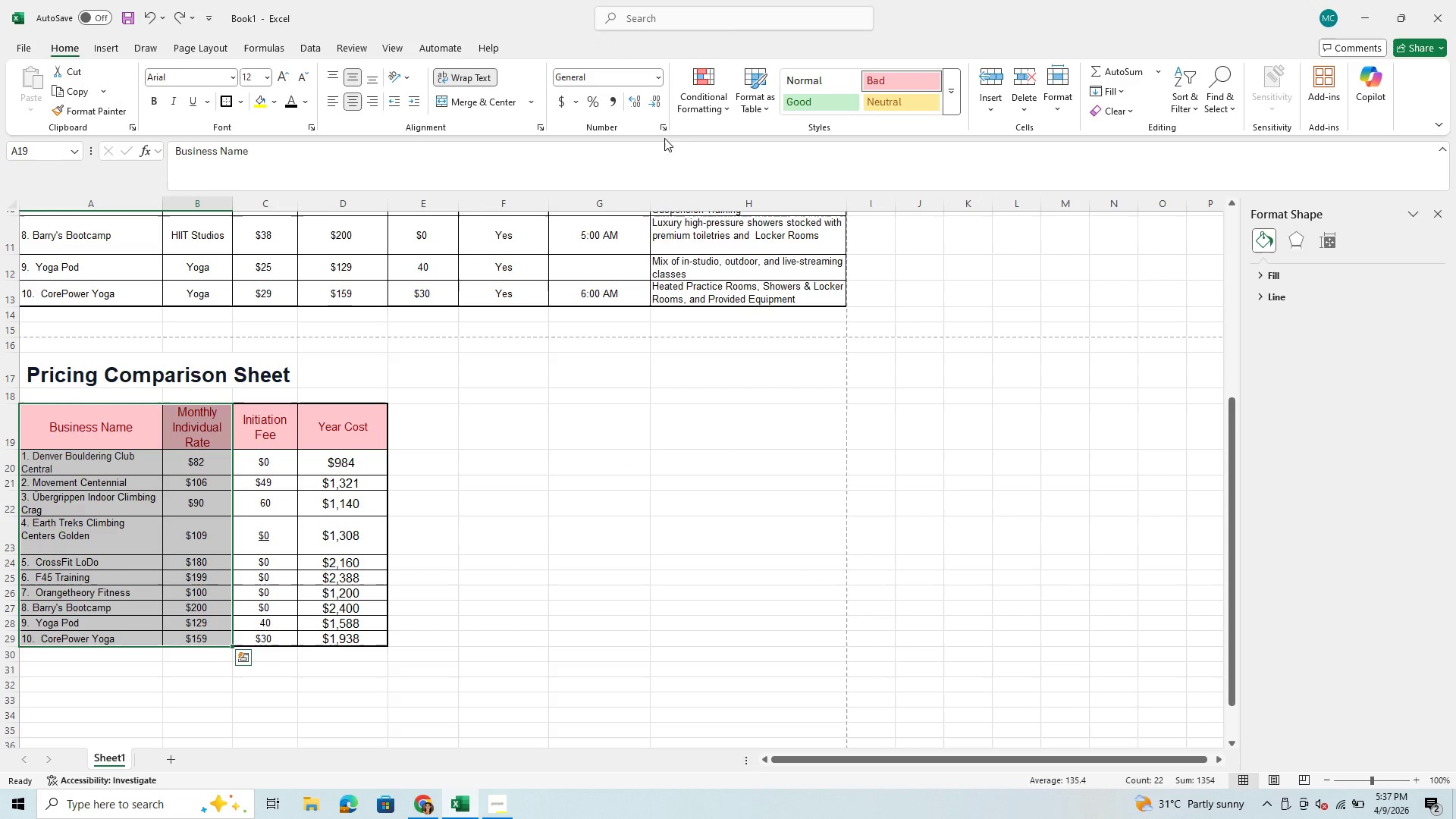 
left_click([248, 661])
 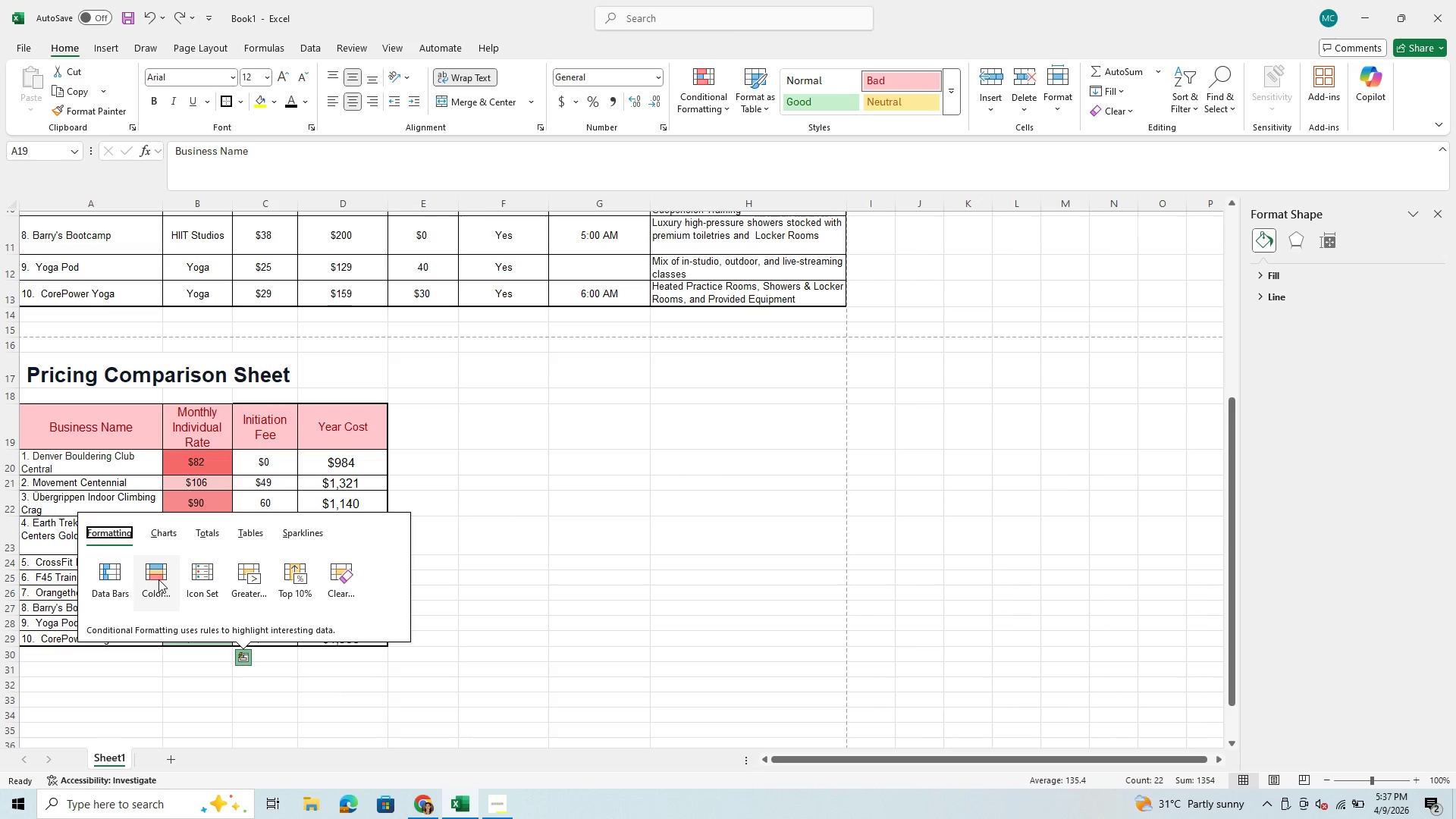 
wait(11.09)
 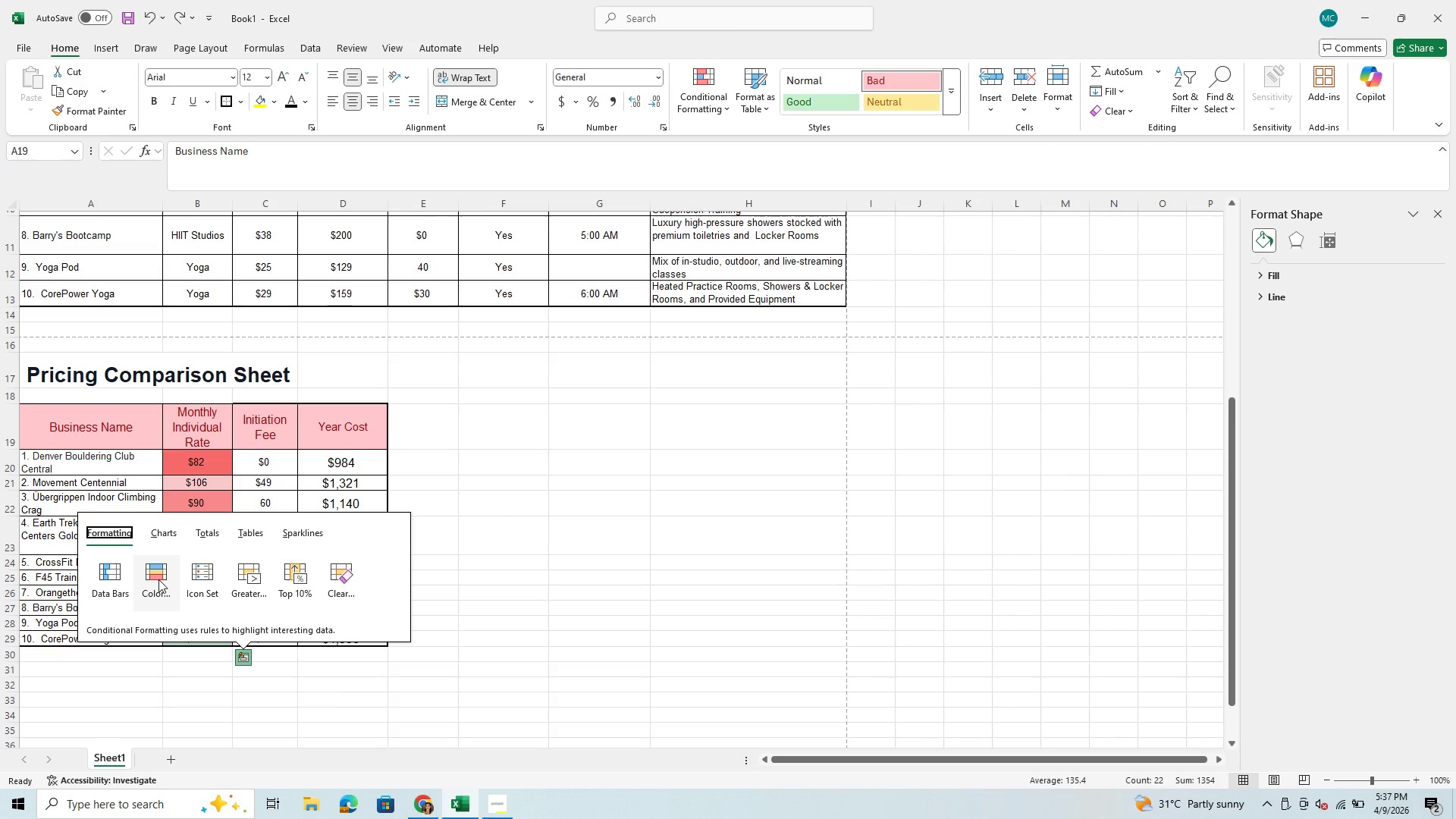 
left_click([532, 634])
 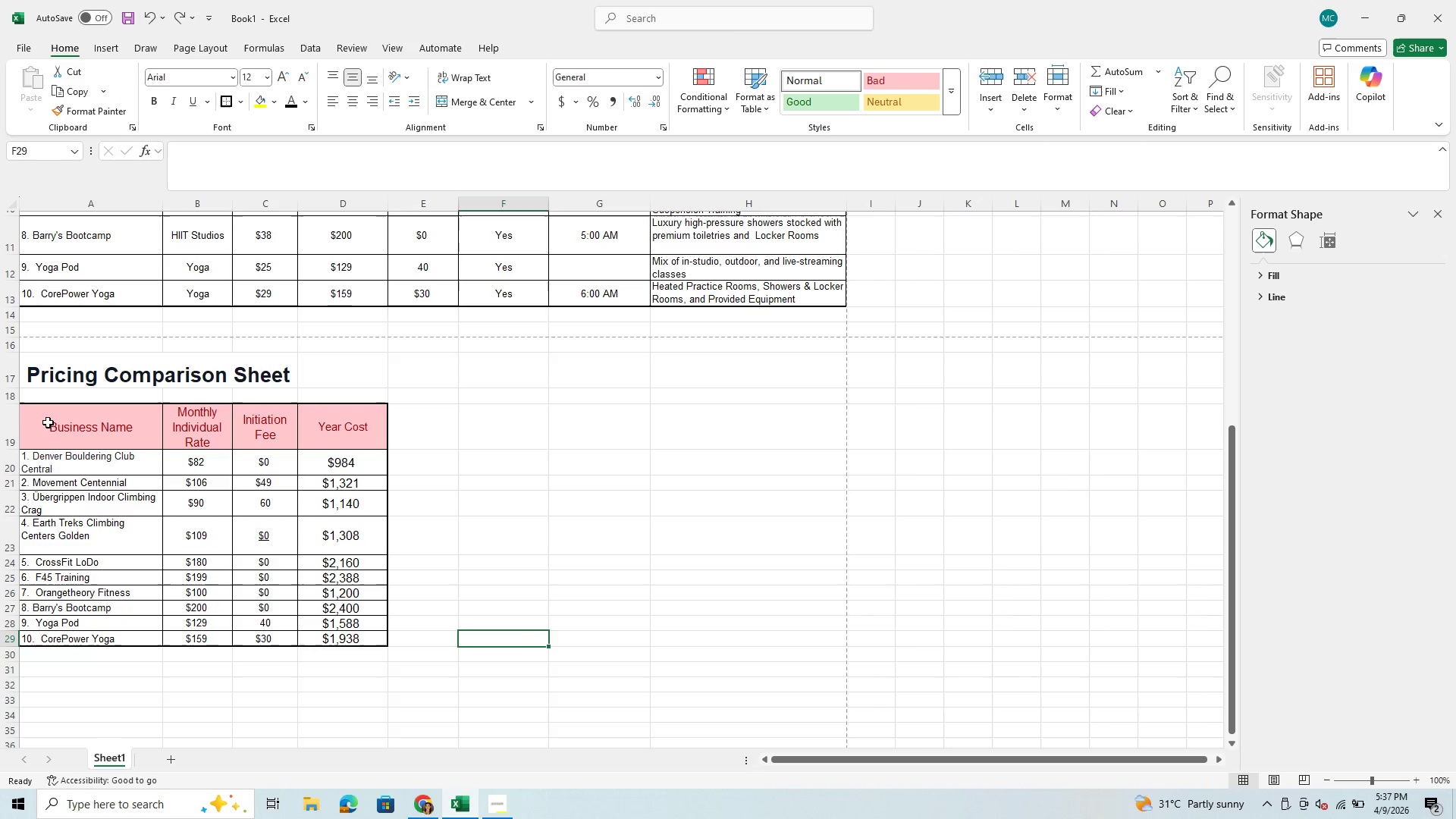 
left_click_drag(start_coordinate=[50, 423], to_coordinate=[217, 635])
 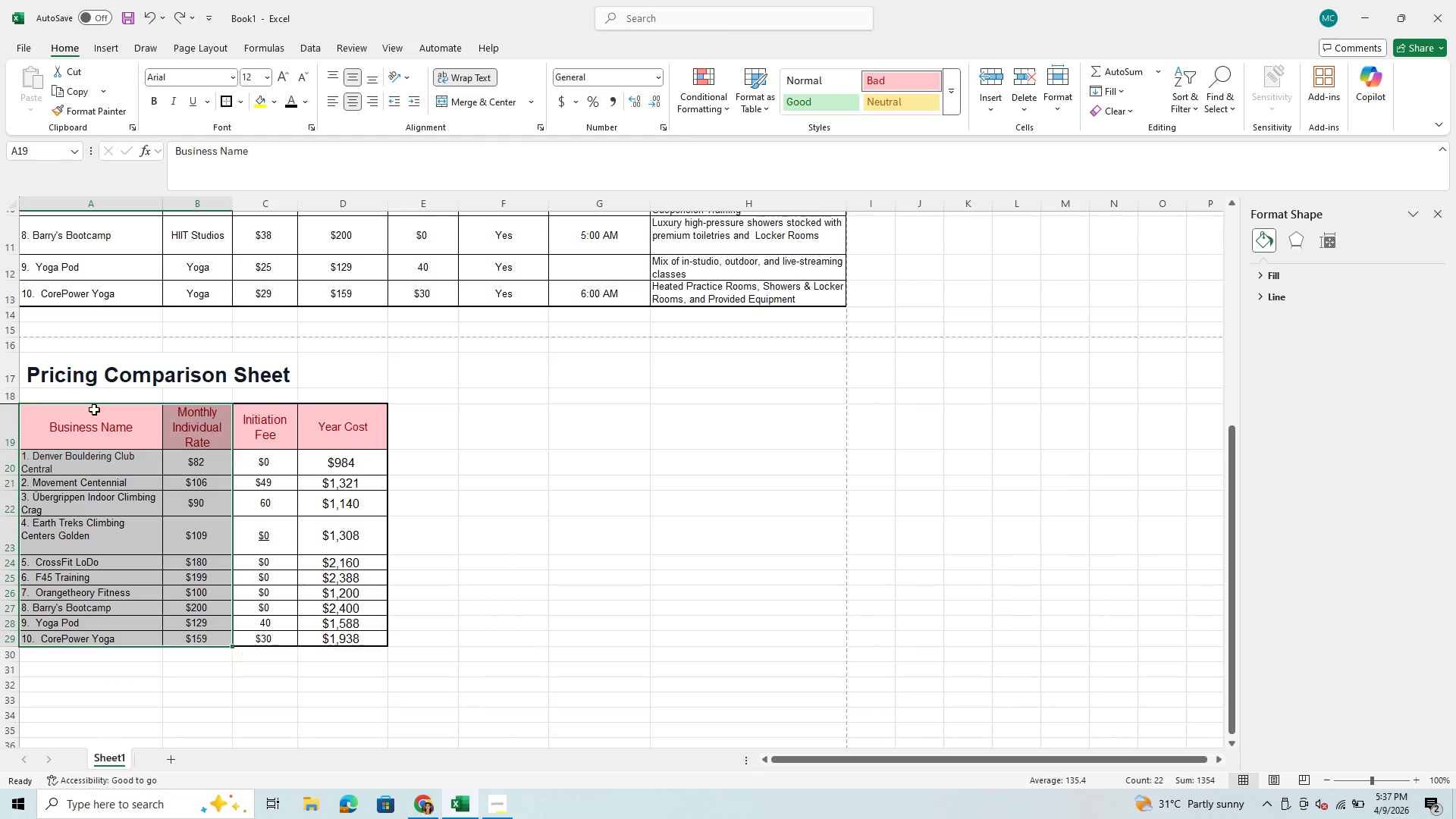 
mouse_move([102, 429])
 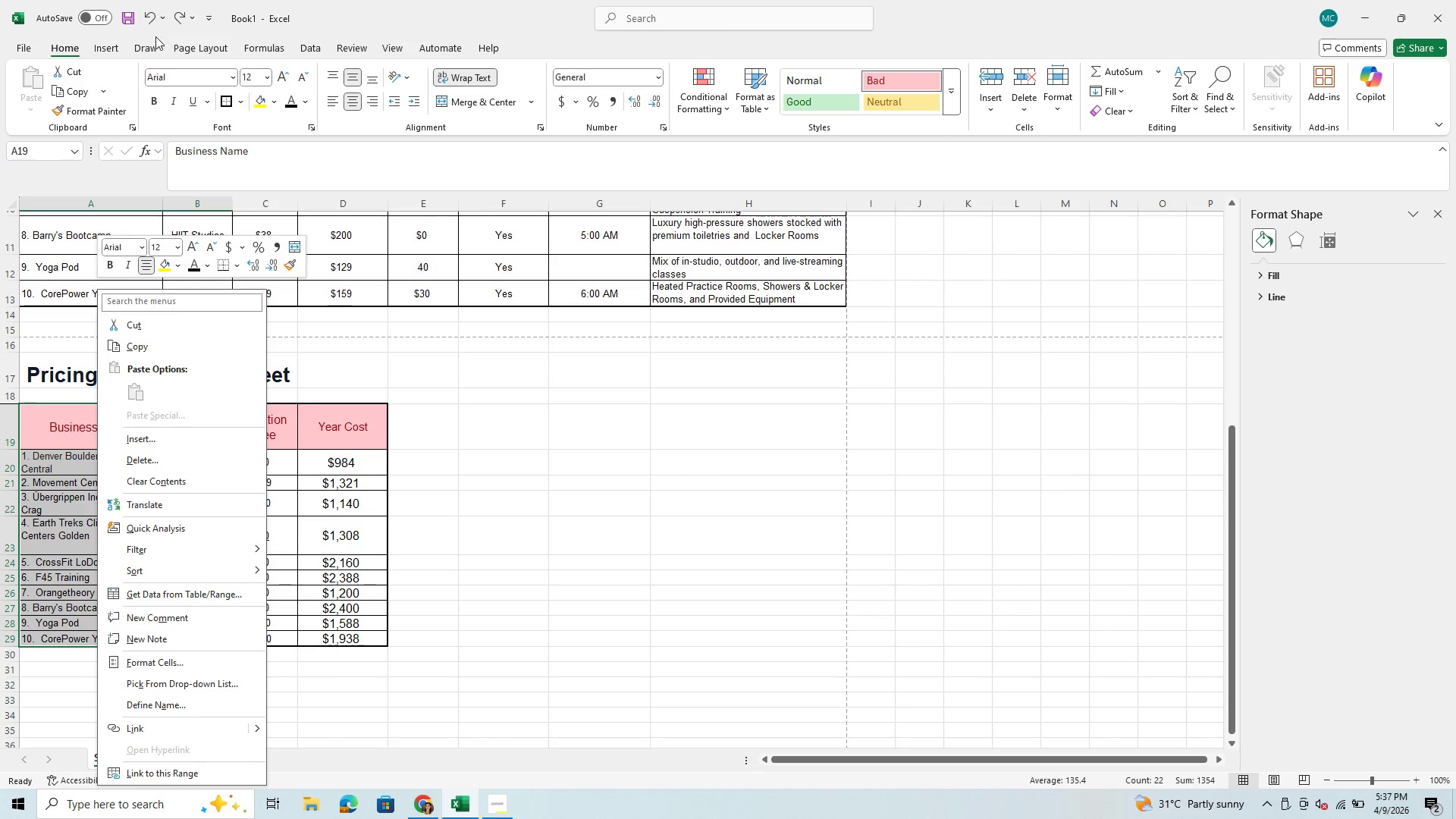 
left_click([115, 45])
 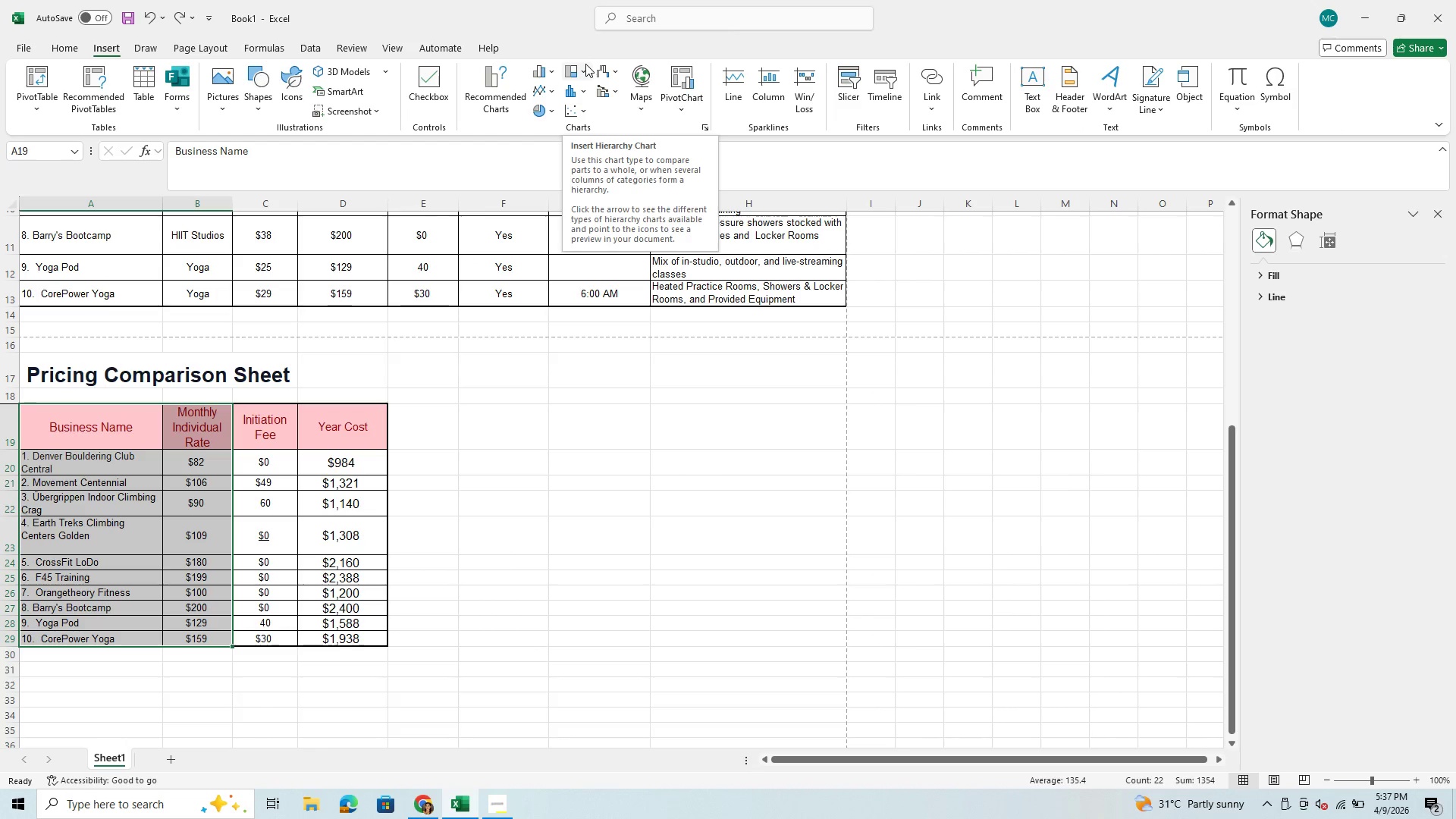 
wait(8.52)
 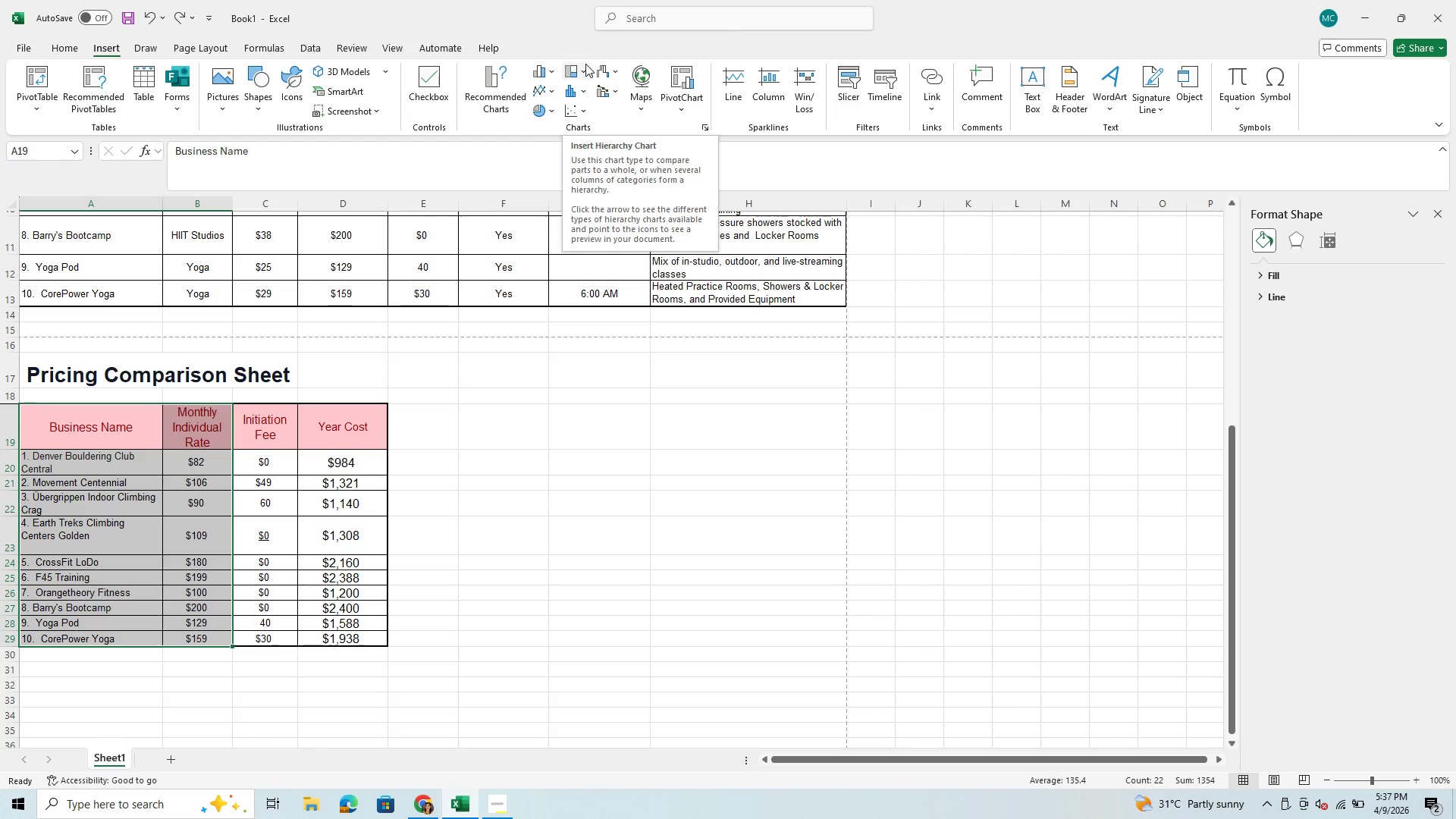 
left_click([554, 71])
 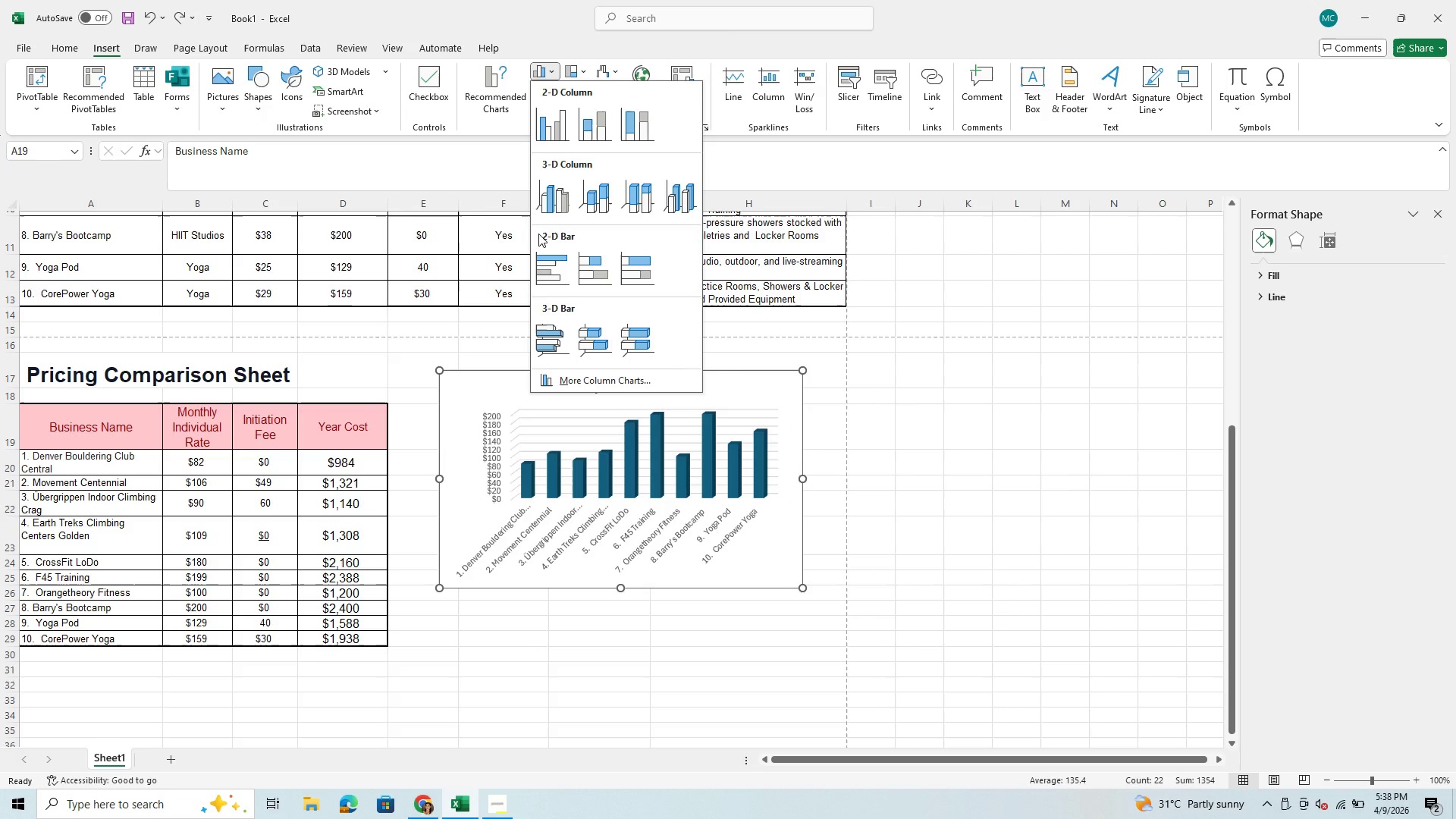 
wait(5.75)
 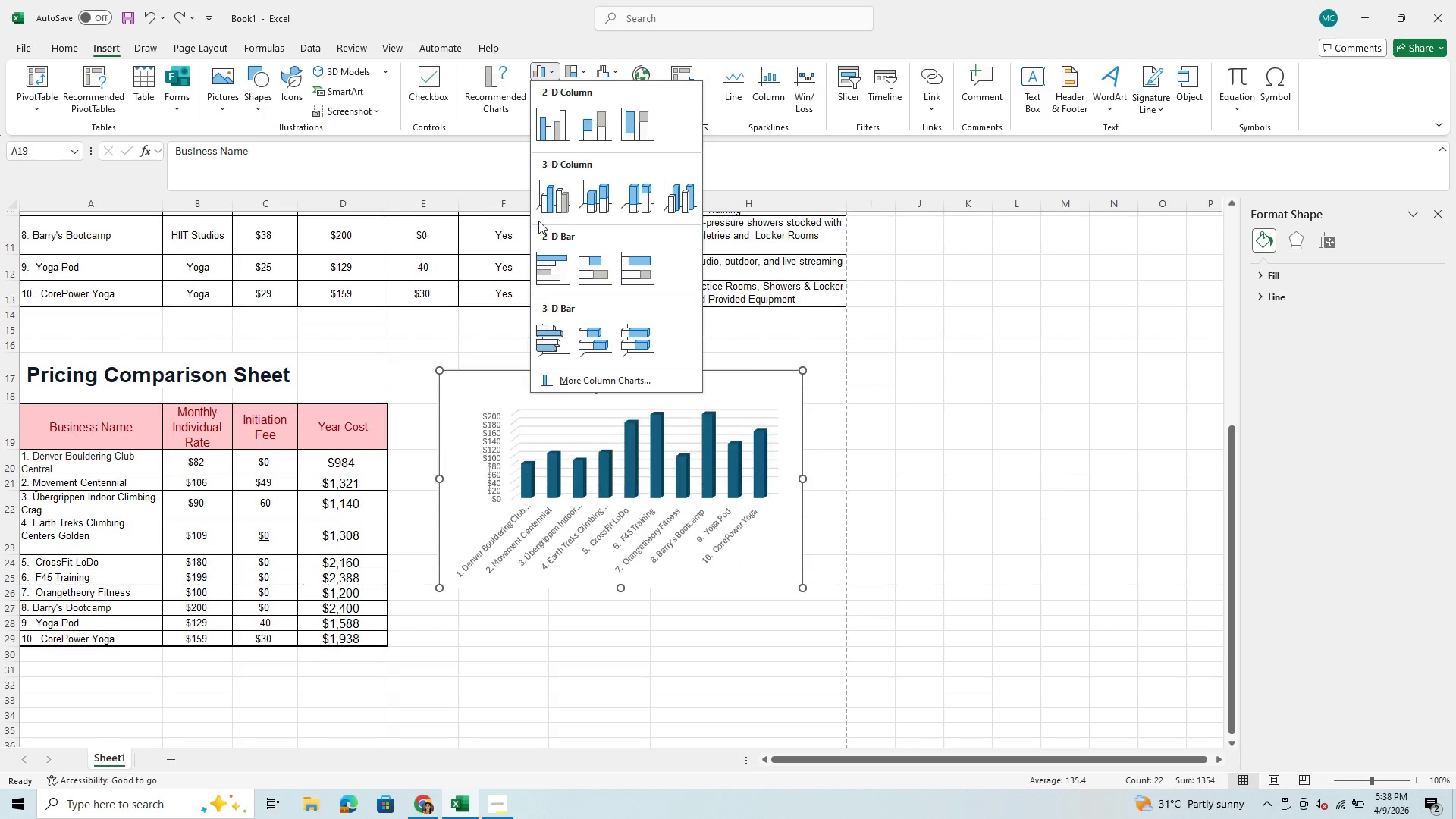 
mouse_move([556, 264])
 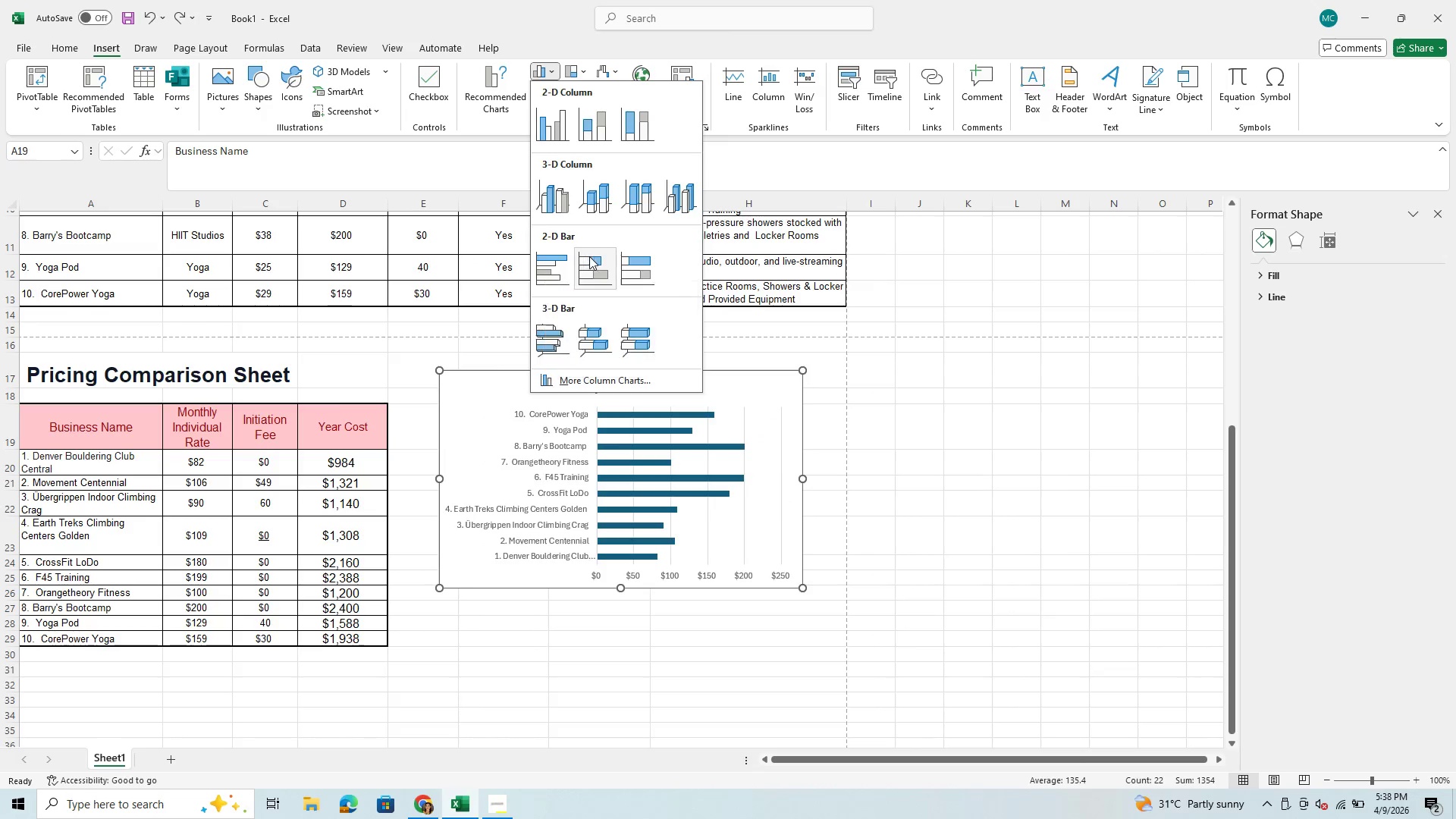 
mouse_move([605, 256])
 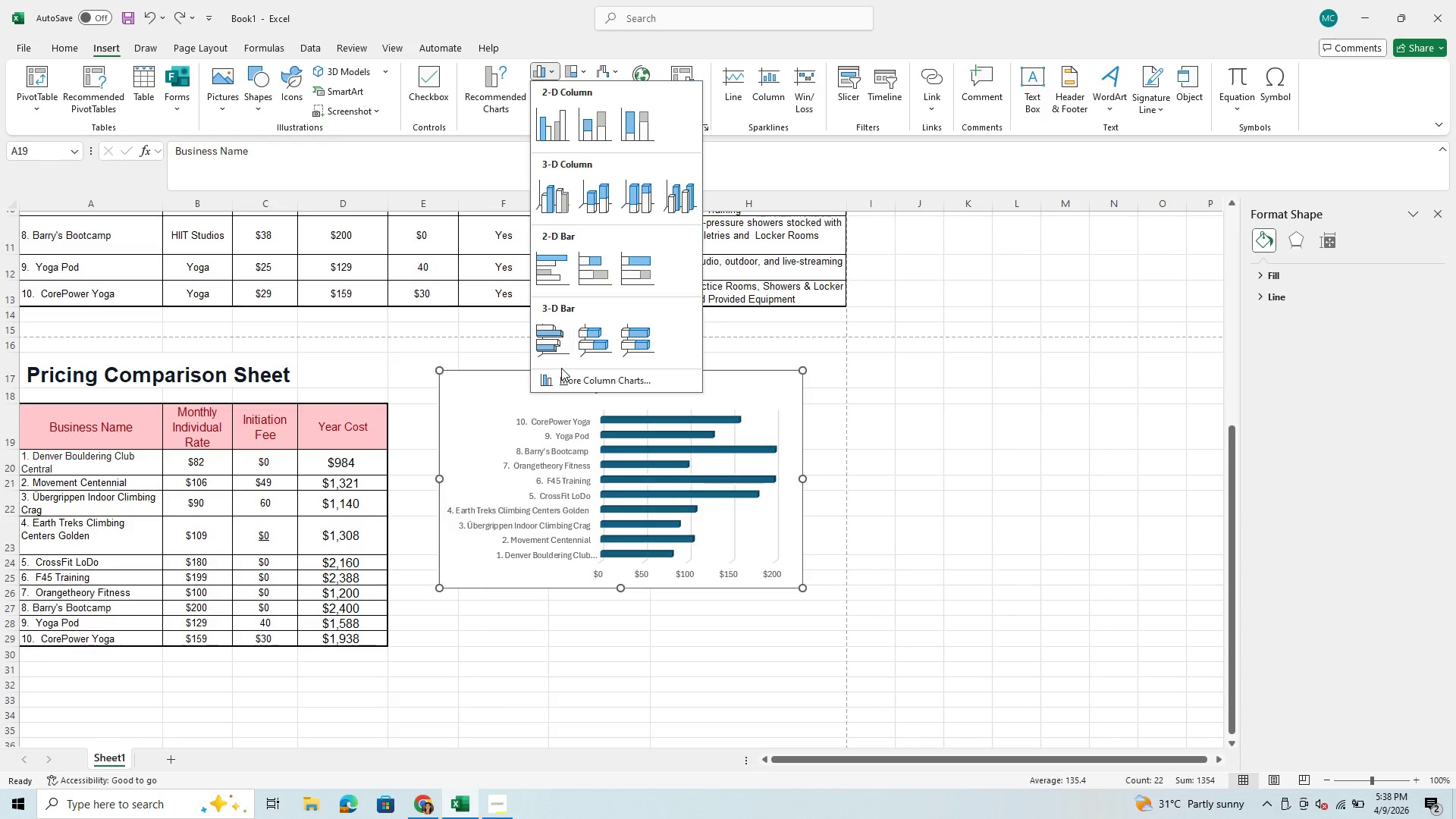 
left_click([570, 384])
 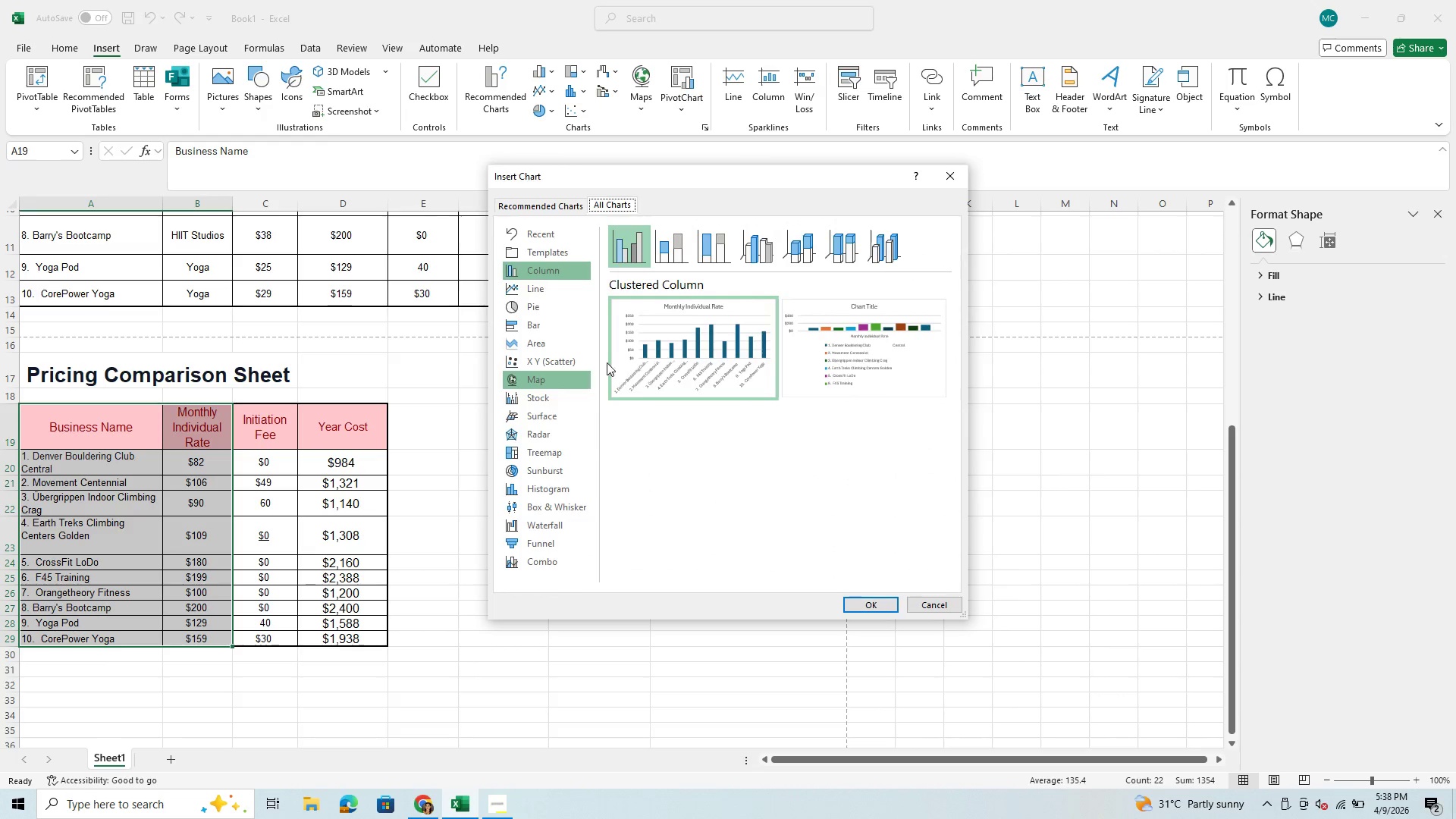 
mouse_move([683, 339])
 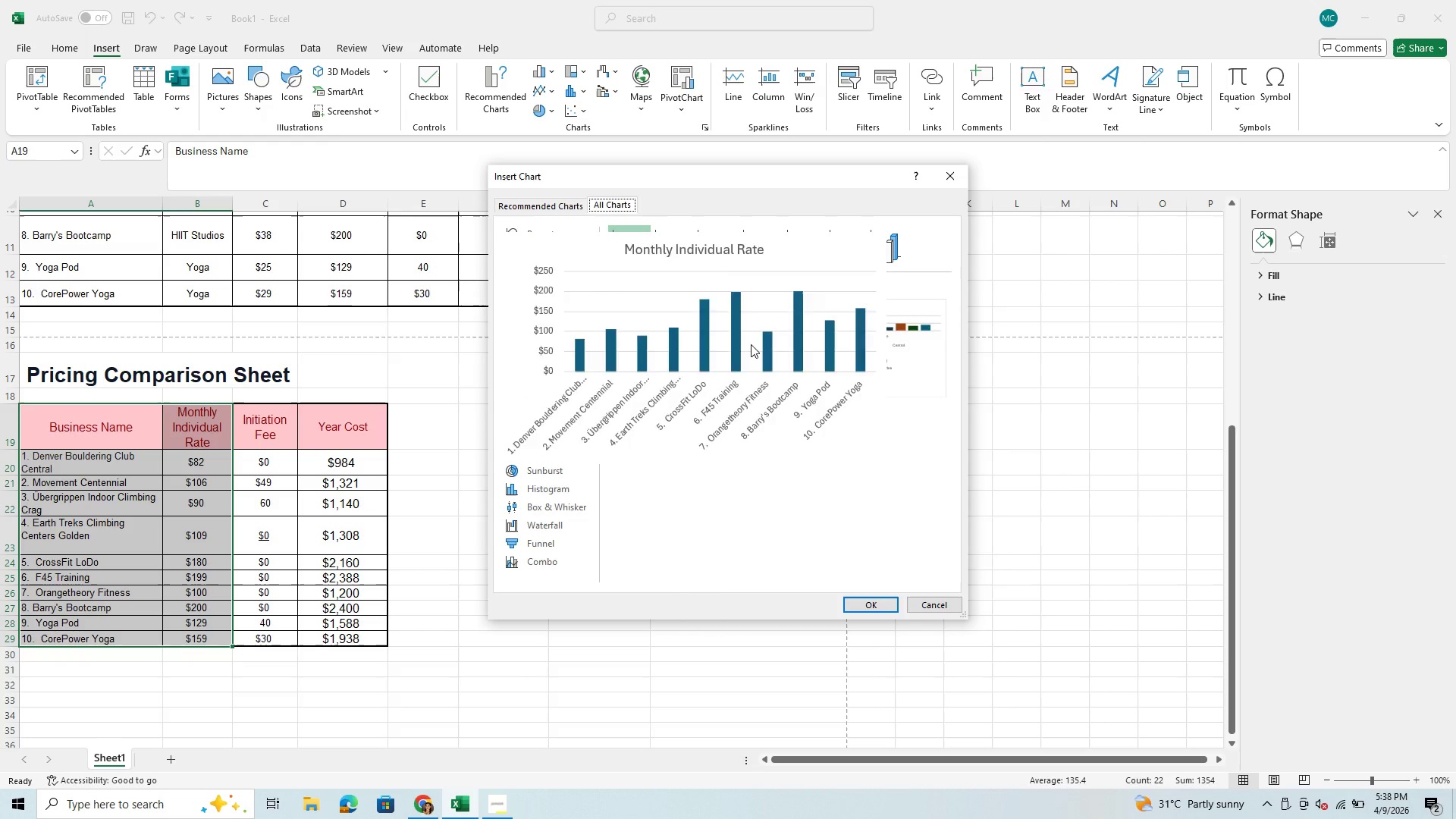 
left_click_drag(start_coordinate=[807, 173], to_coordinate=[1077, 195])
 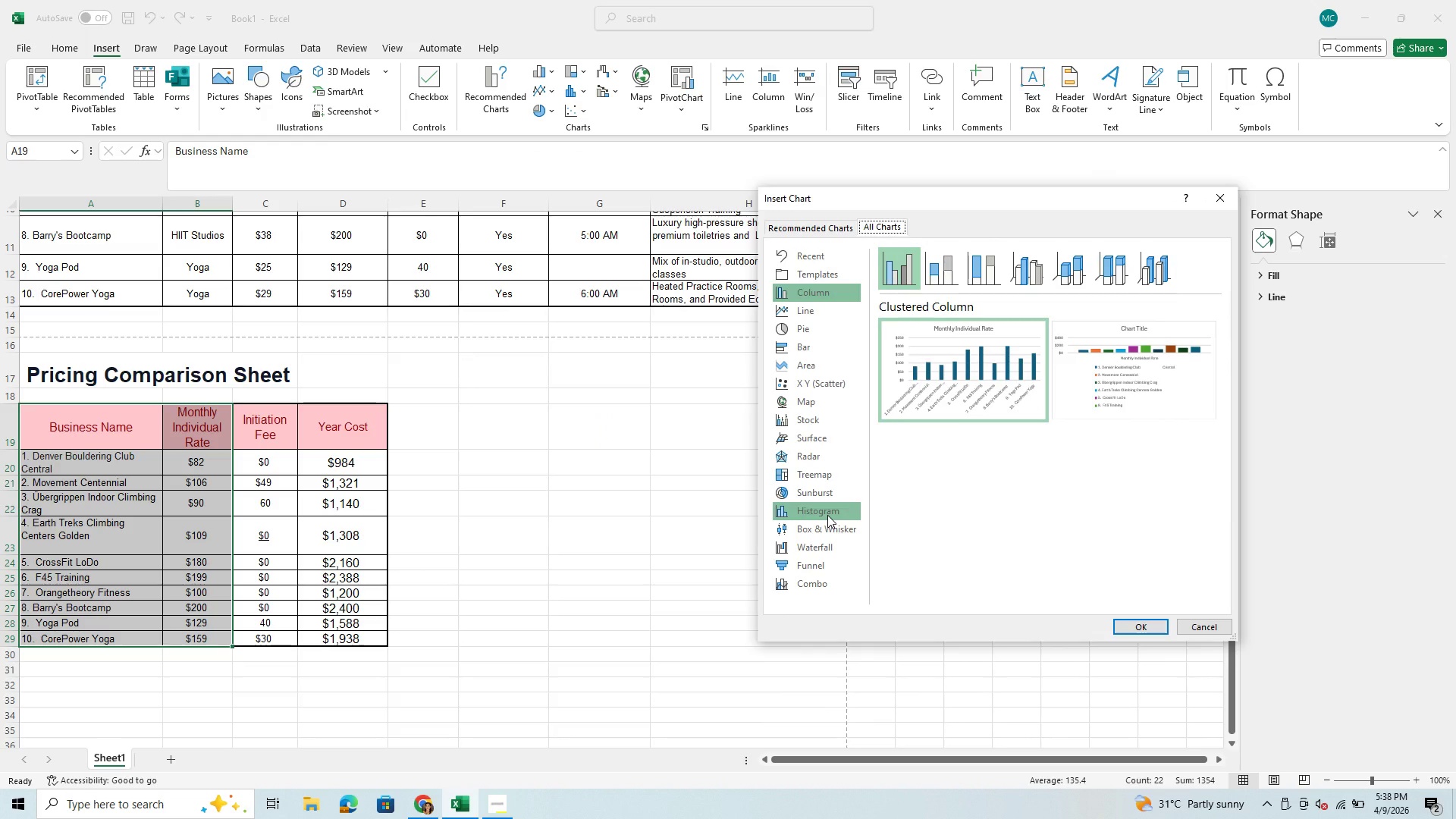 
wait(9.06)
 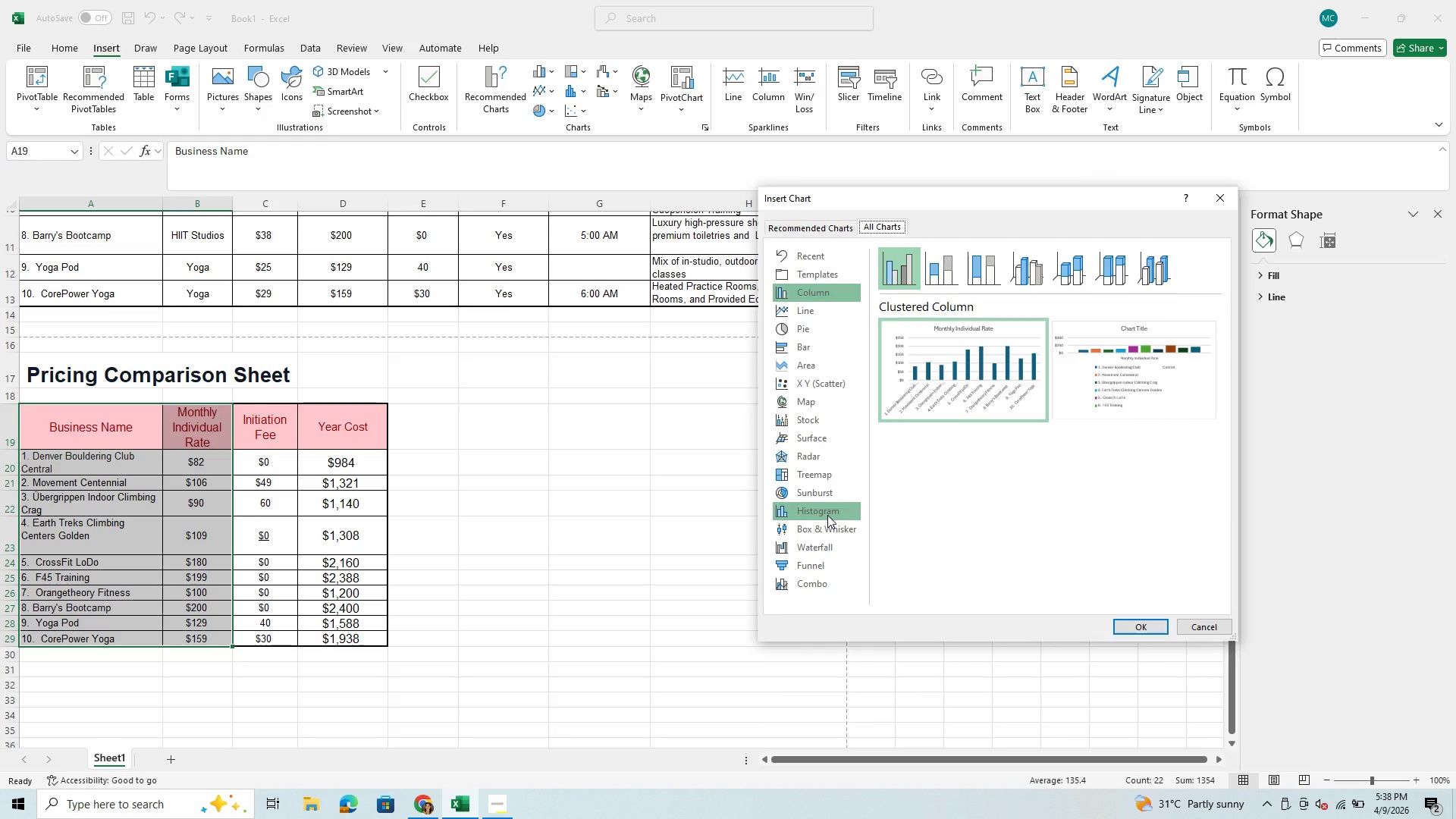 
left_click([1159, 378])
 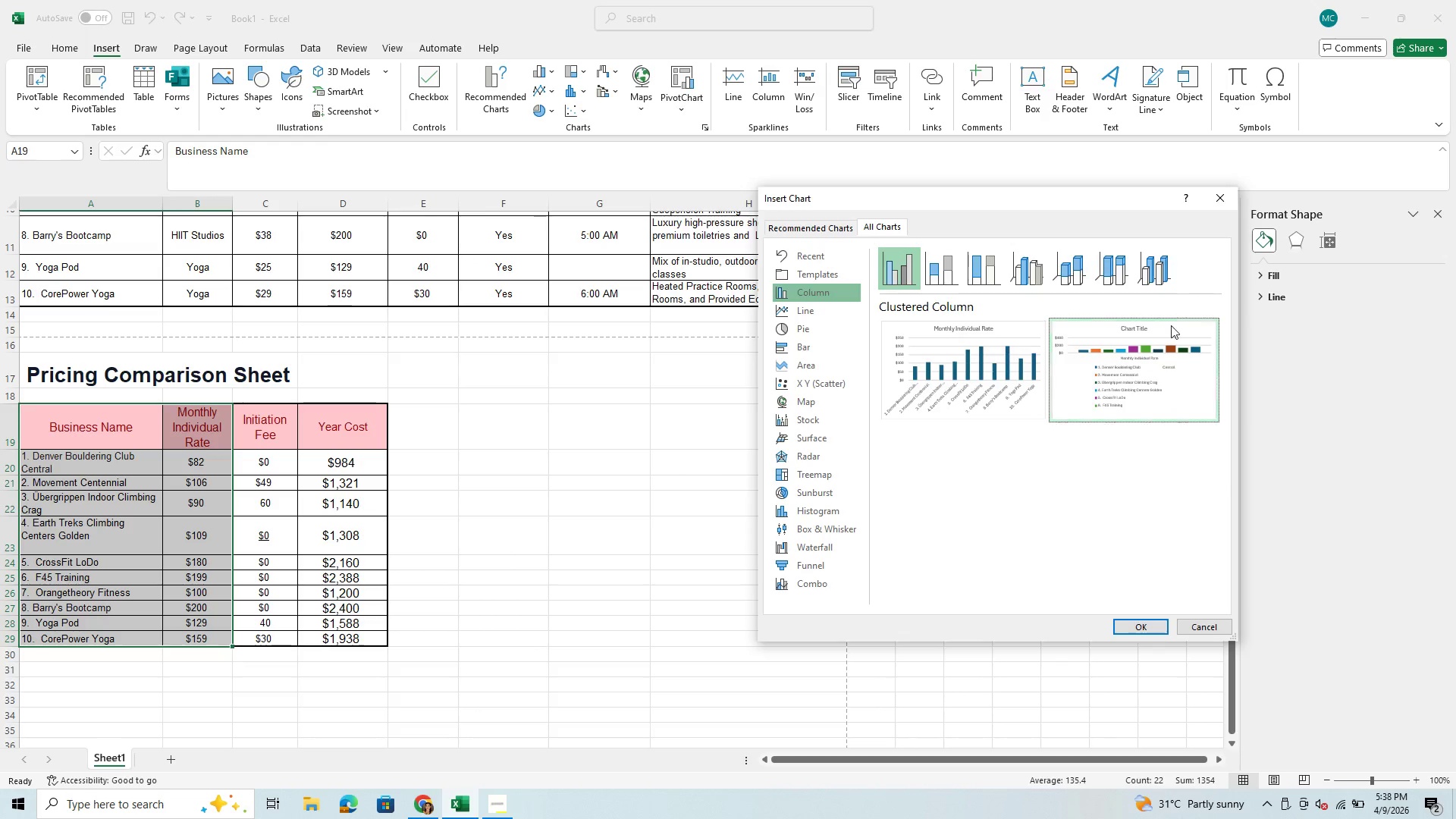 
mouse_move([1151, 353])
 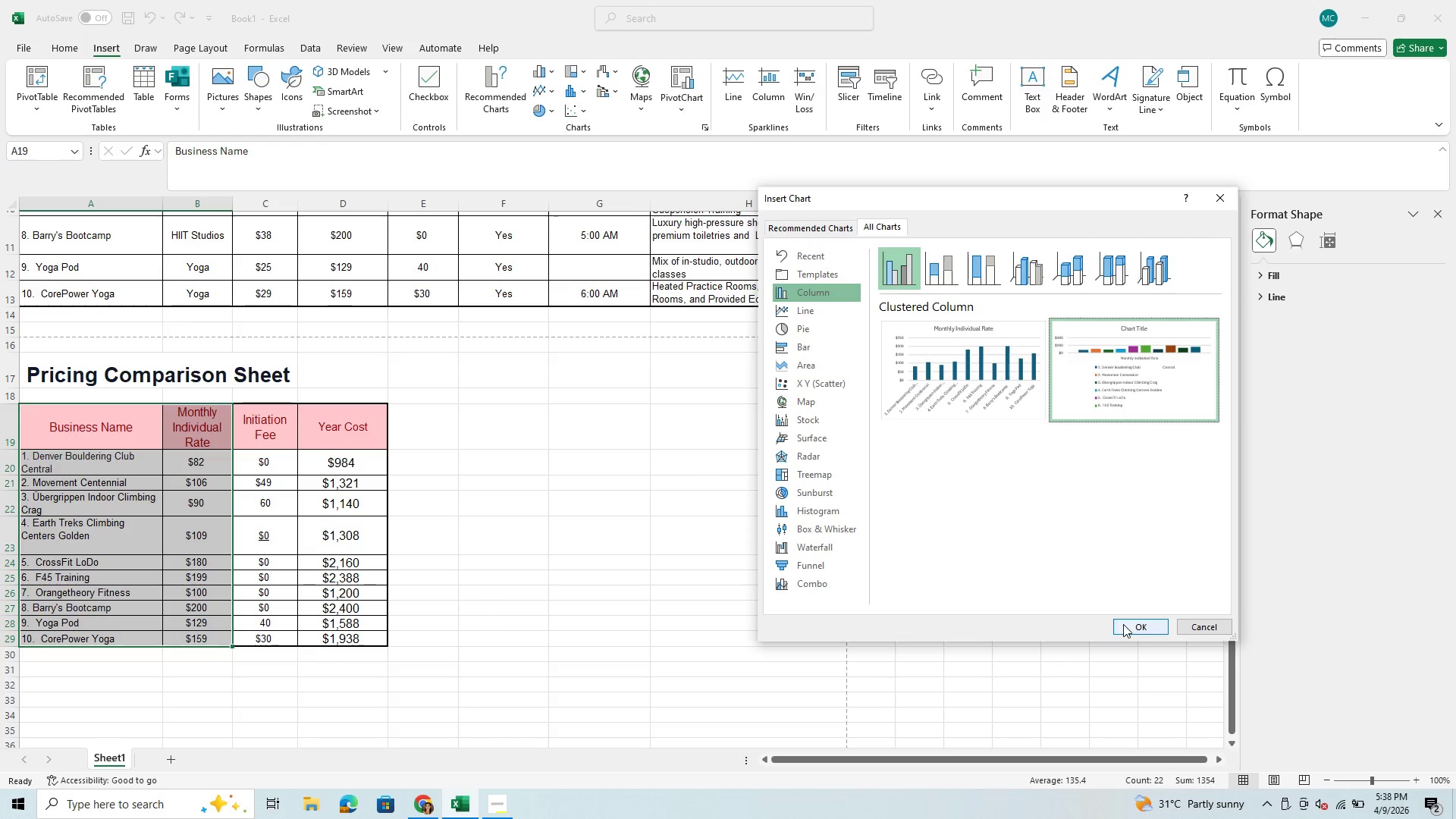 
left_click([1119, 409])
 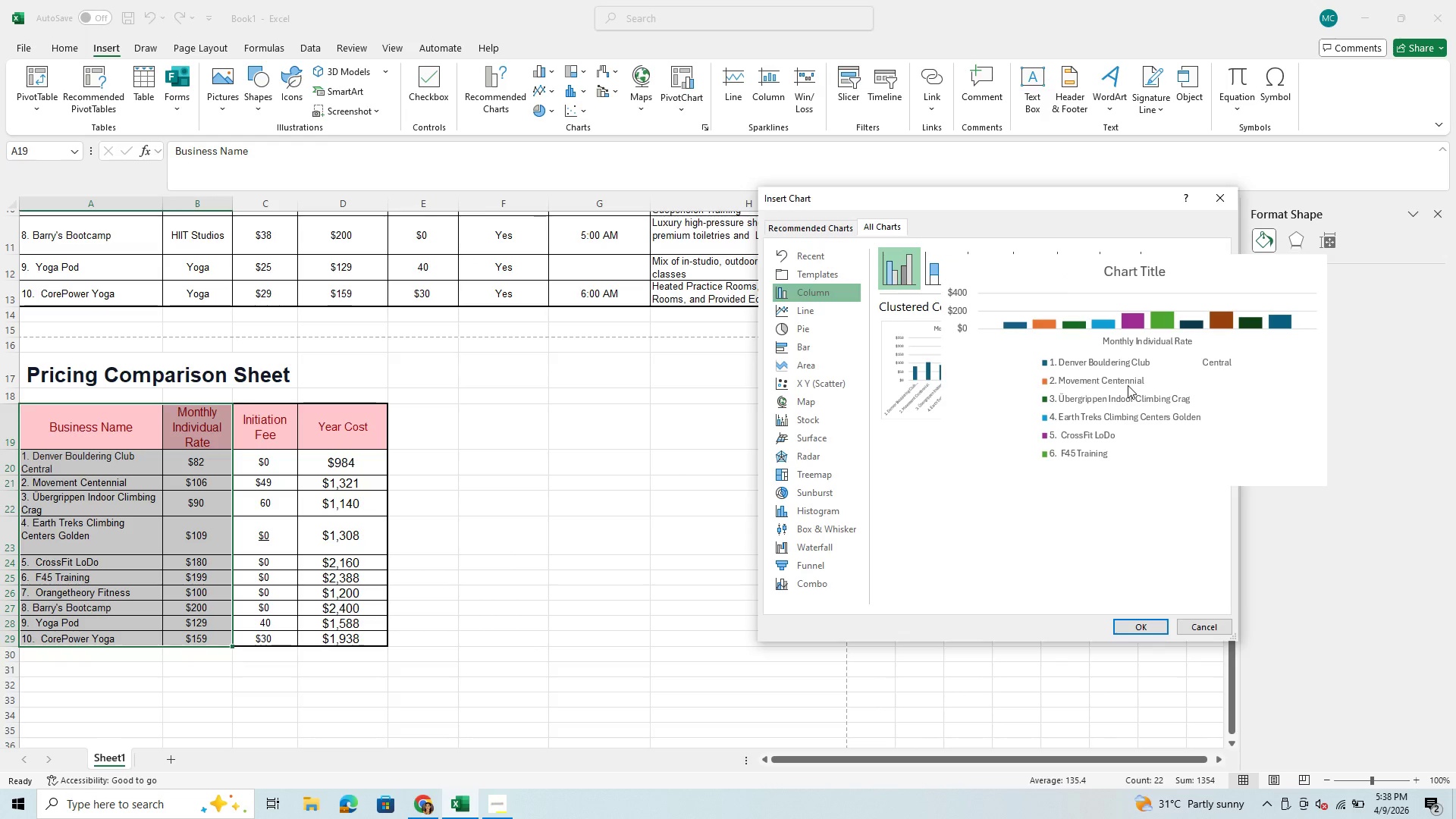 
left_click([1128, 385])
 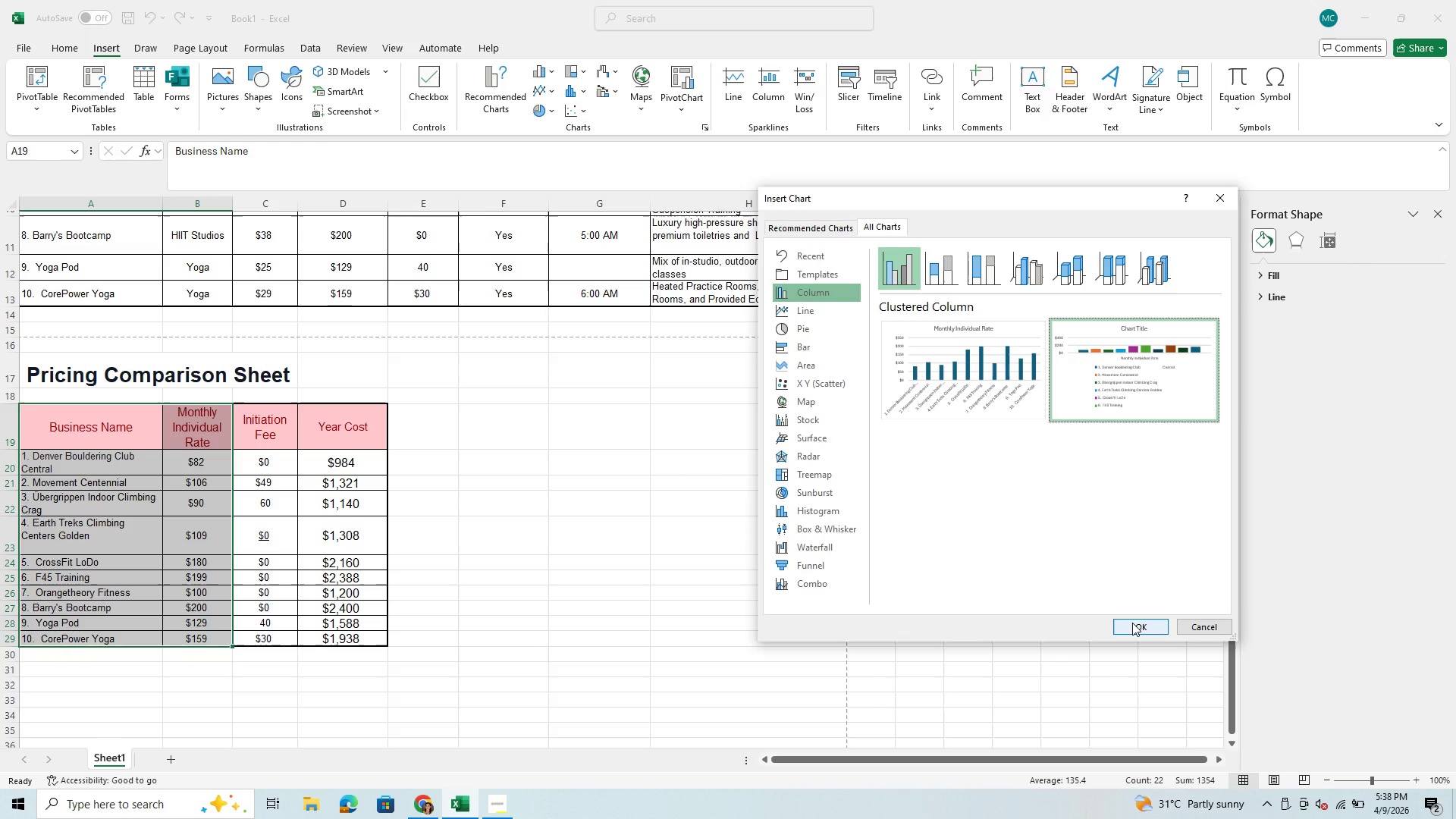 
left_click([1132, 623])
 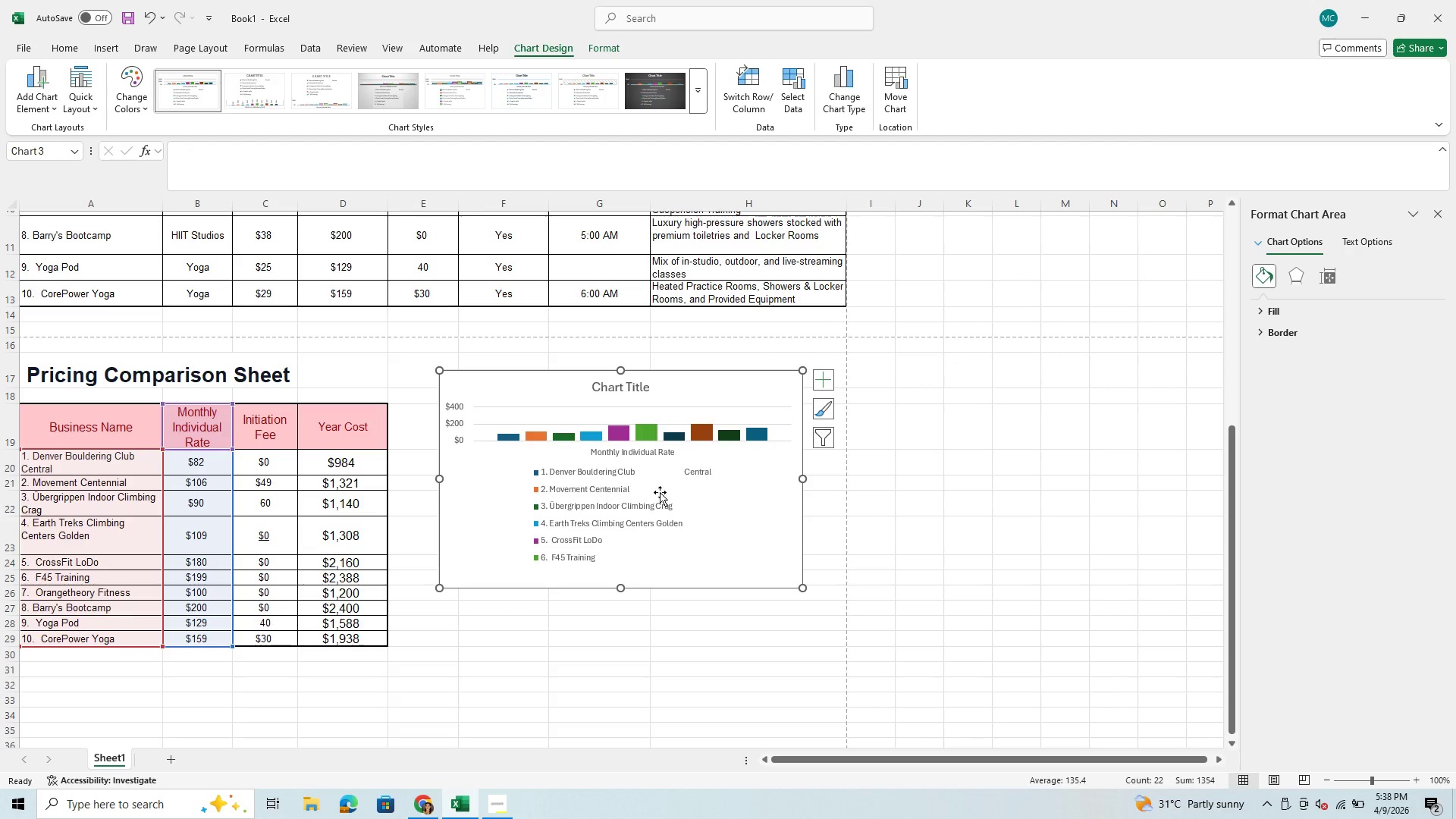 
wait(9.81)
 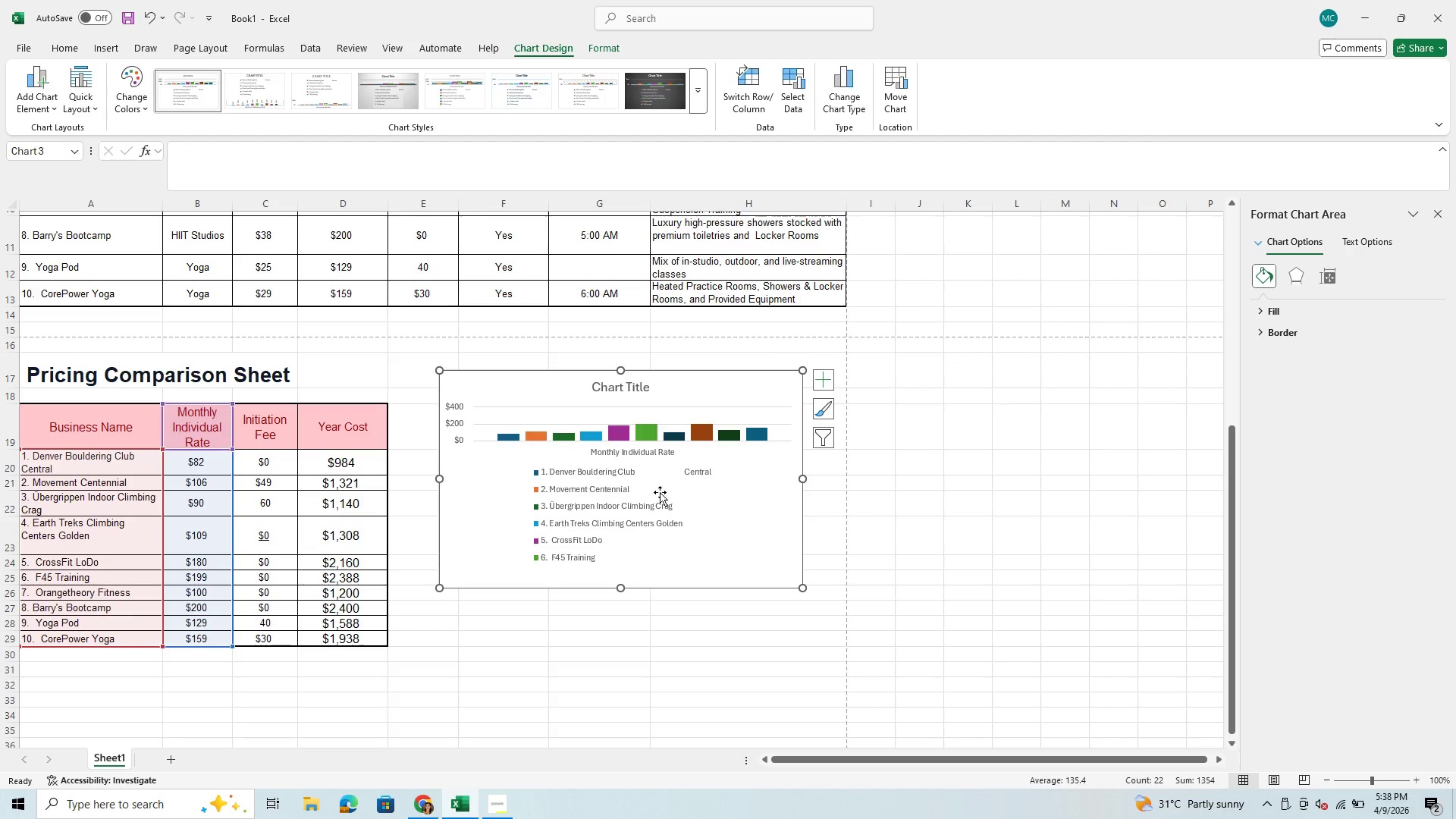 
left_click_drag(start_coordinate=[622, 584], to_coordinate=[655, 478])
 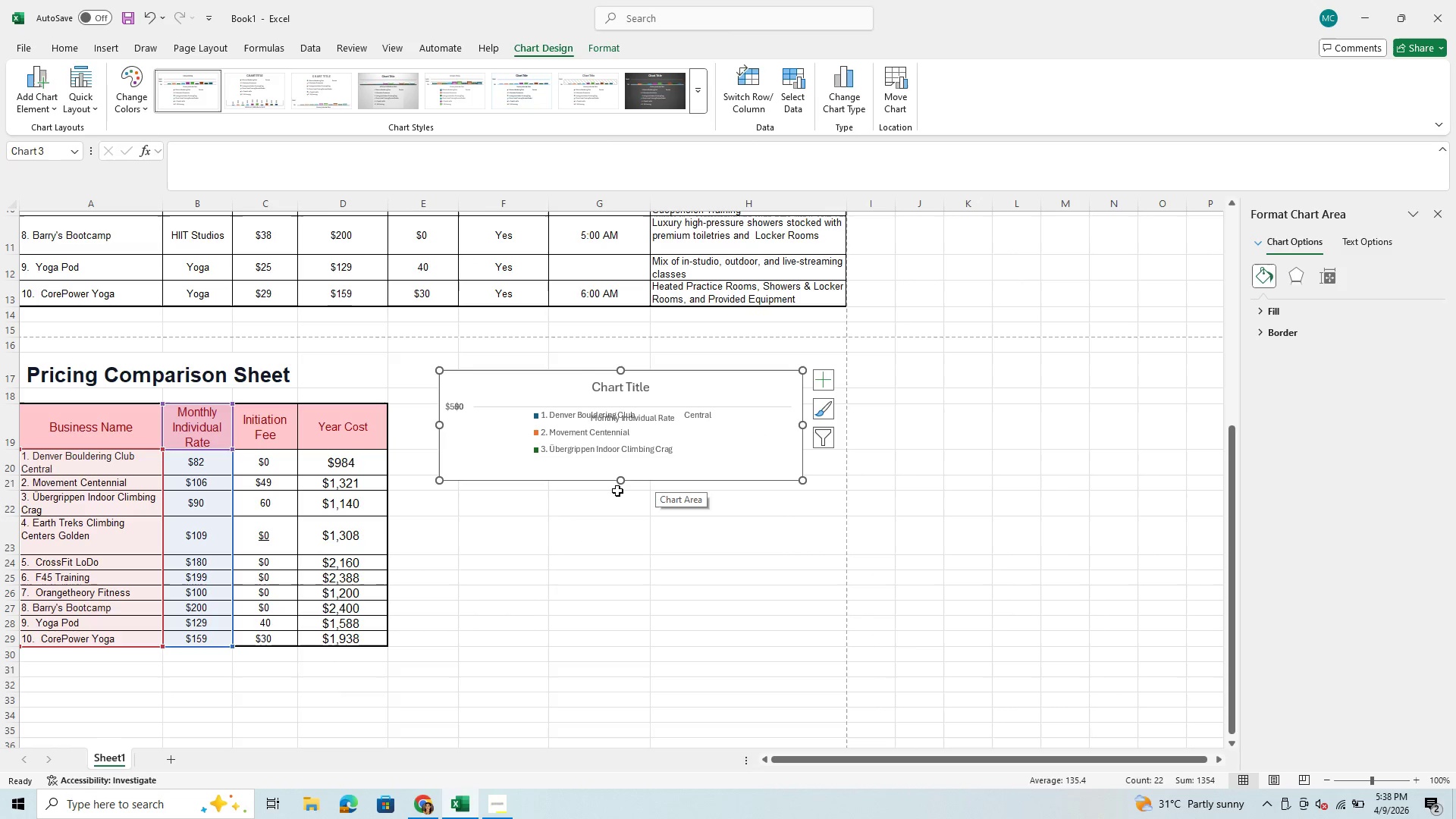 
left_click_drag(start_coordinate=[622, 484], to_coordinate=[602, 645])
 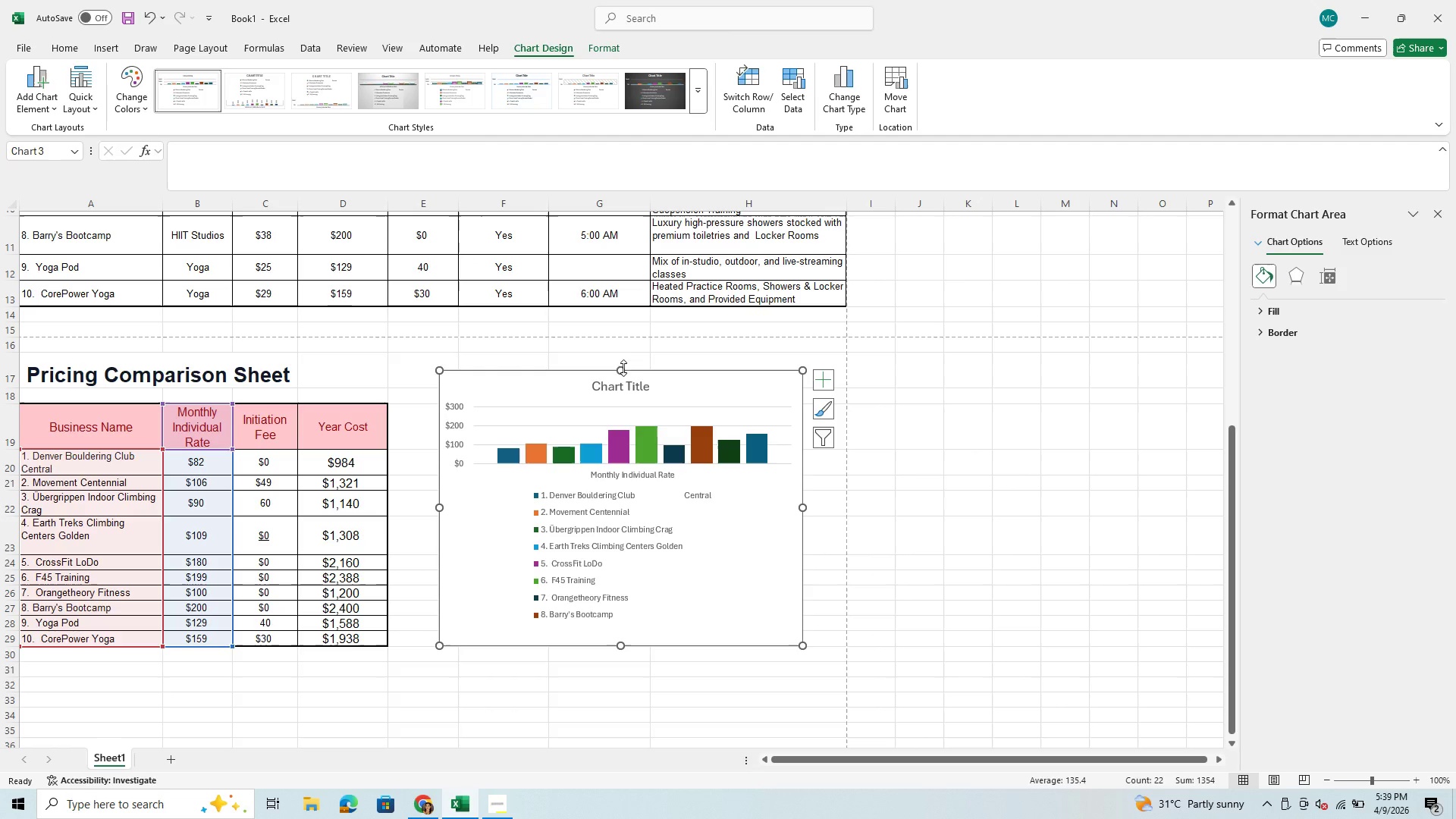 
left_click_drag(start_coordinate=[623, 368], to_coordinate=[624, 405])
 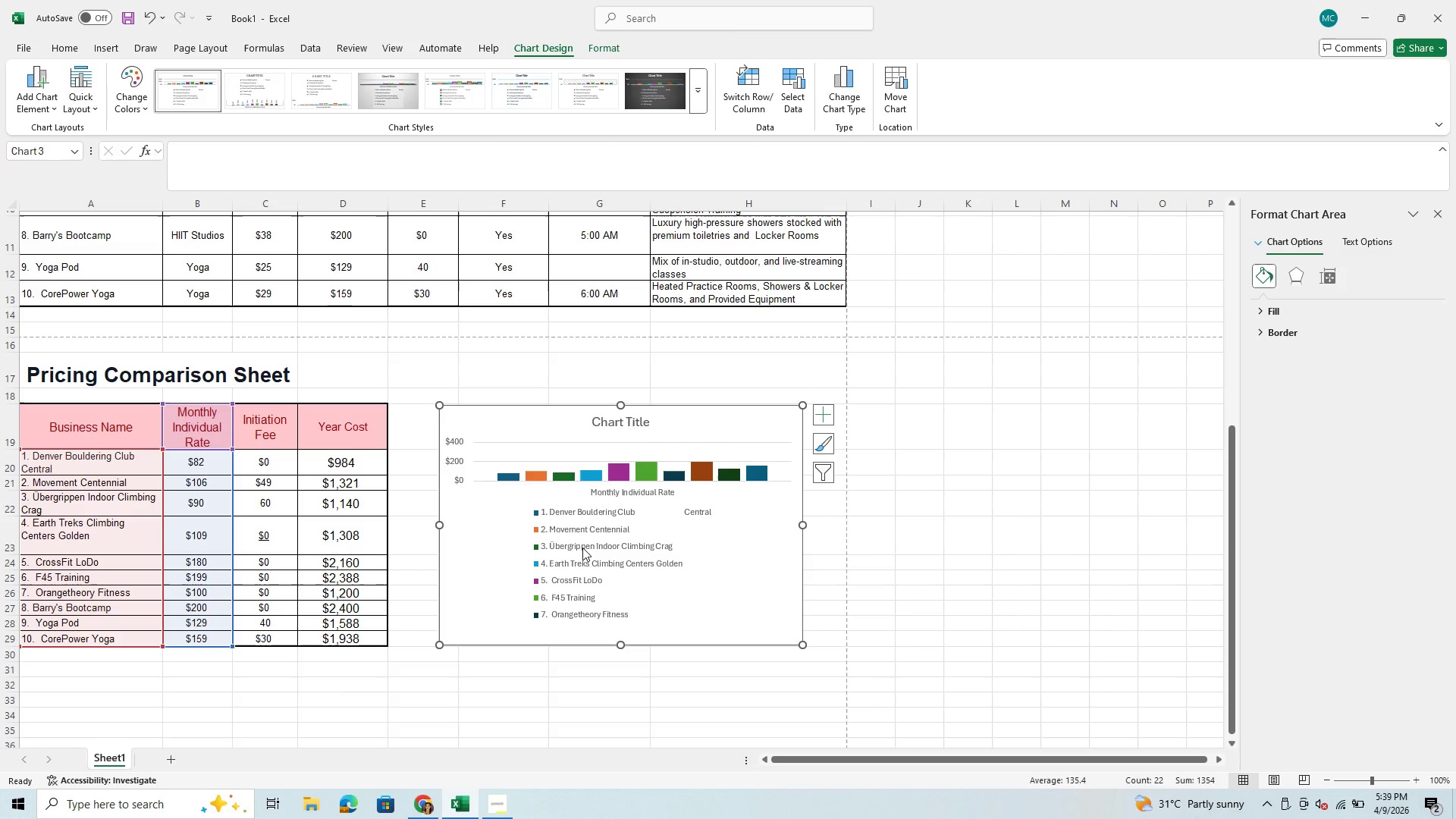 
left_click([582, 548])
 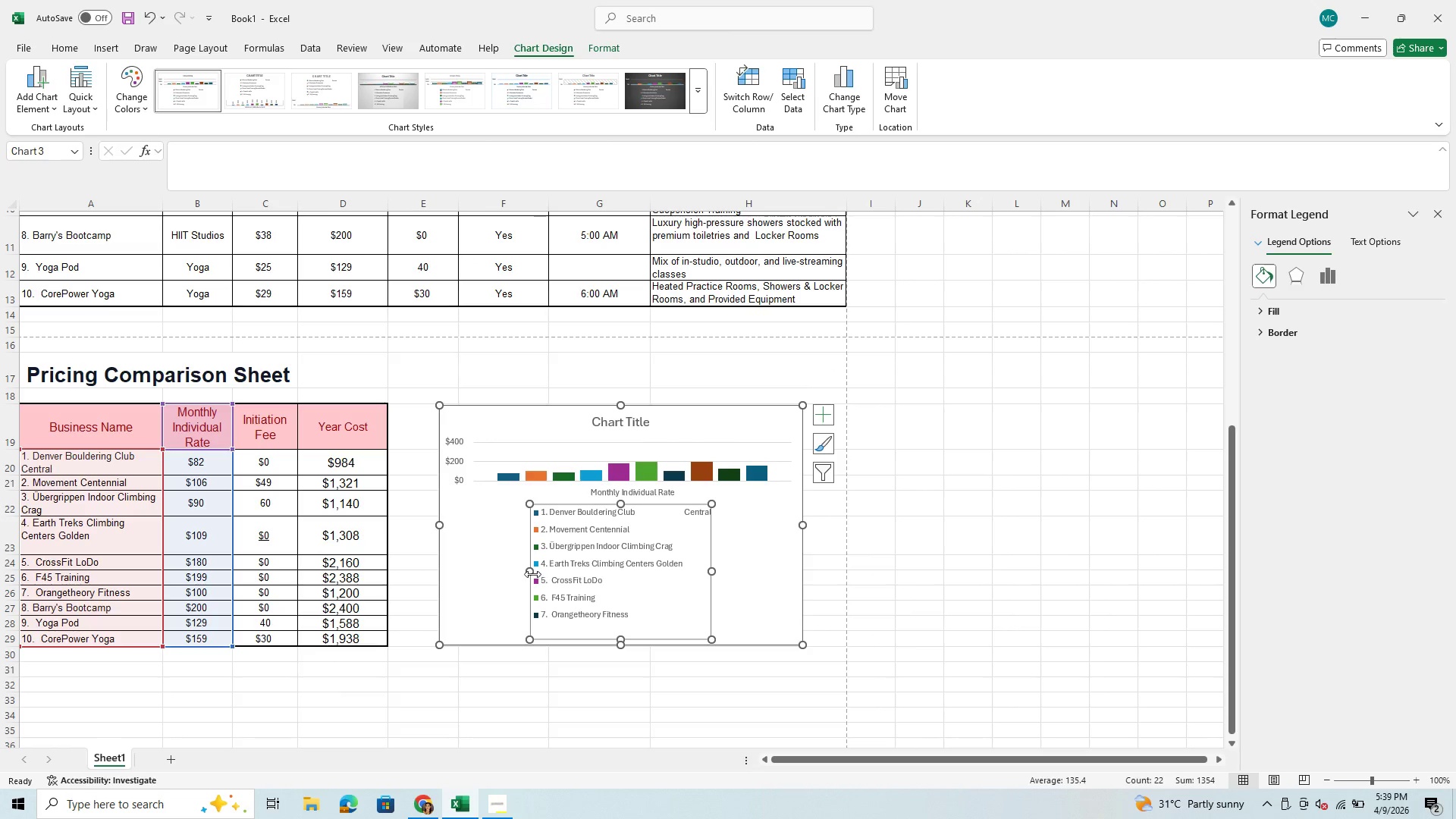 
left_click_drag(start_coordinate=[532, 574], to_coordinate=[453, 586])
 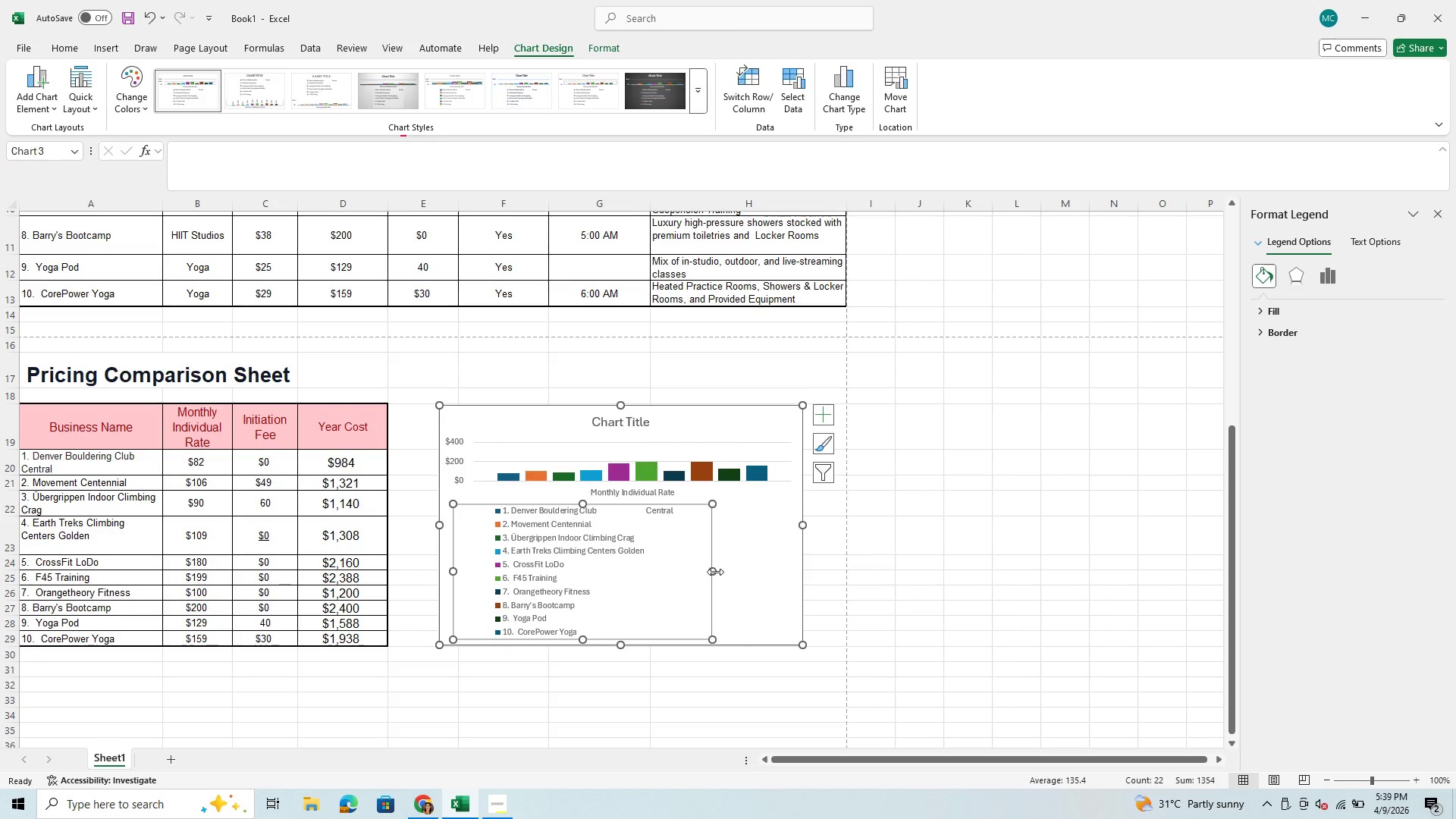 
left_click_drag(start_coordinate=[715, 572], to_coordinate=[821, 563])
 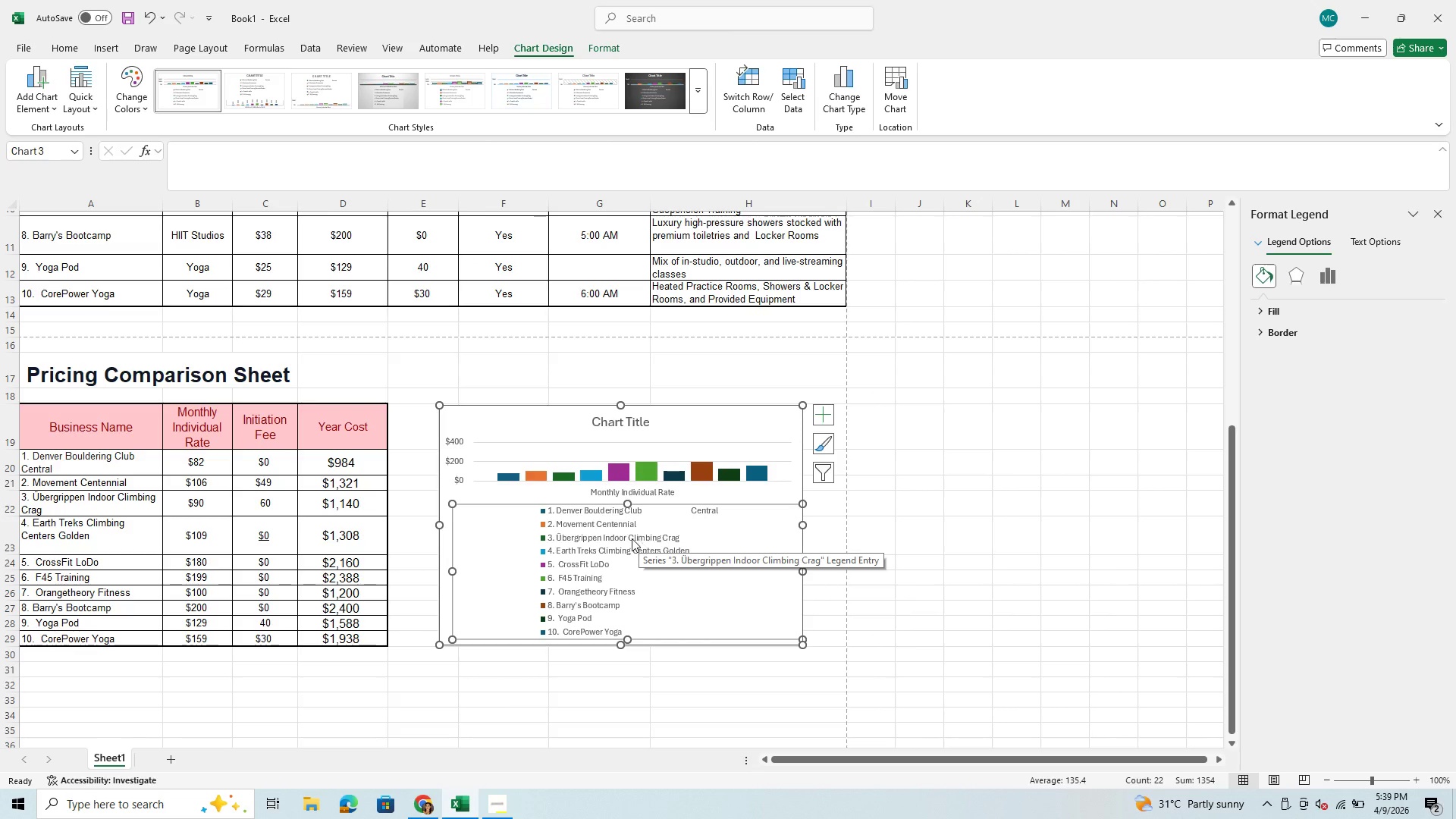 
wait(9.27)
 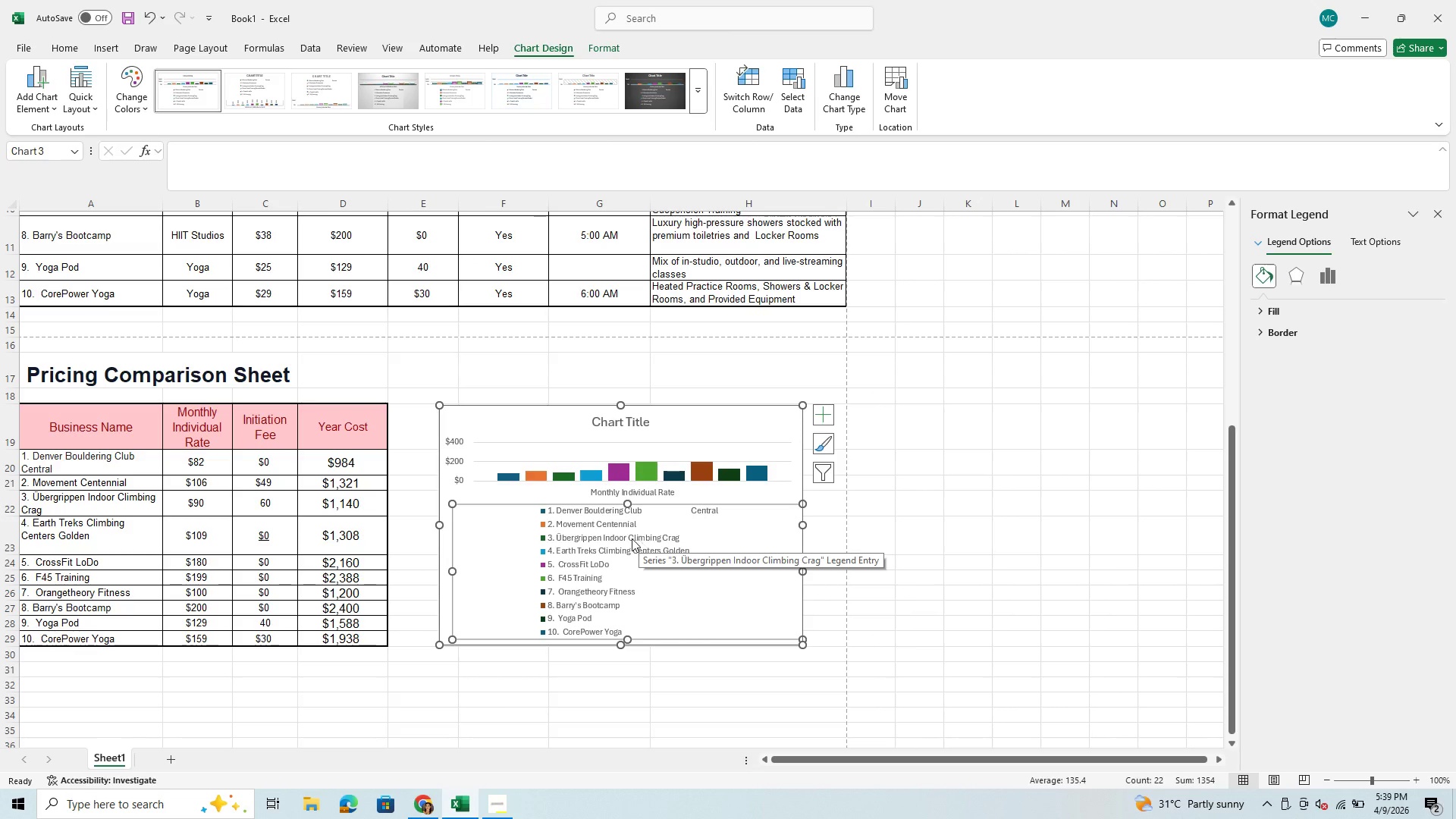 
left_click([580, 563])
 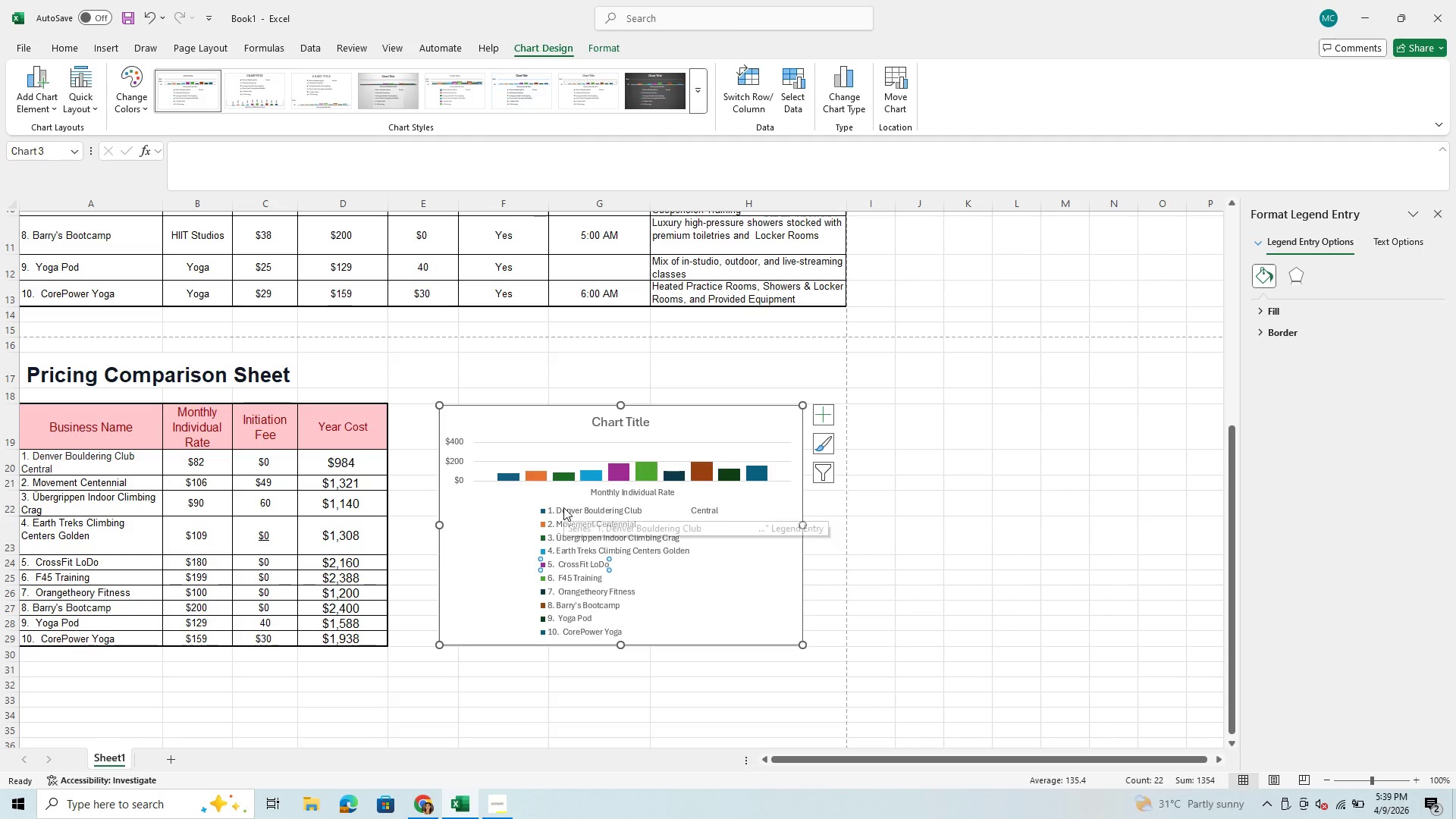 
left_click_drag(start_coordinate=[563, 507], to_coordinate=[527, 513])
 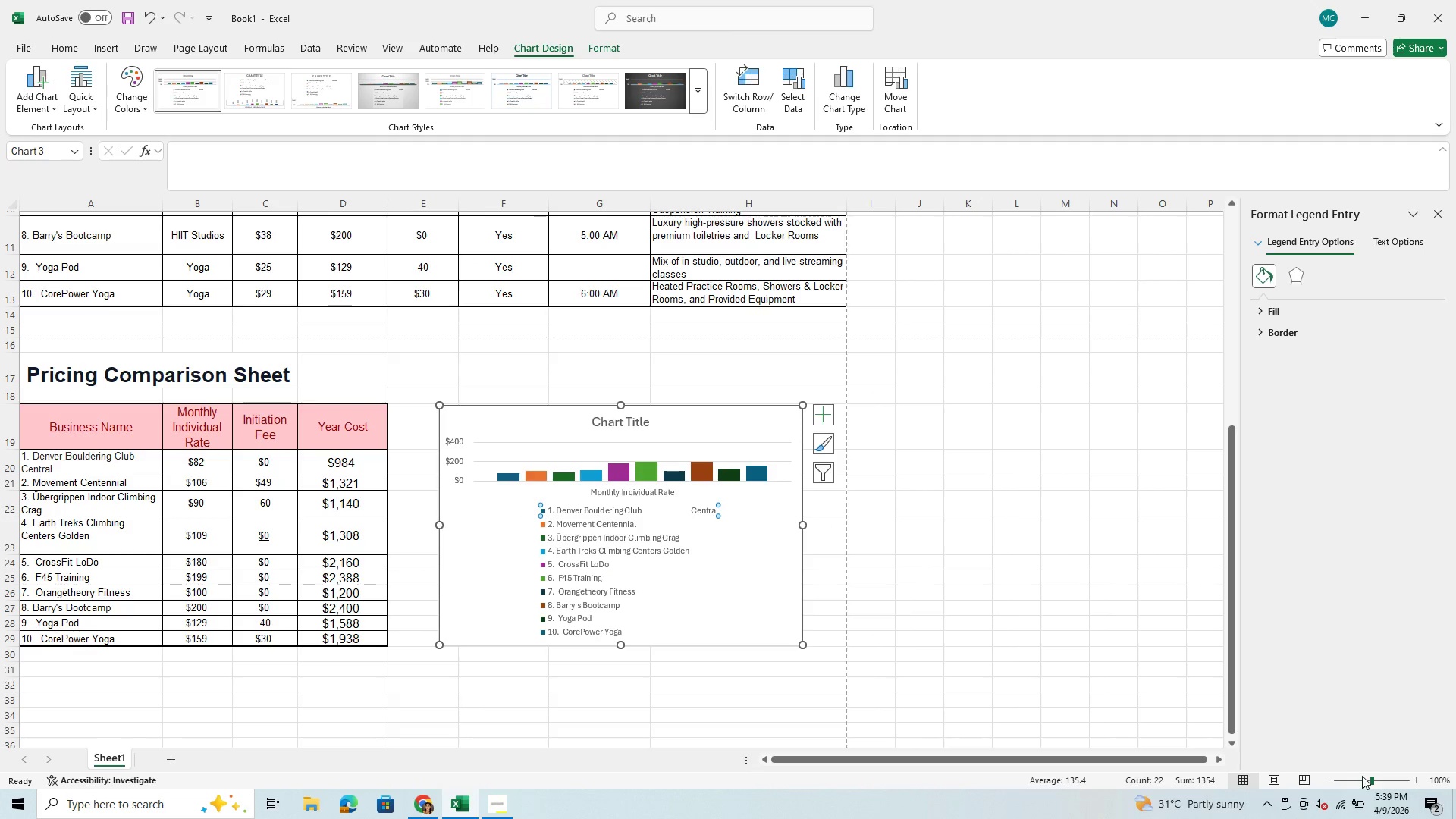 
left_click([1389, 780])
 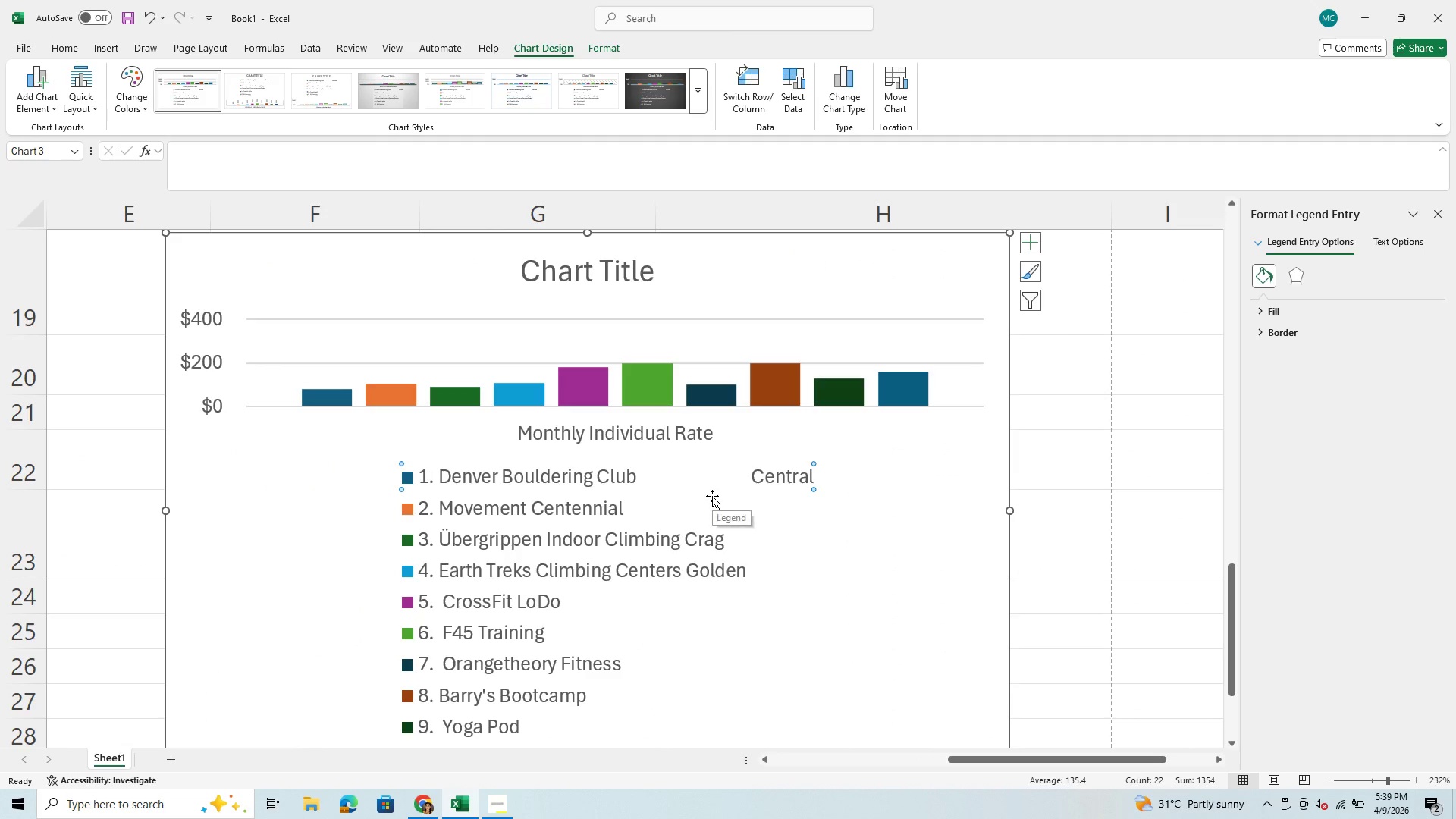 
left_click_drag(start_coordinate=[714, 494], to_coordinate=[659, 496])
 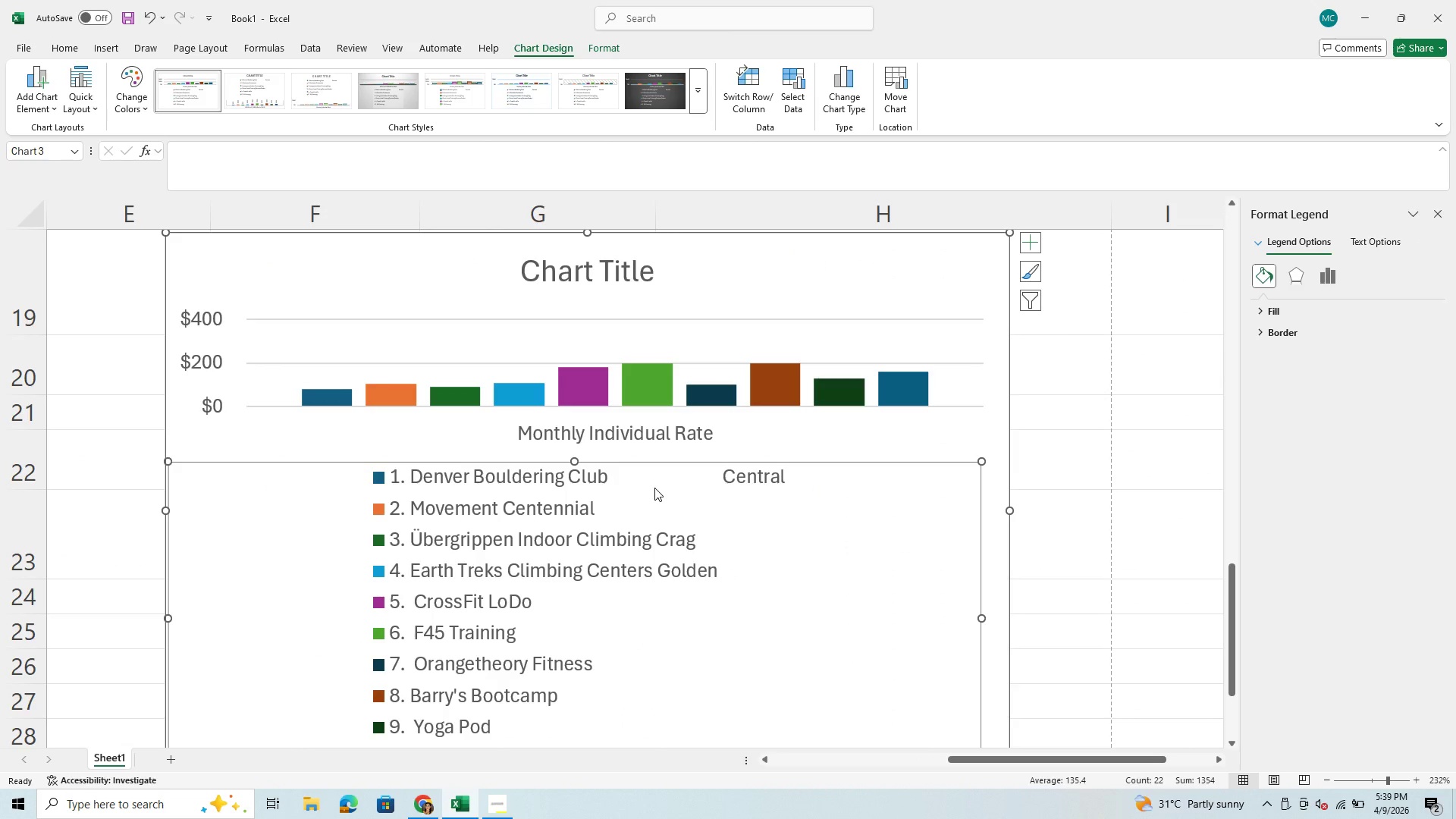 
left_click([654, 488])
 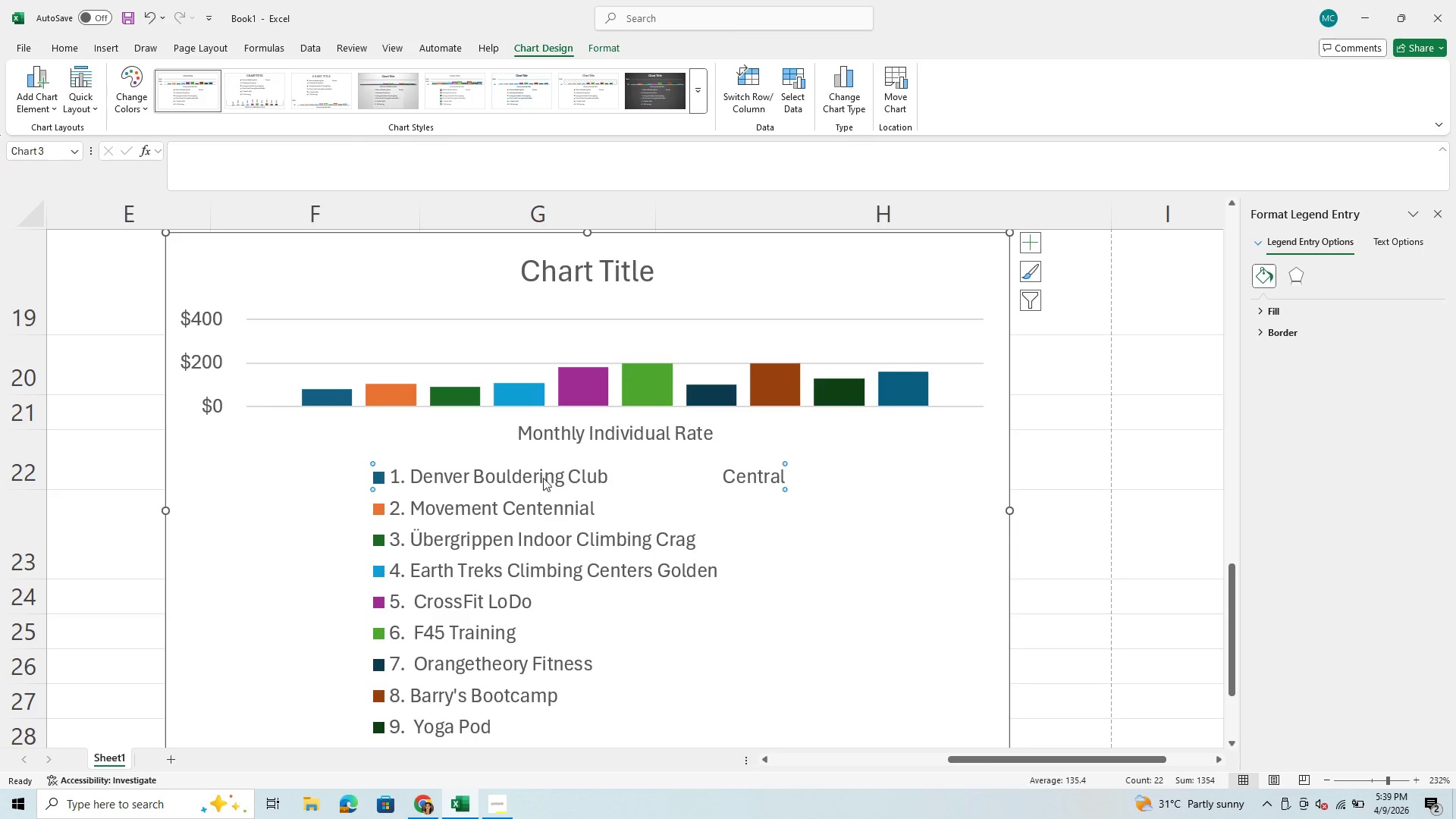 
left_click([532, 475])
 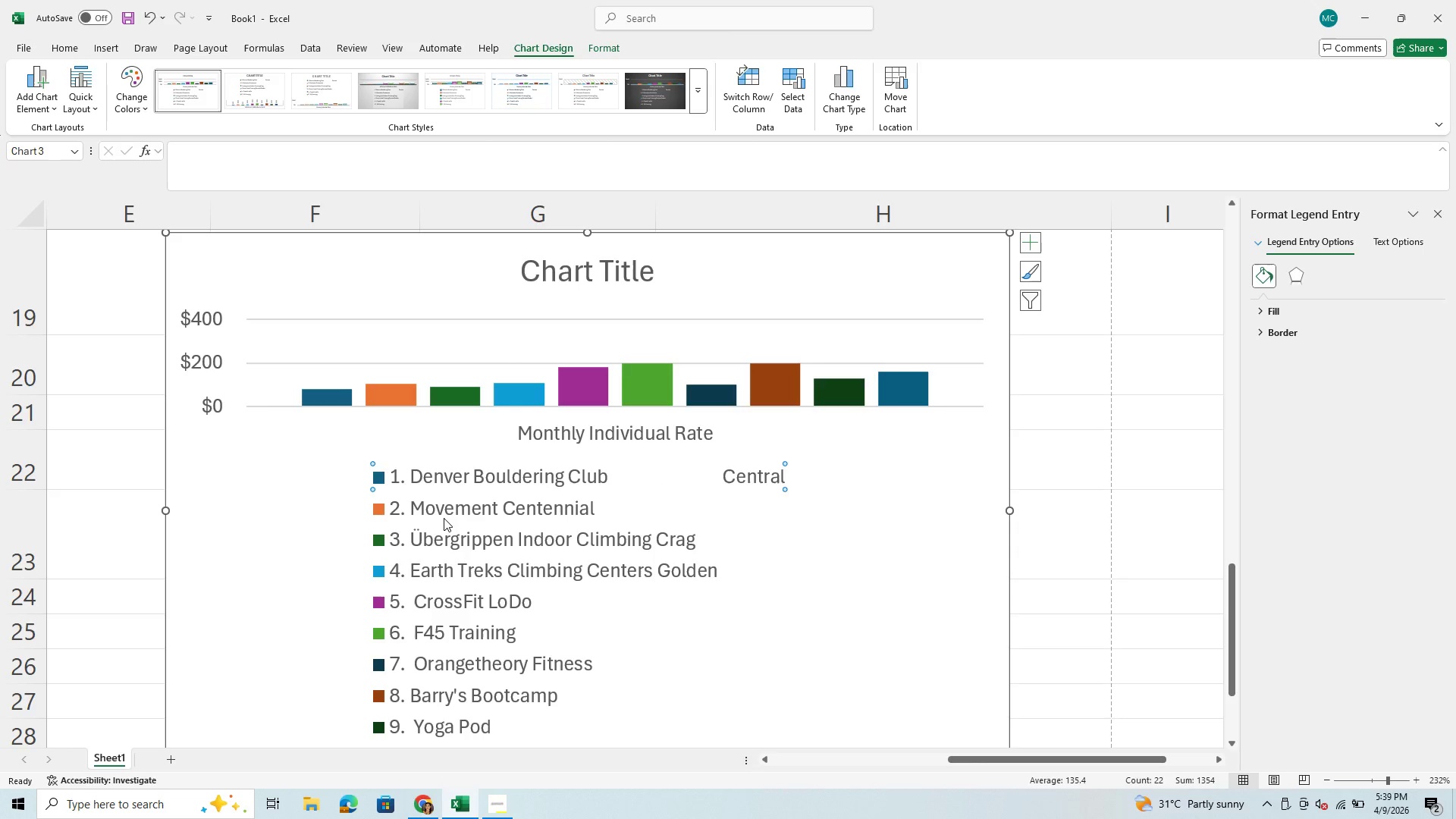 
left_click([444, 518])
 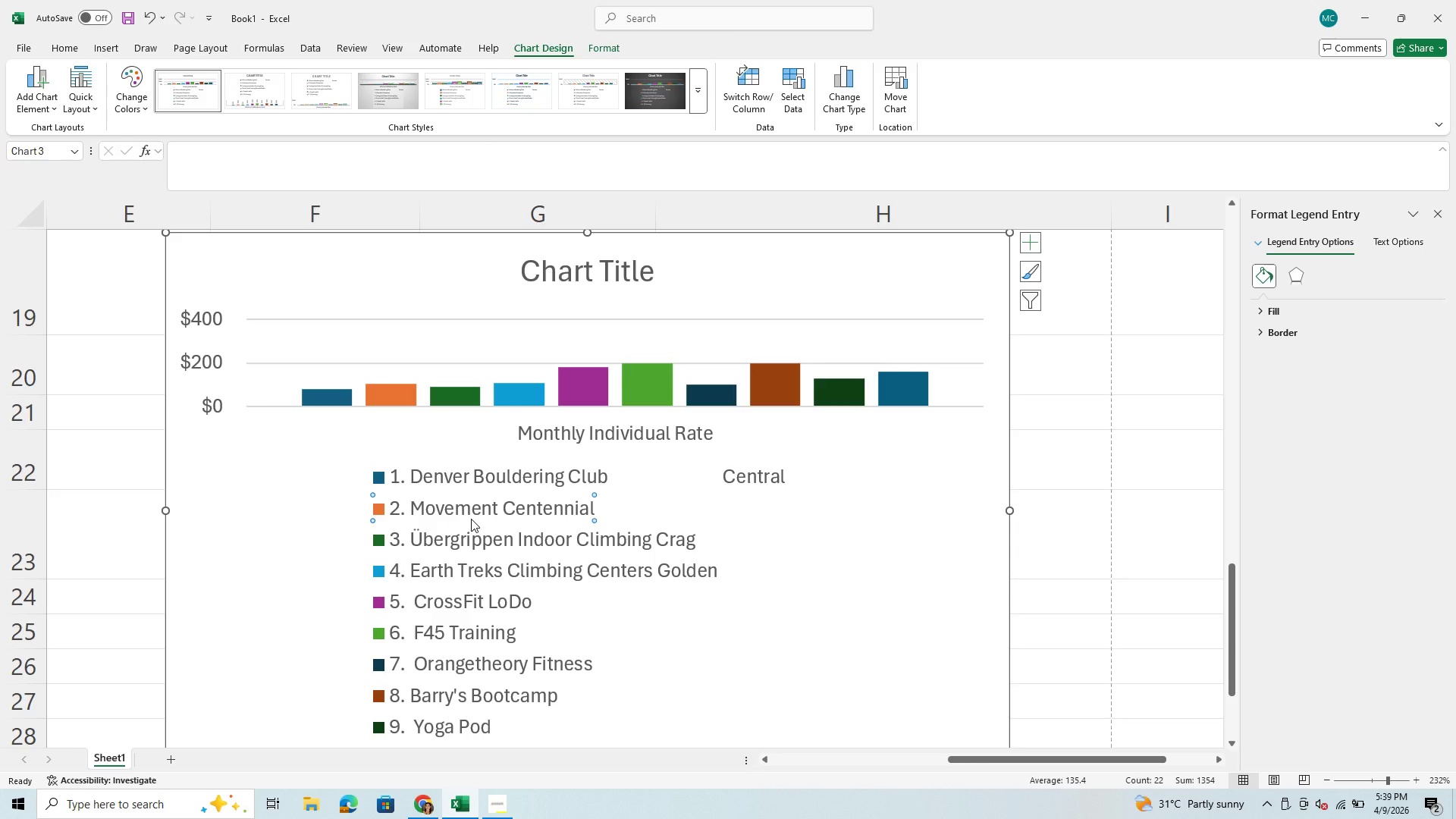 
left_click_drag(start_coordinate=[471, 519], to_coordinate=[401, 522])
 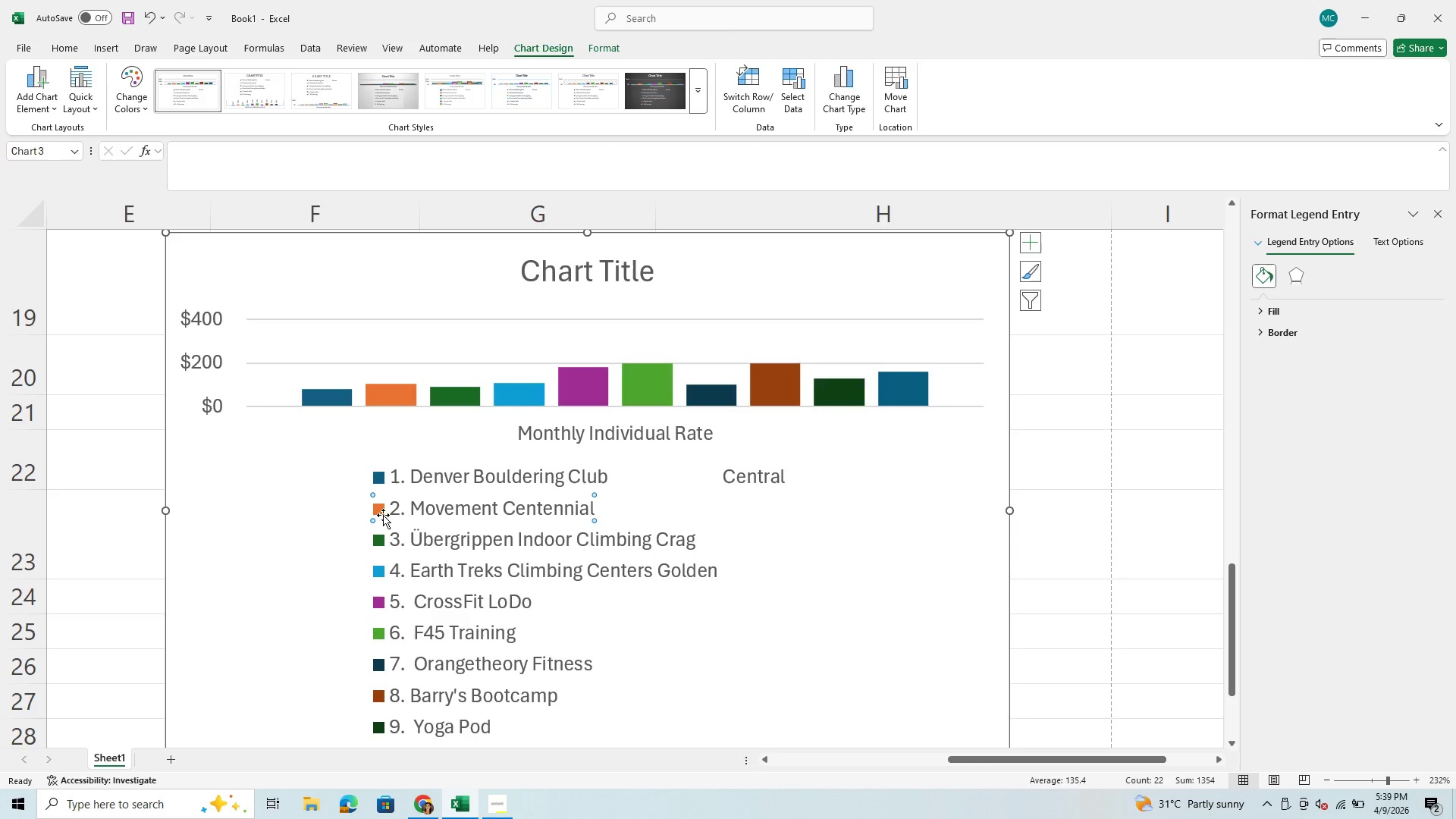 
left_click([383, 515])
 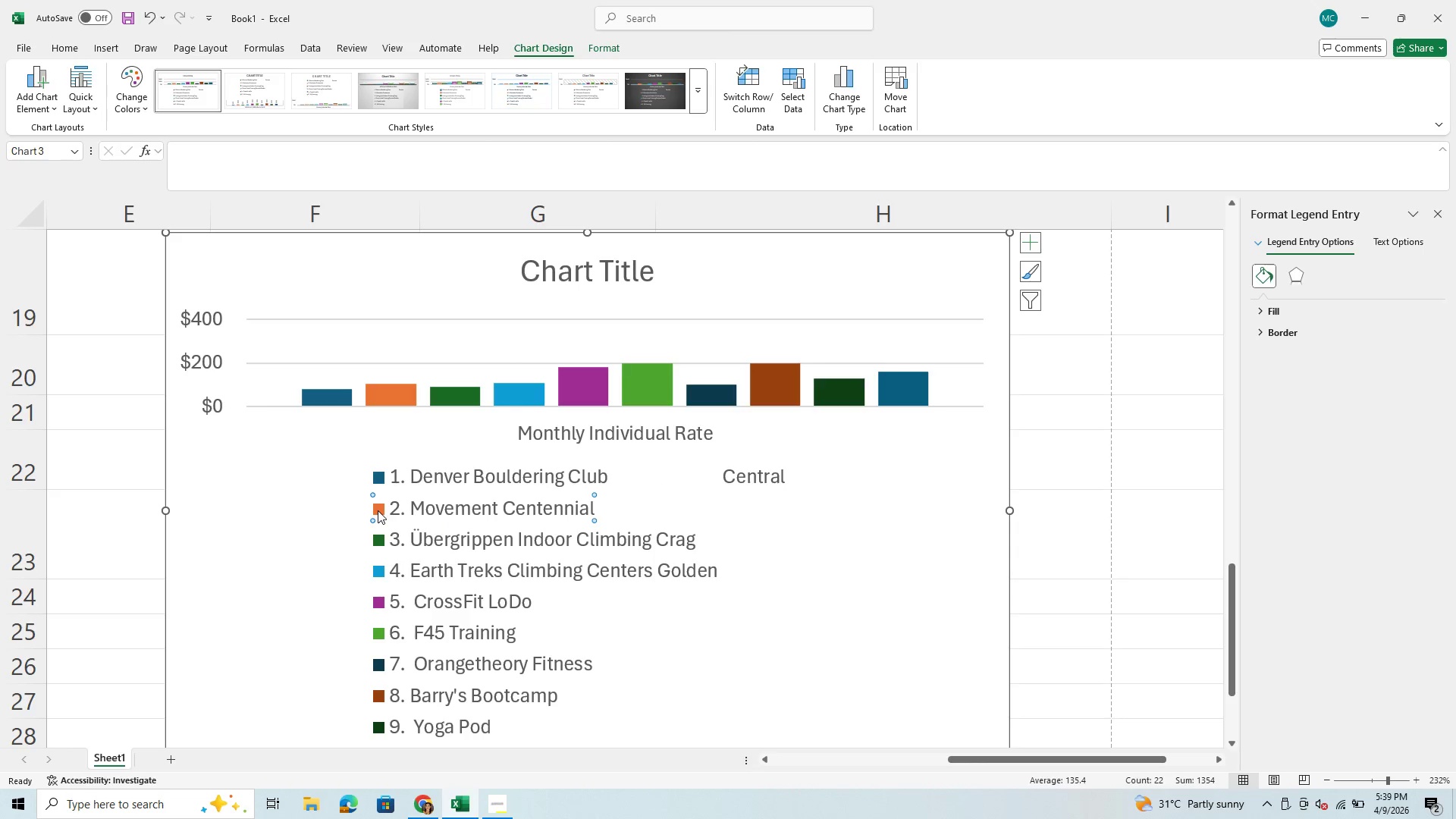 
left_click_drag(start_coordinate=[378, 510], to_coordinate=[369, 510])
 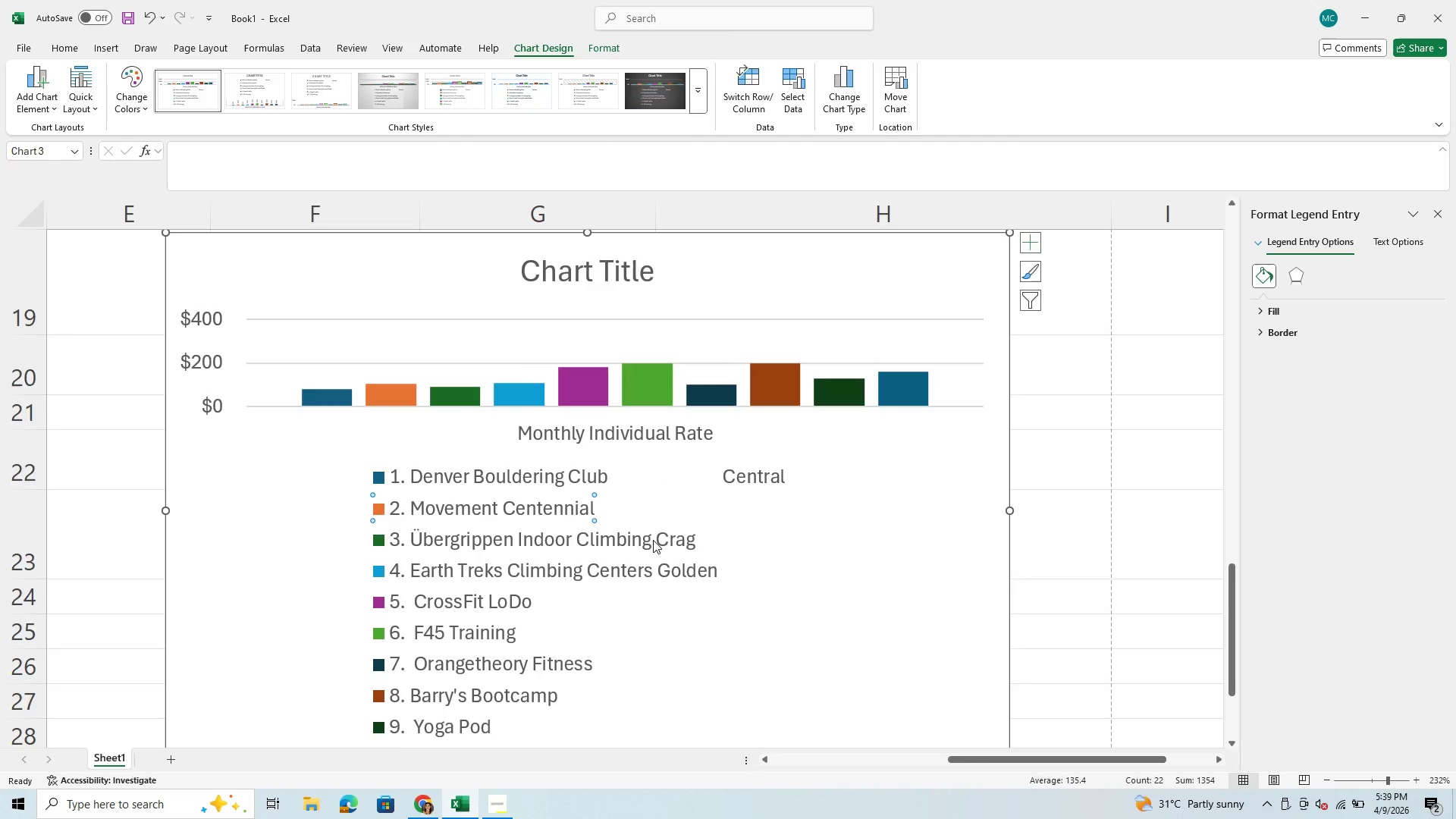 
scroll: coordinate [653, 540], scroll_direction: up, amount: 2.0
 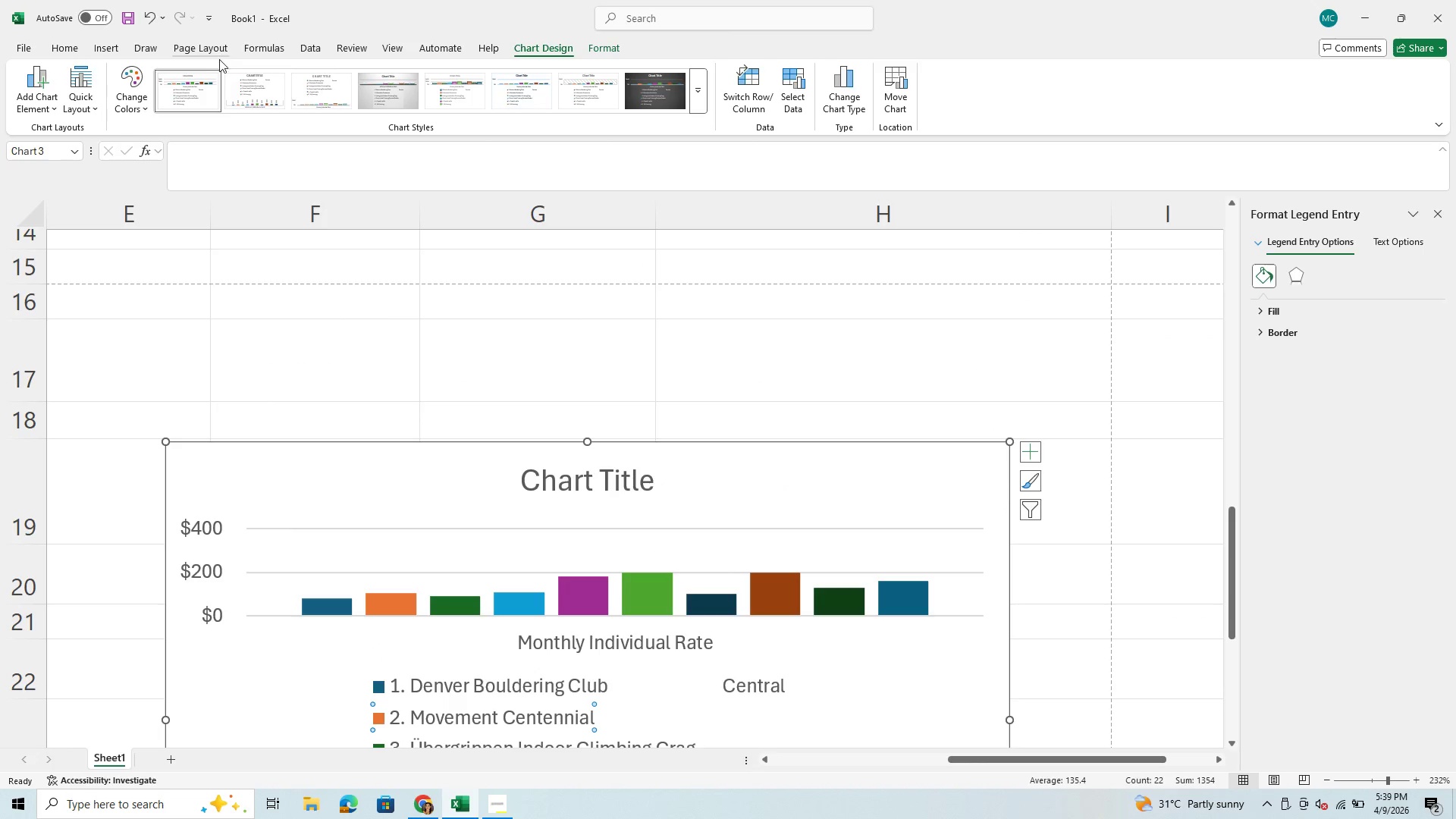 
left_click([258, 80])
 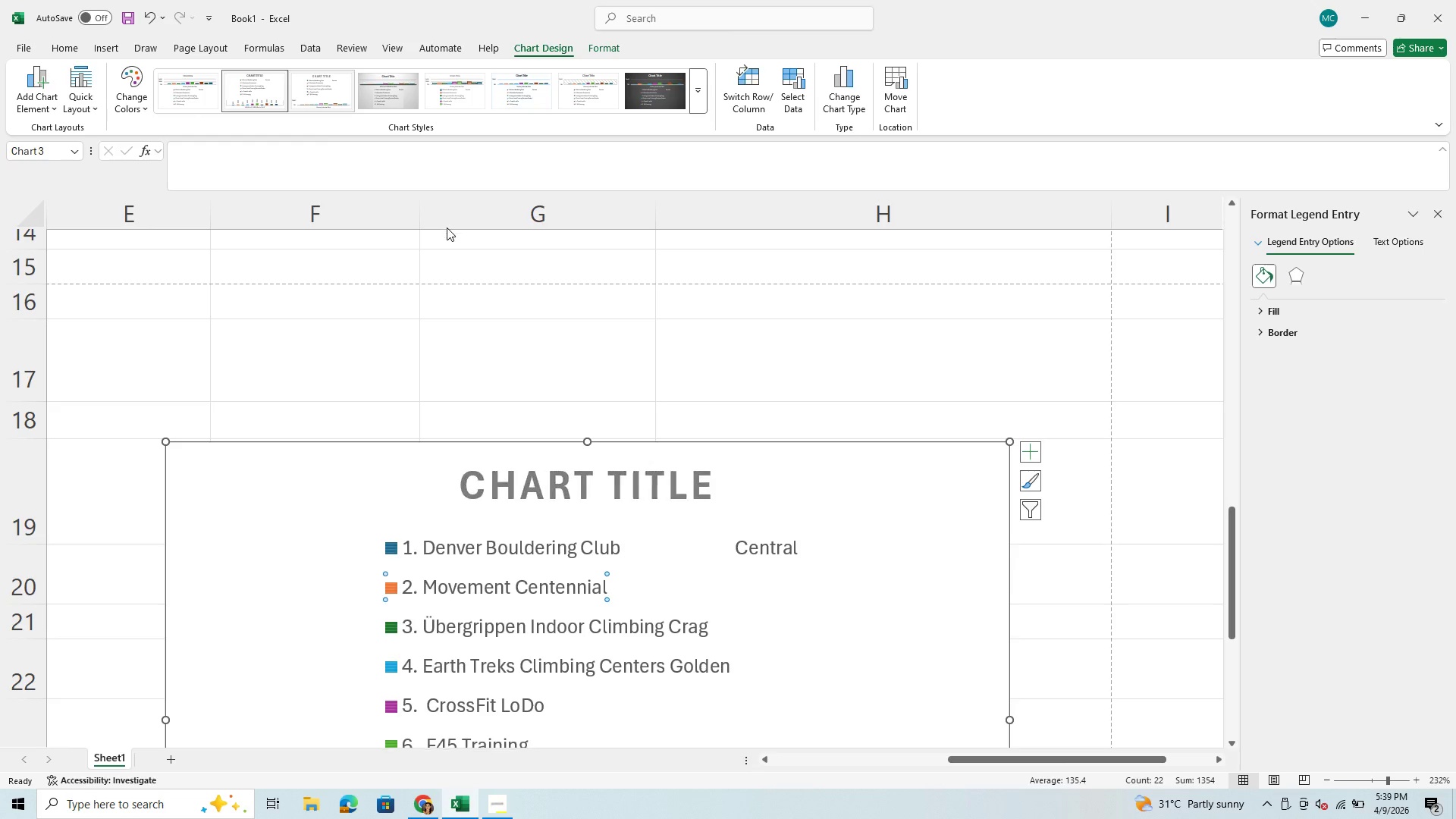 
scroll: coordinate [608, 434], scroll_direction: down, amount: 4.0
 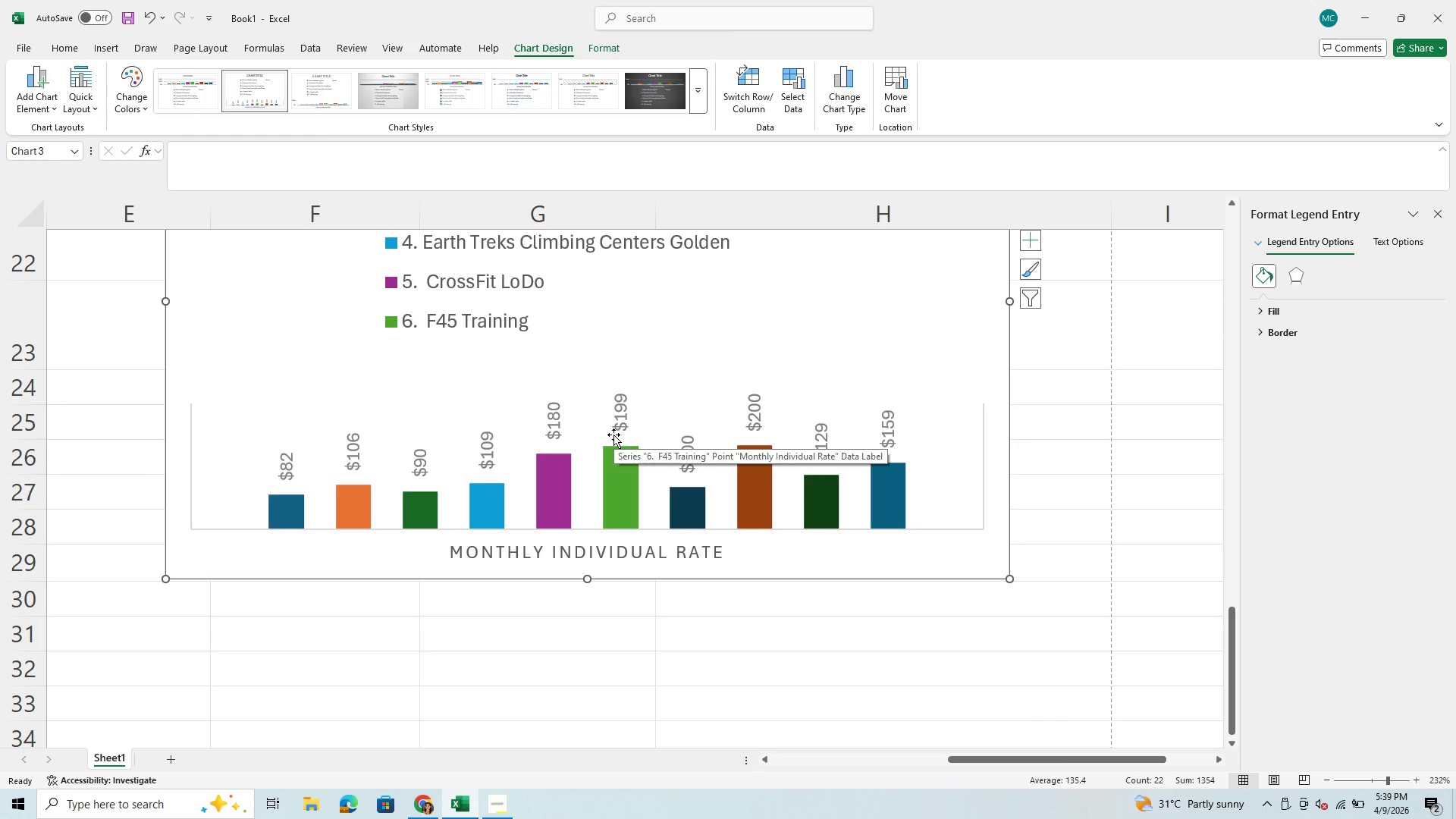 
scroll: coordinate [613, 435], scroll_direction: up, amount: 2.0
 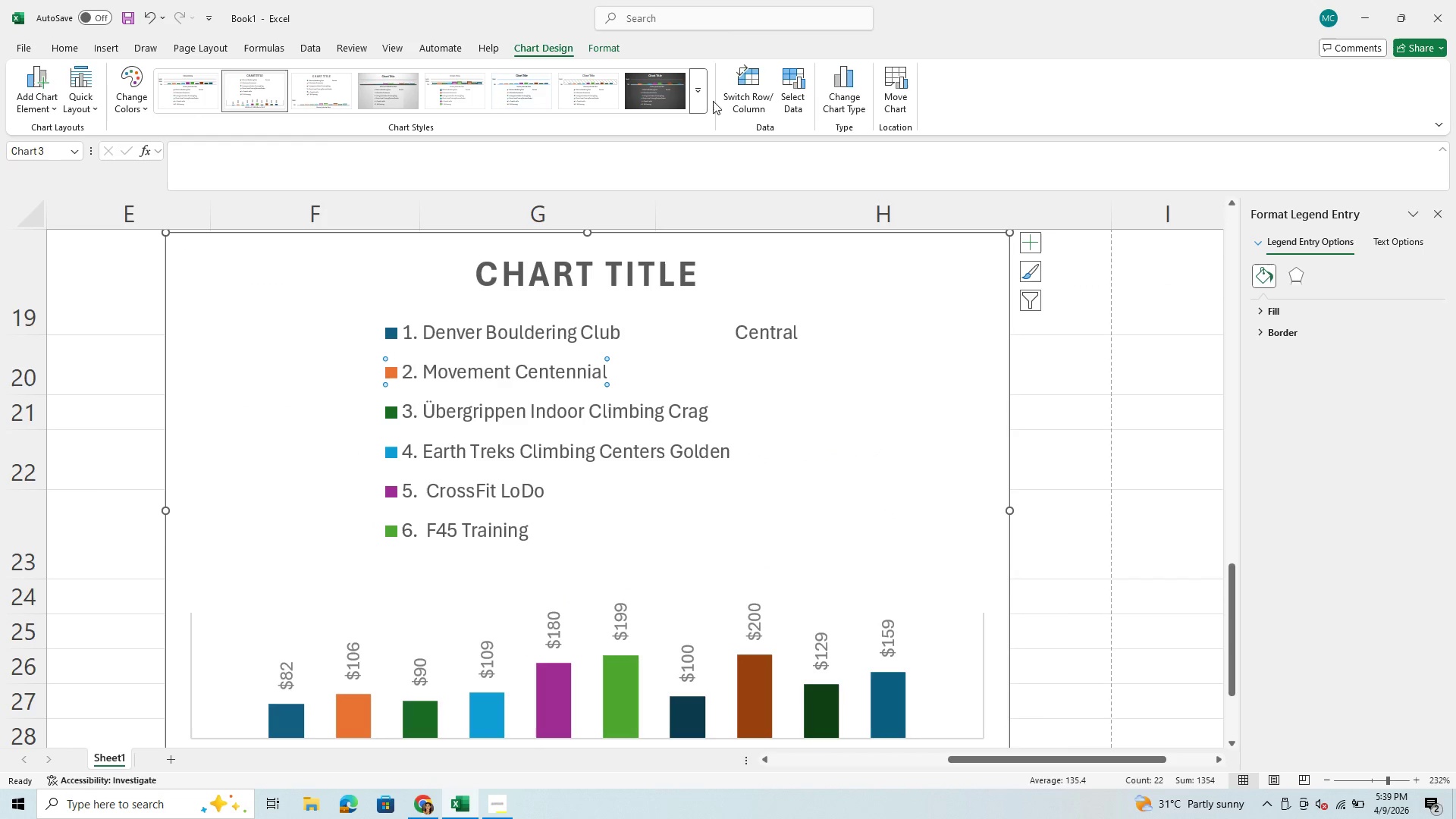 
left_click([692, 103])
 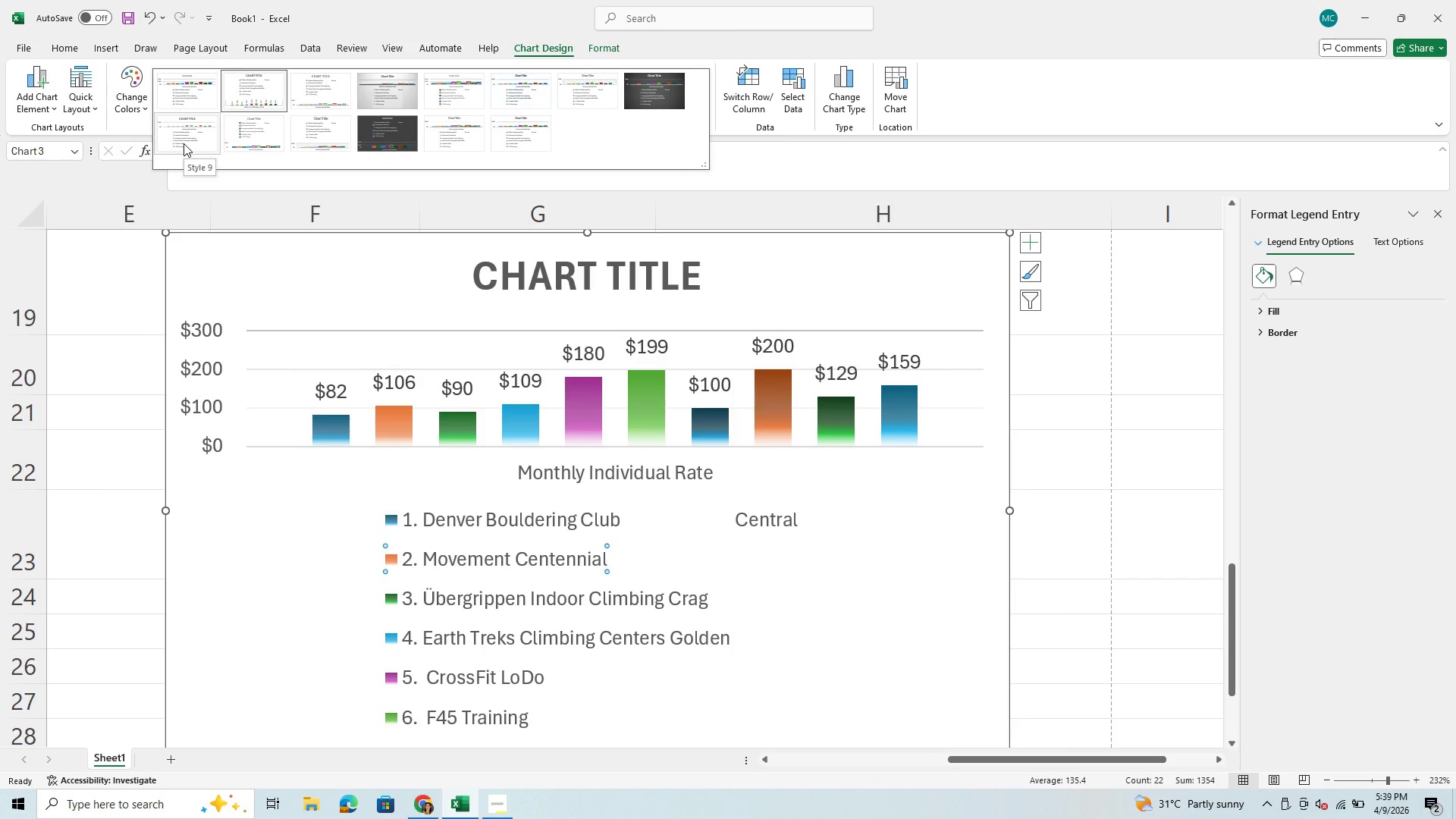 
wait(6.09)
 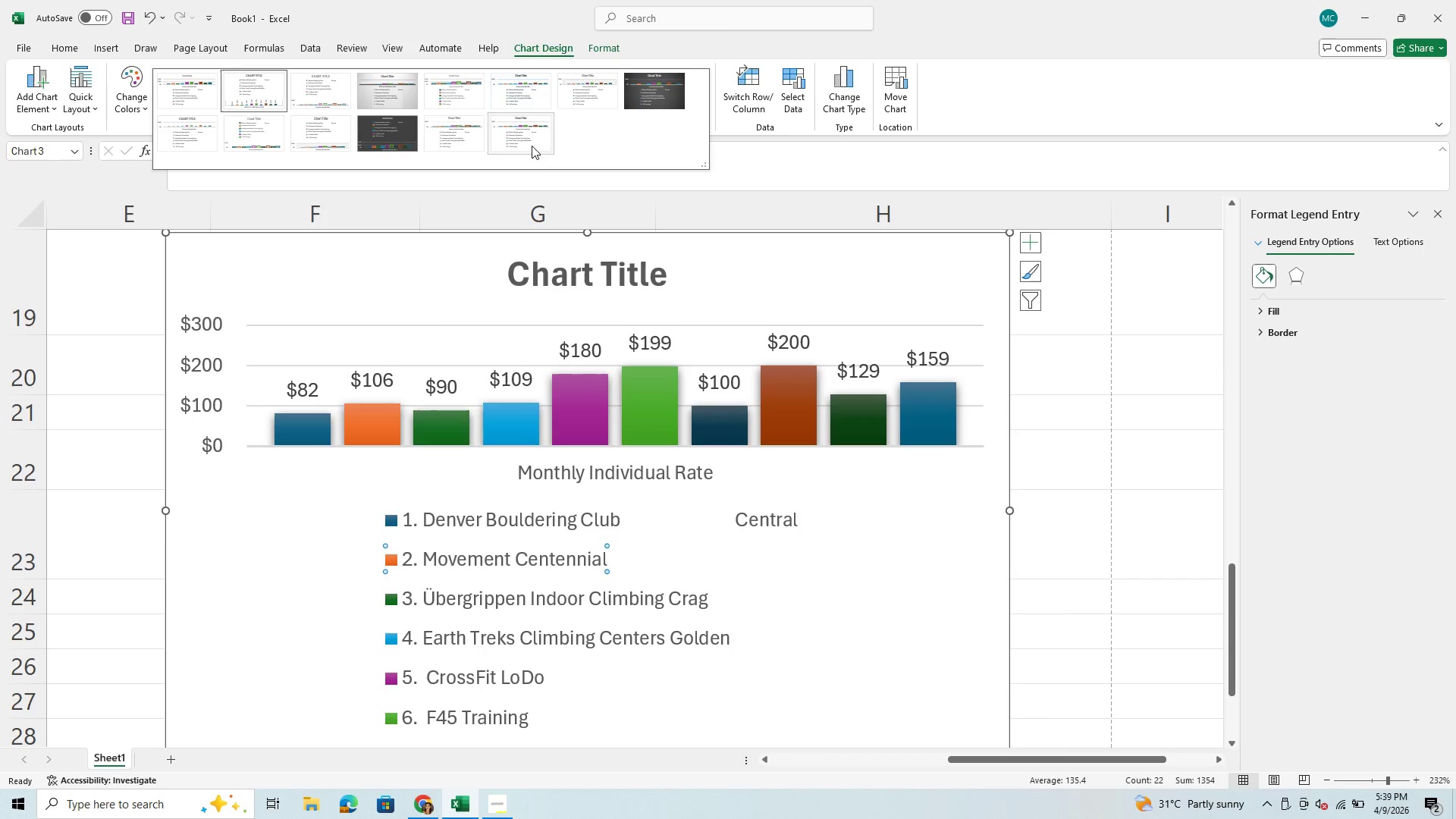 
left_click([184, 143])
 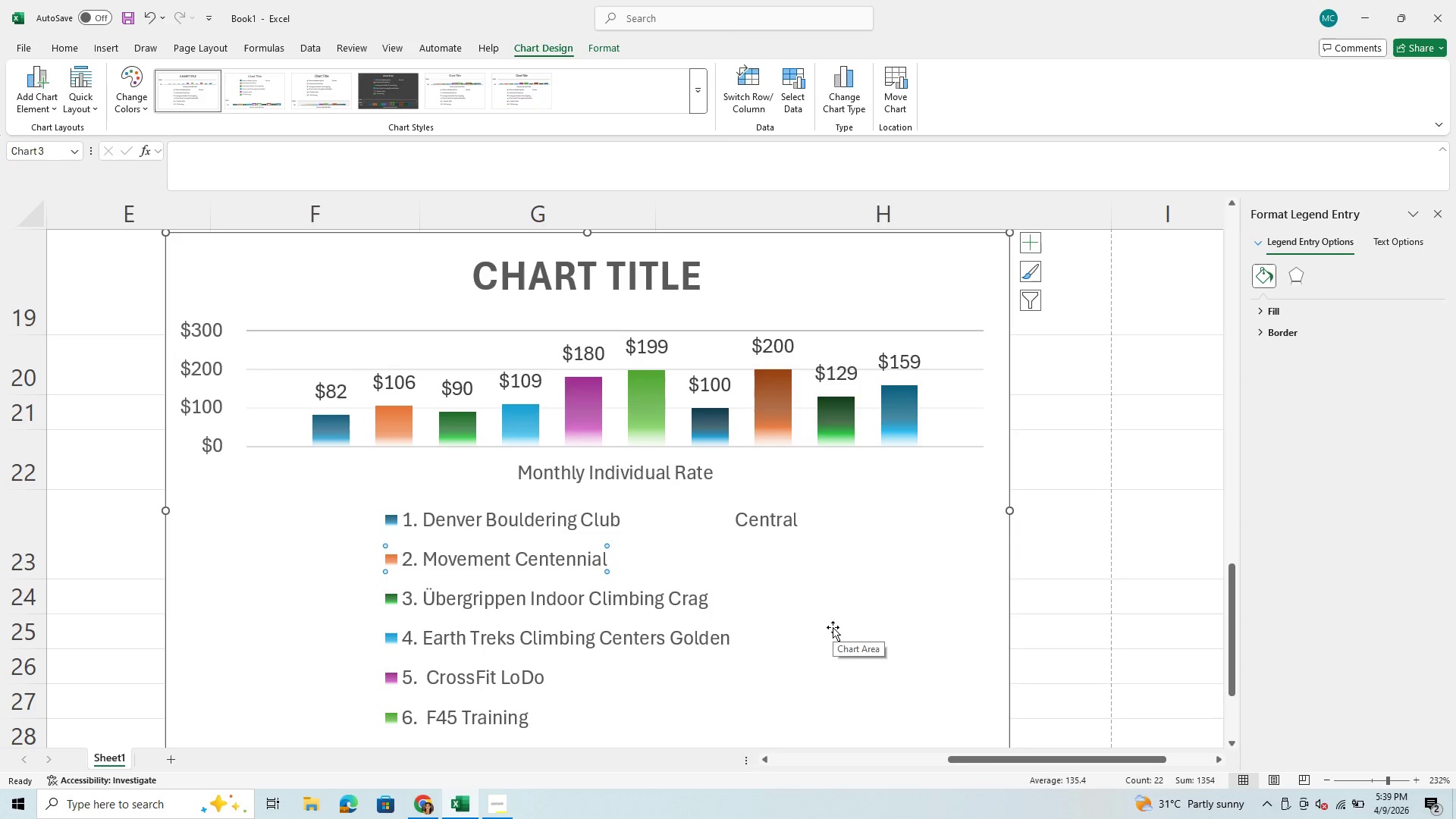 
scroll: coordinate [833, 627], scroll_direction: down, amount: 3.0
 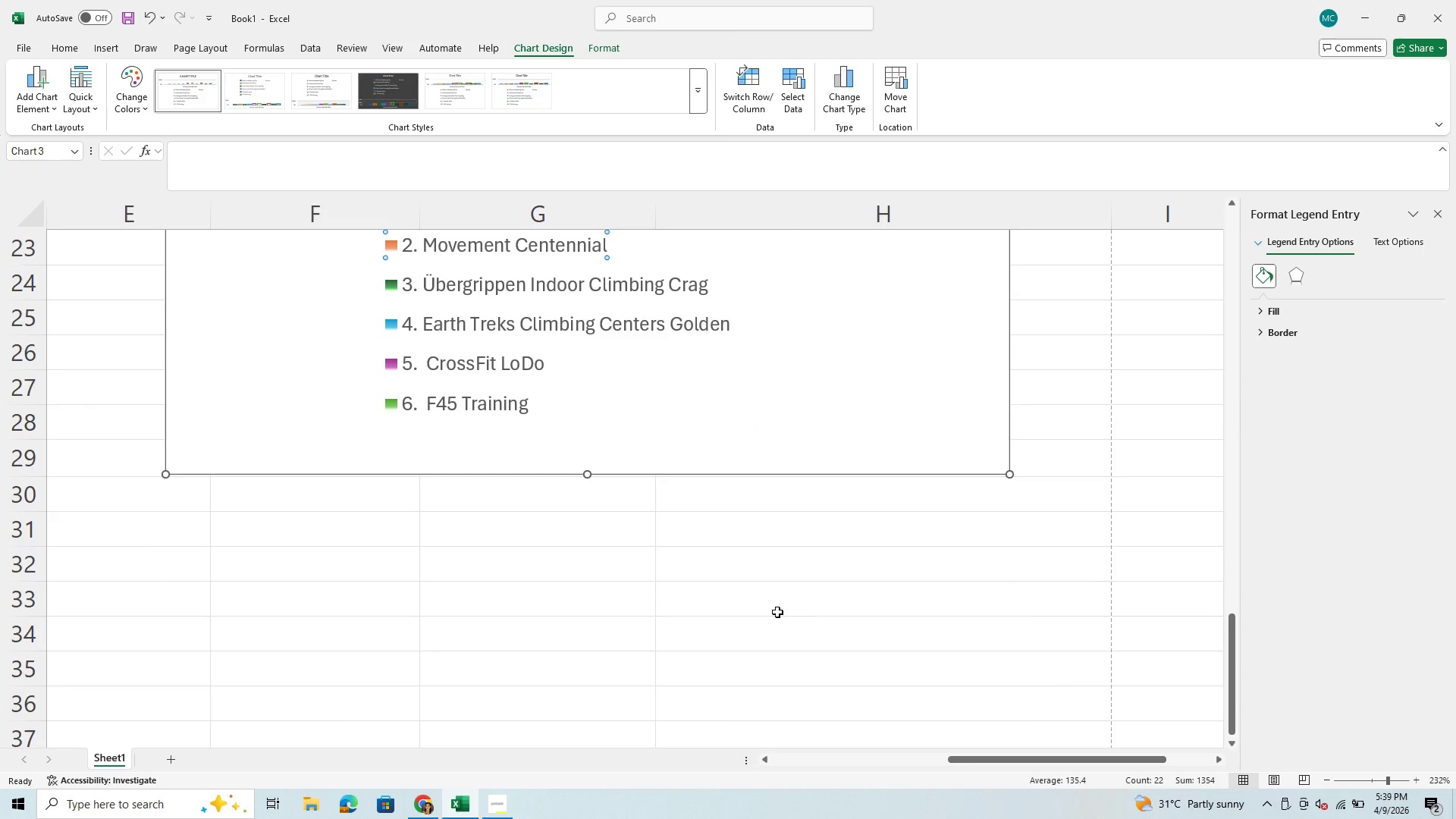 
left_click([777, 612])
 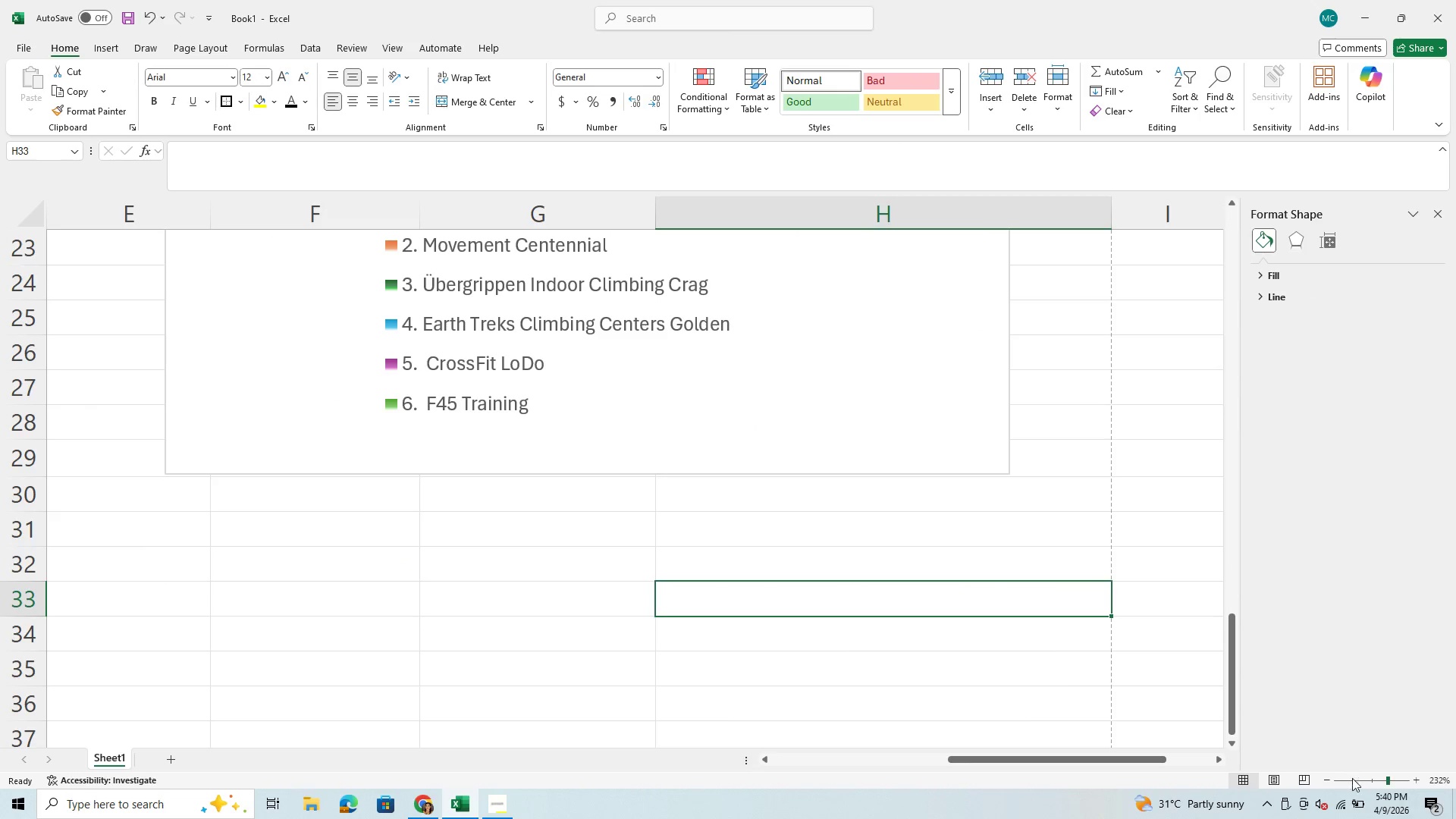 
left_click([1357, 780])
 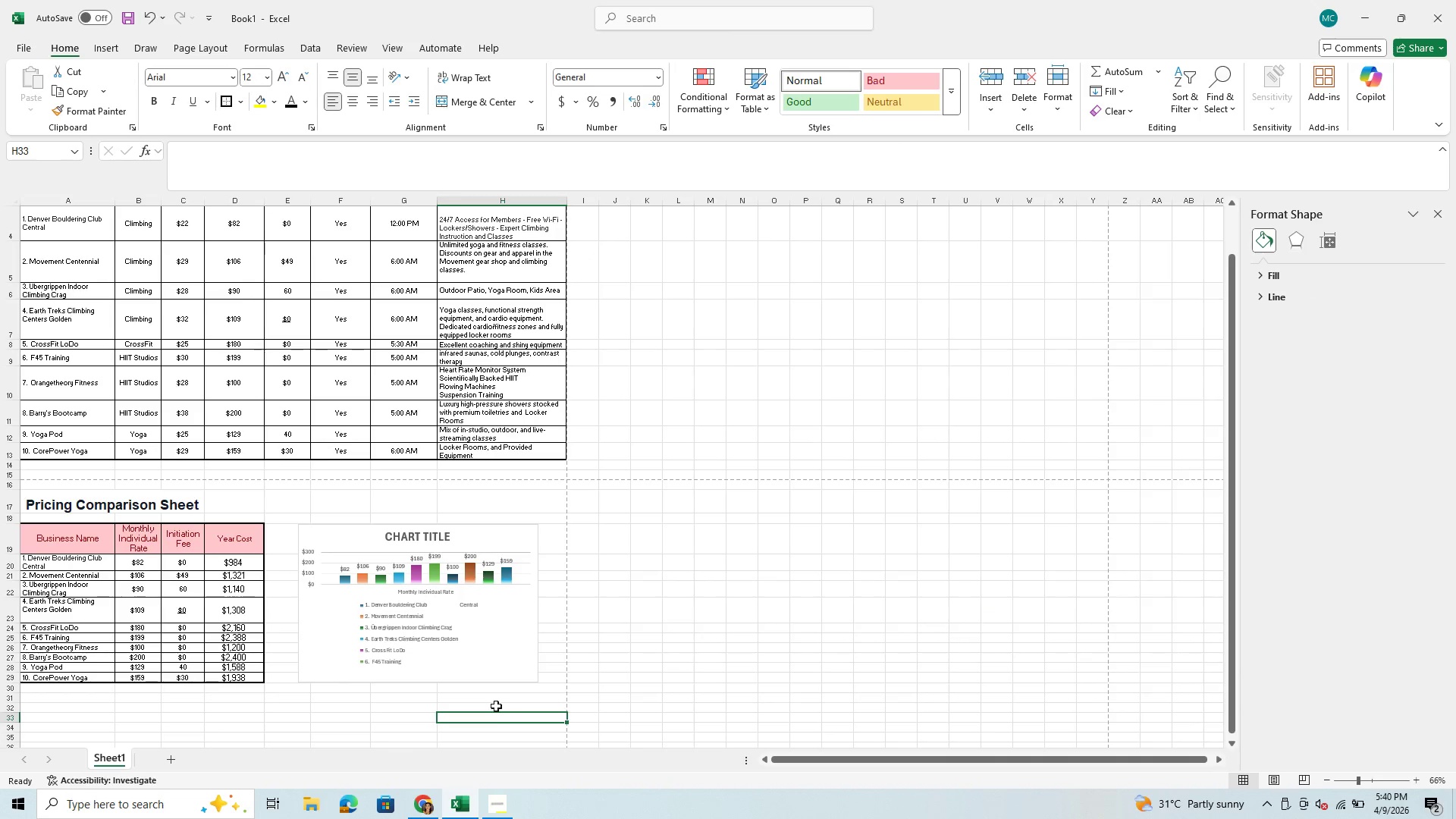 
left_click([407, 654])
 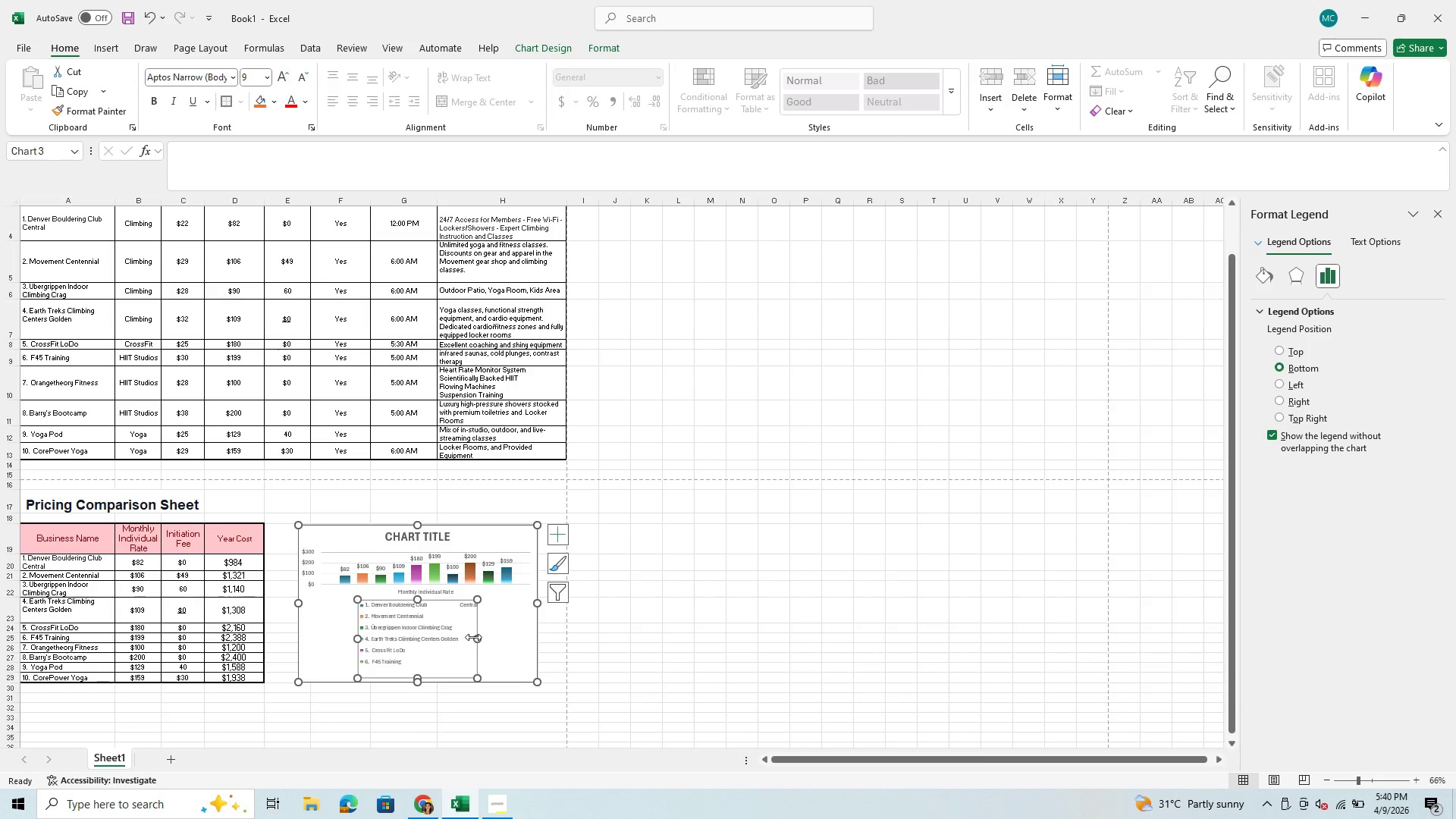 
left_click_drag(start_coordinate=[476, 638], to_coordinate=[582, 651])
 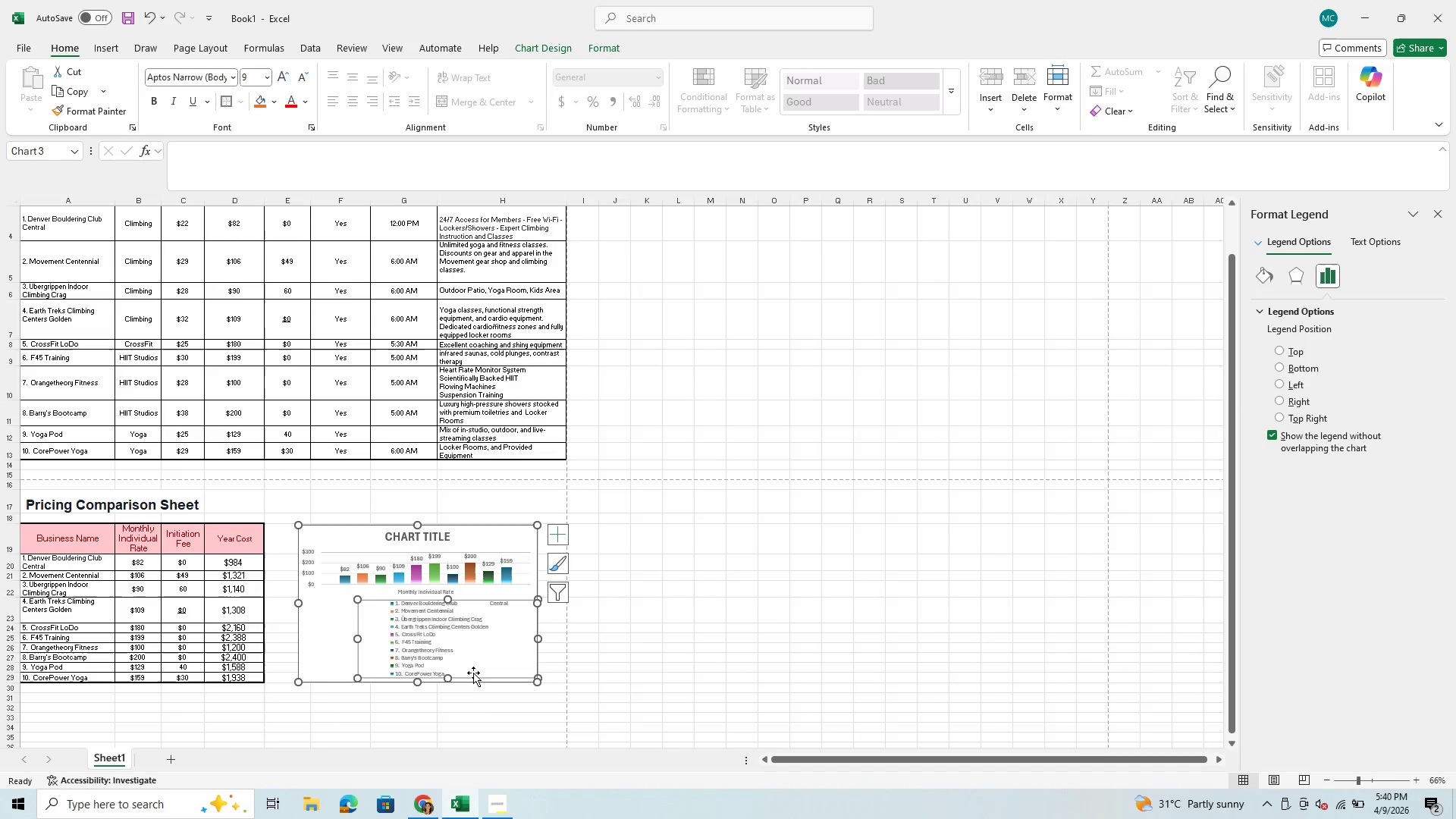 
left_click([473, 673])
 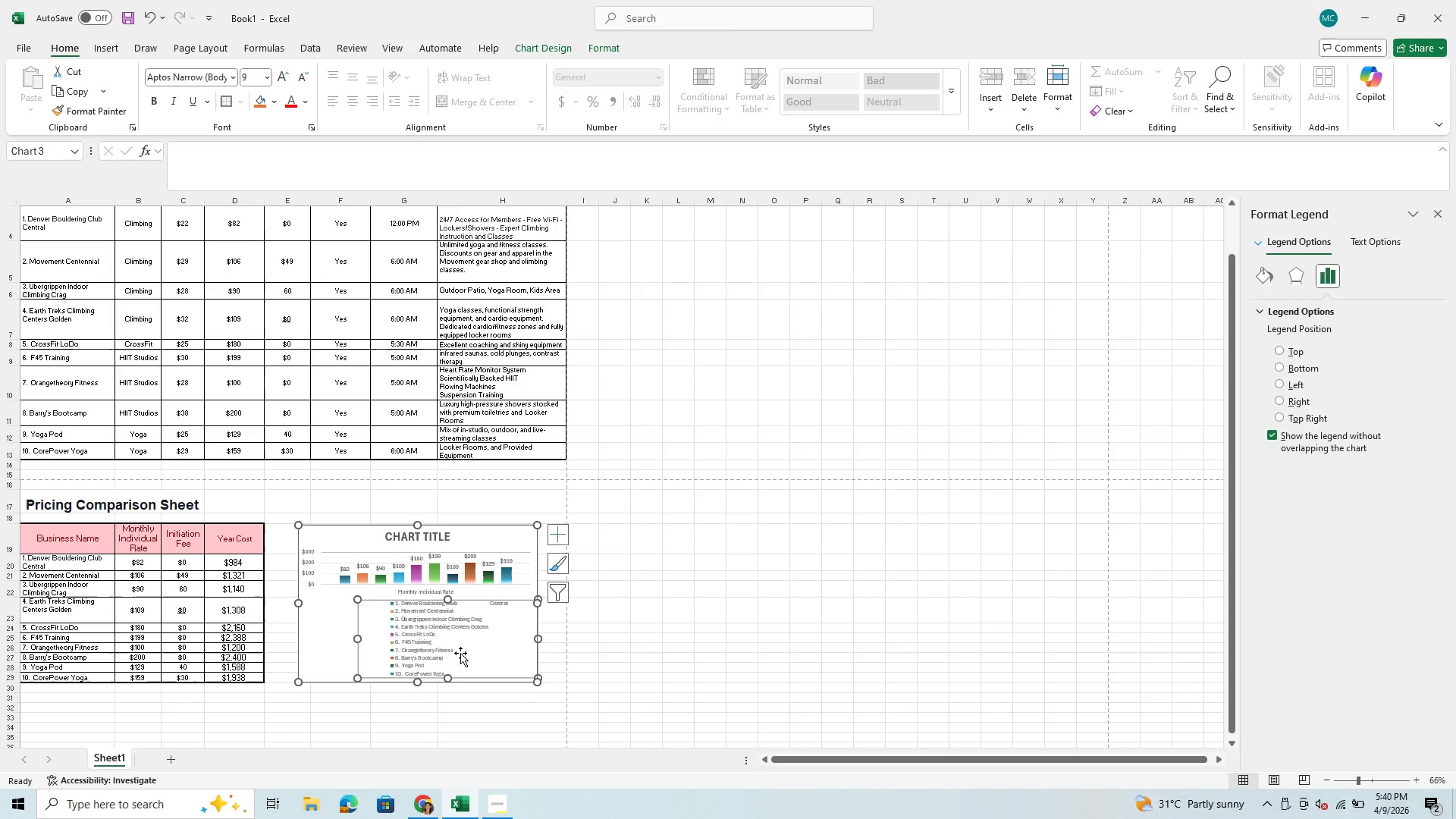 
left_click([460, 653])
 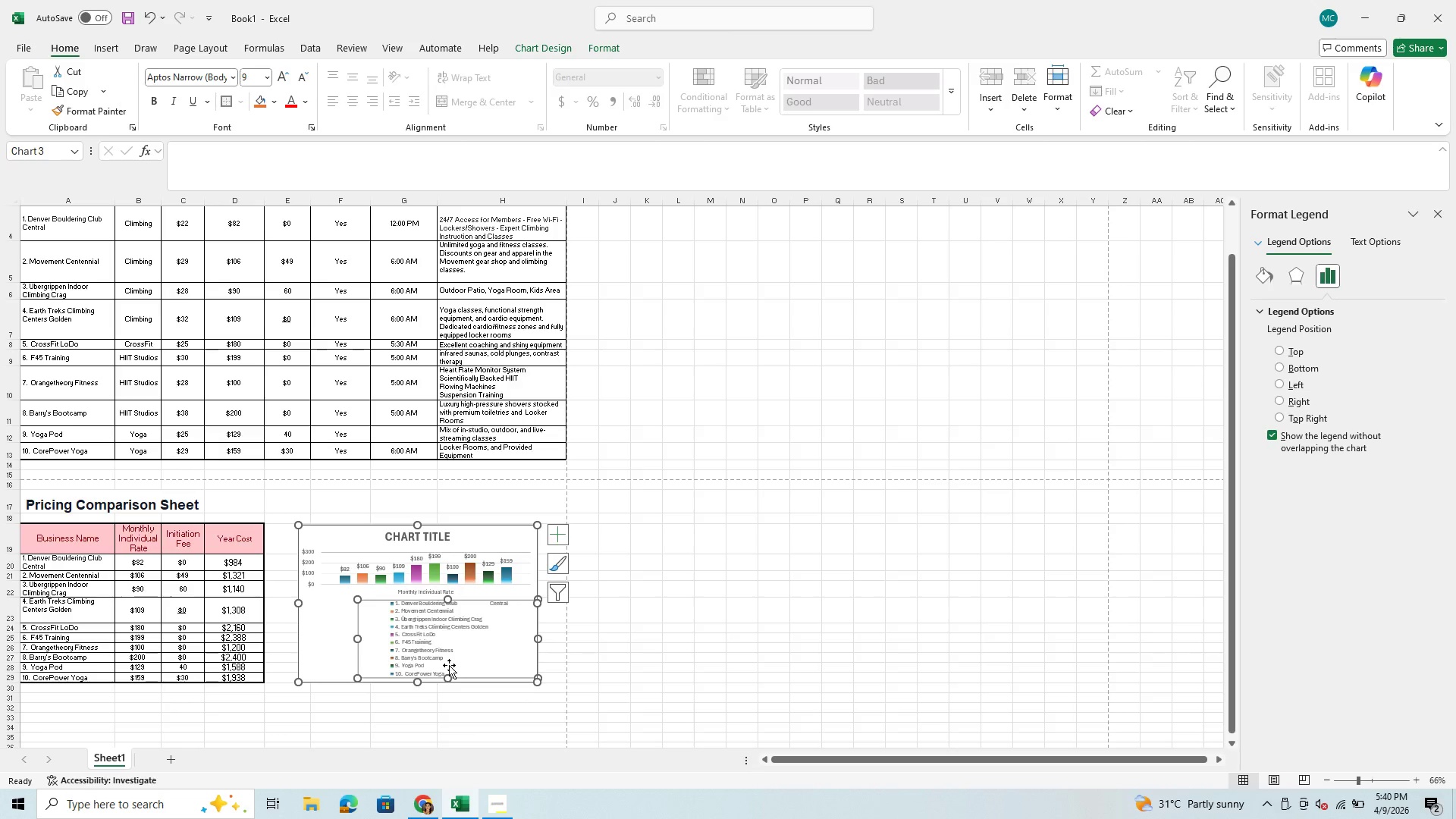 
left_click([449, 665])
 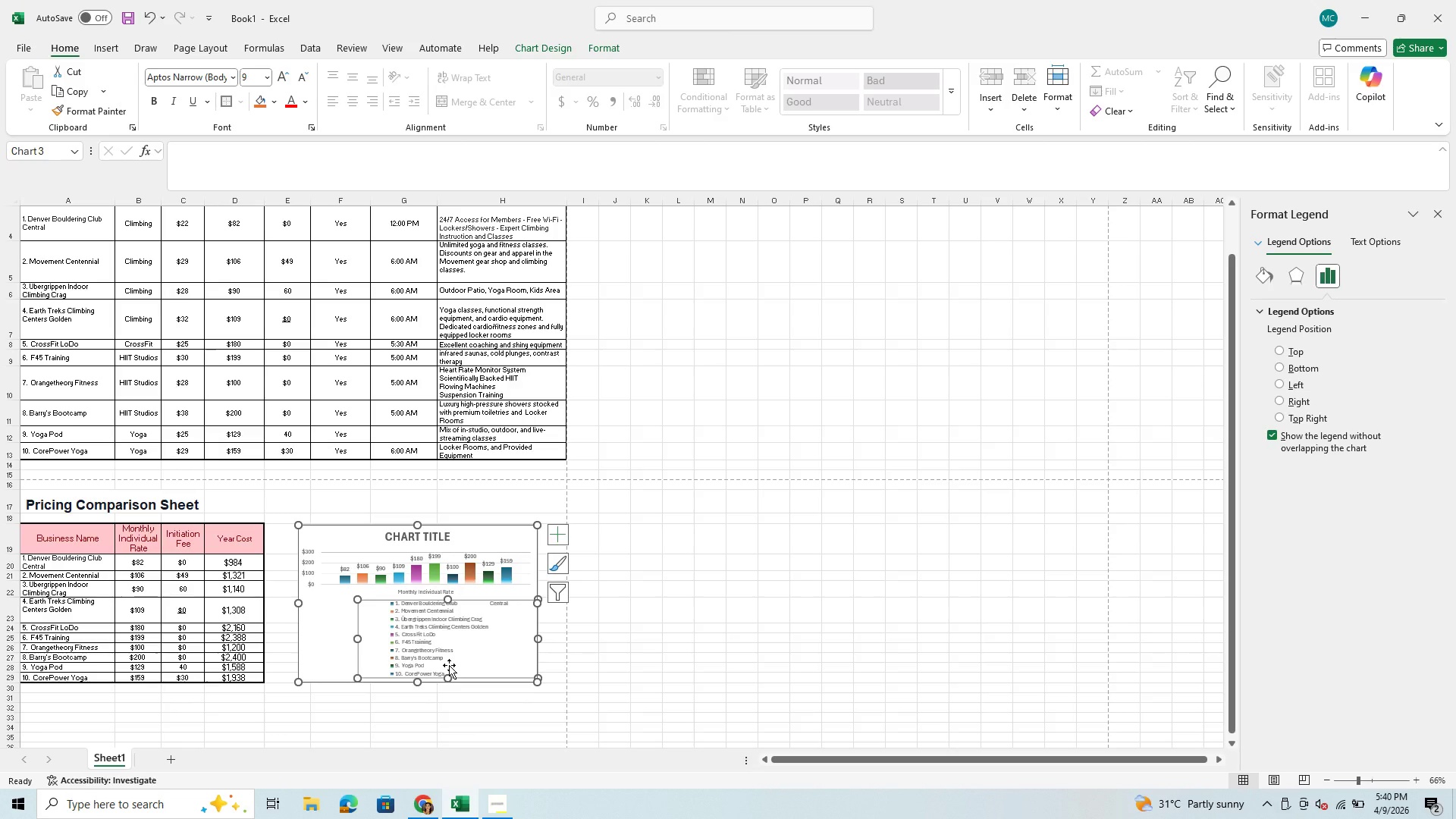 
key(Control+A)
 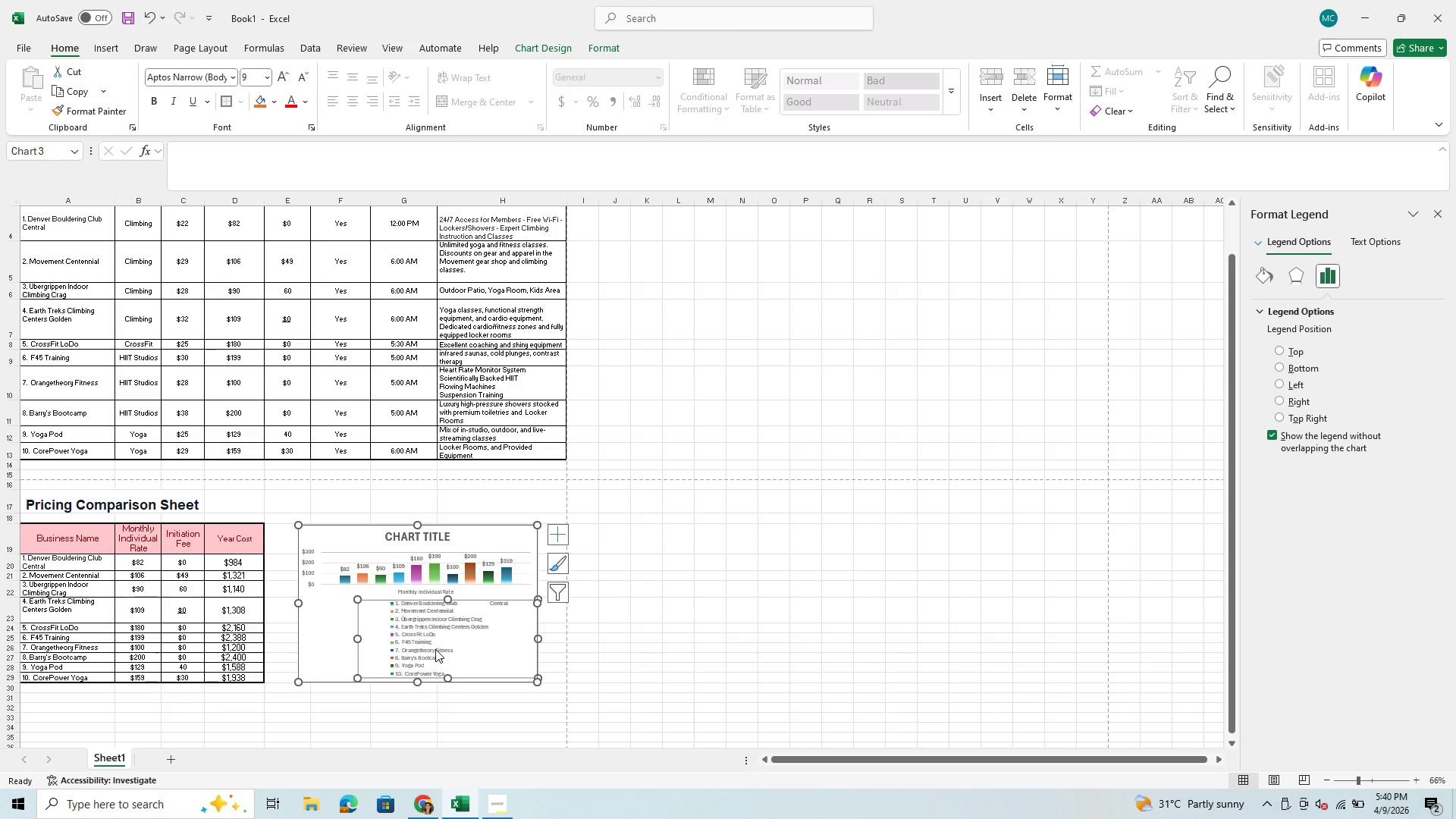 
double_click([435, 649])
 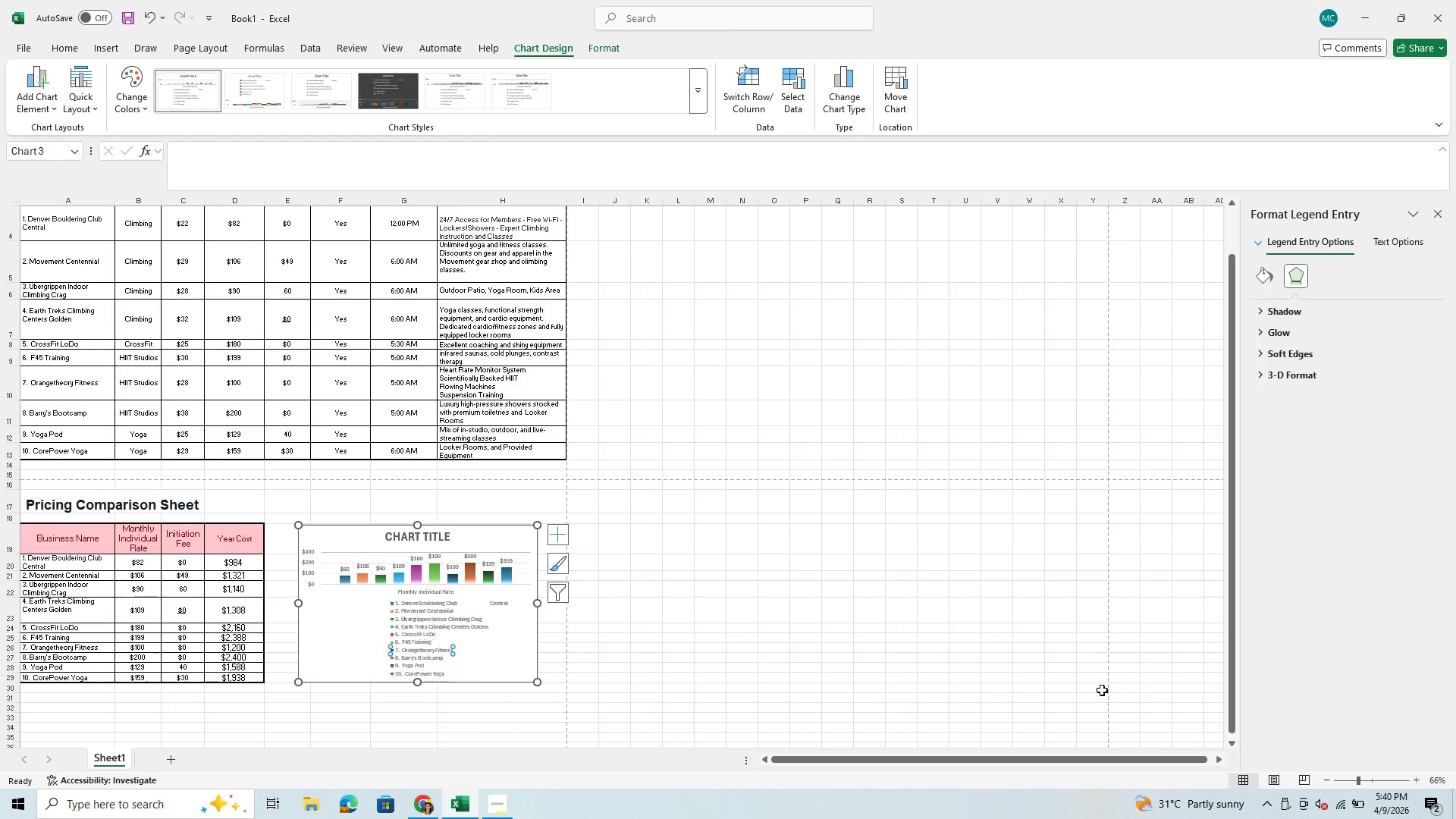 
left_click([1383, 781])
 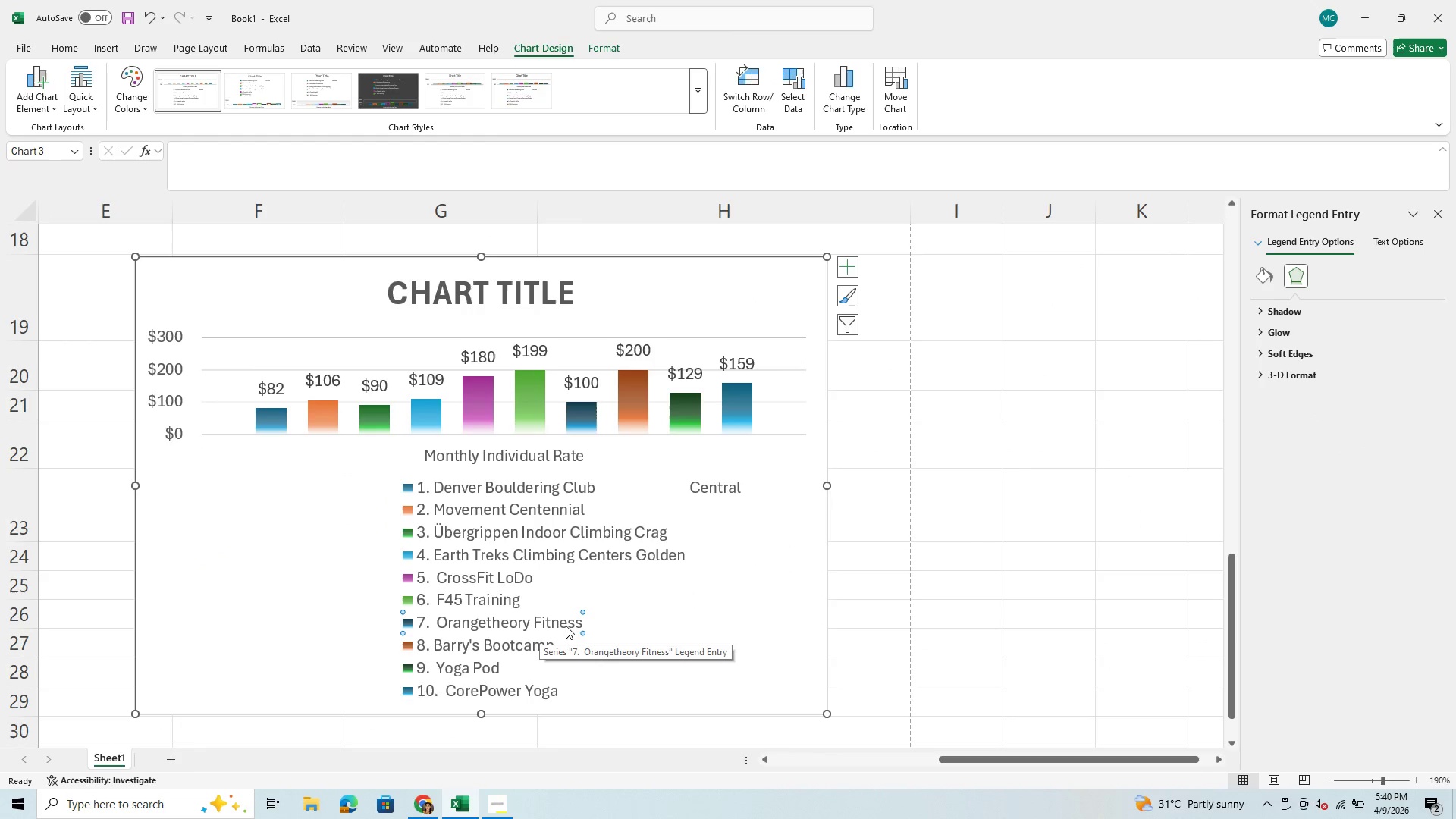 
left_click_drag(start_coordinate=[581, 621], to_coordinate=[678, 622])
 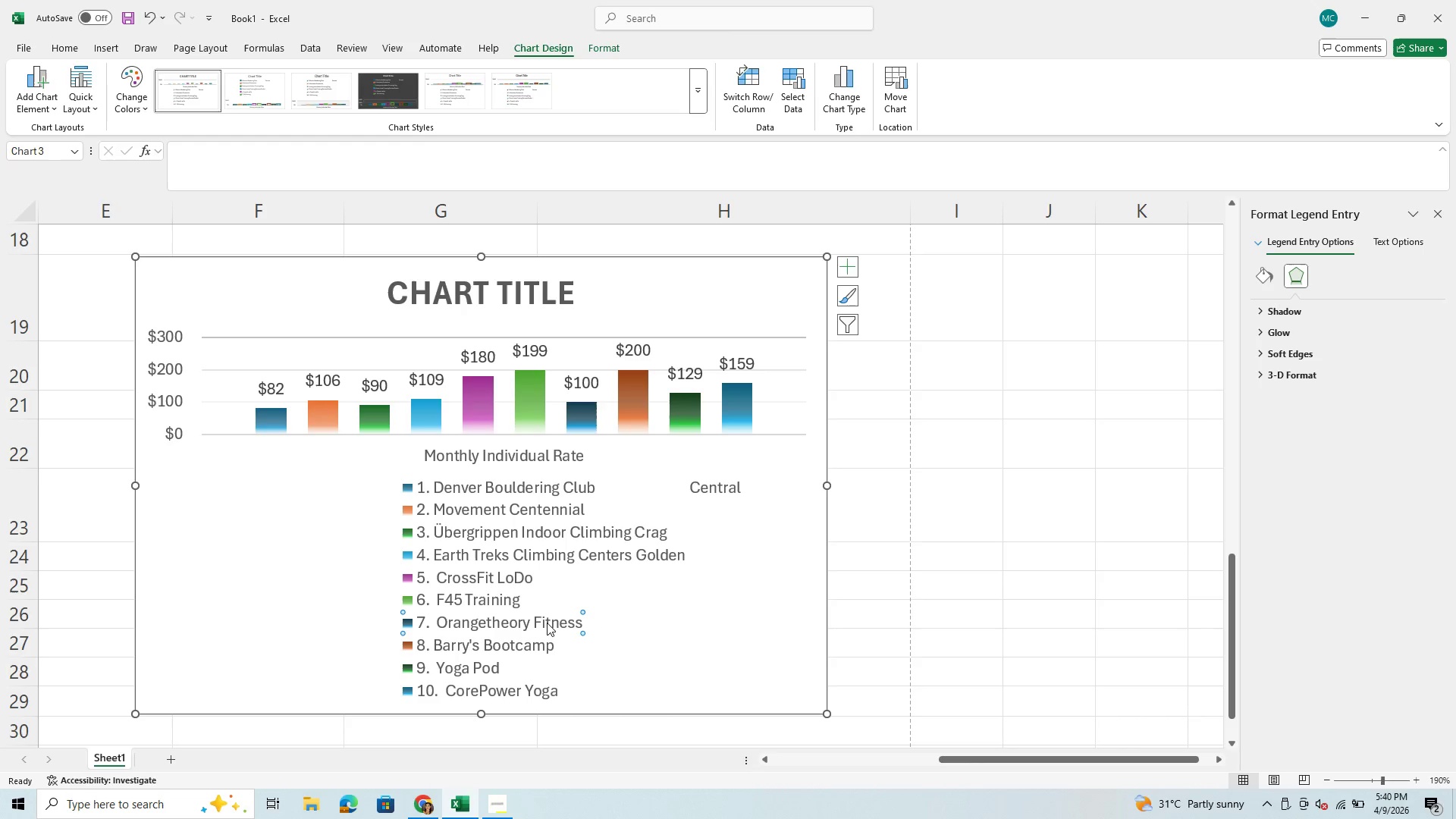 
left_click_drag(start_coordinate=[547, 623], to_coordinate=[587, 614])
 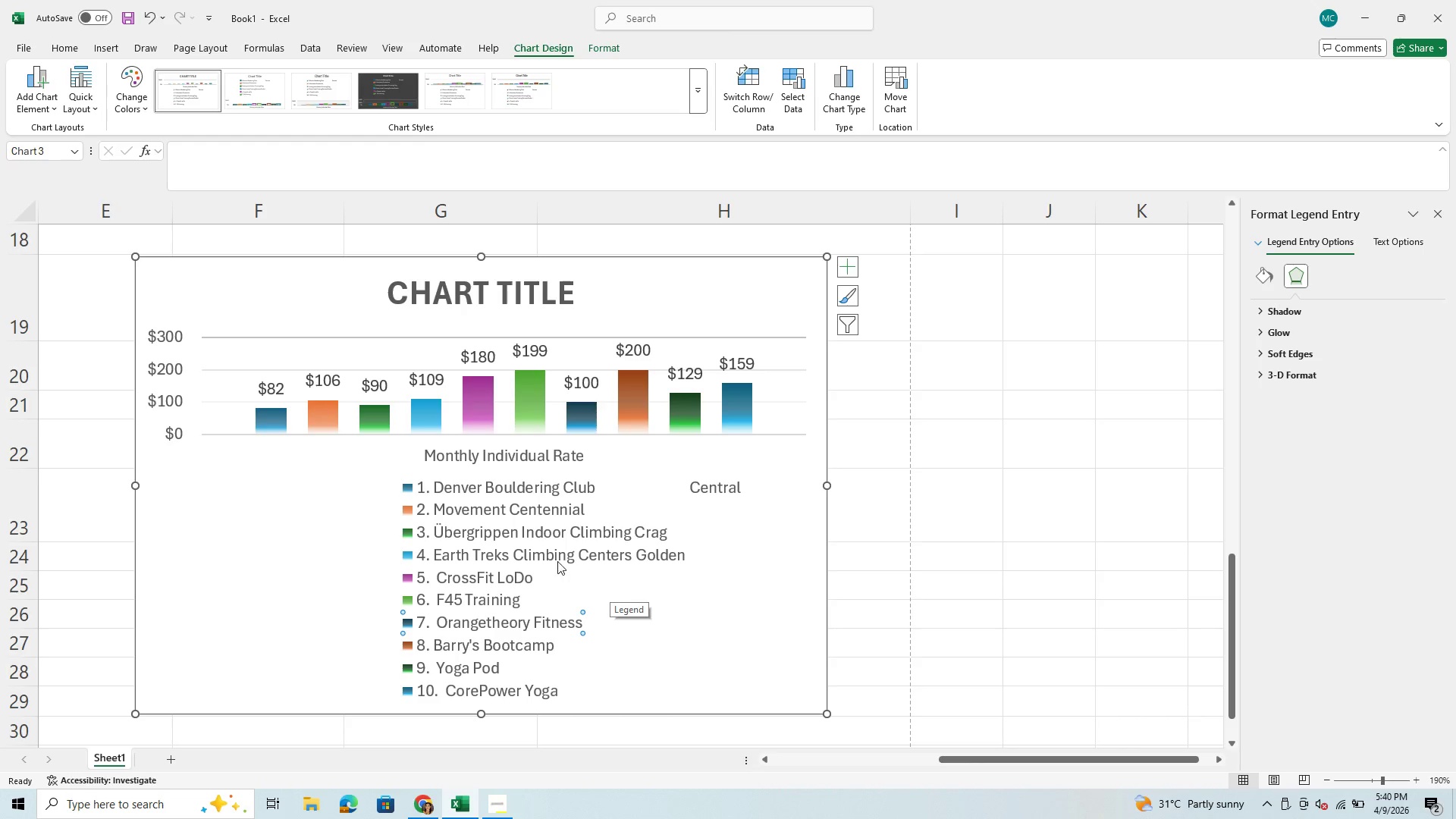 
left_click([526, 548])
 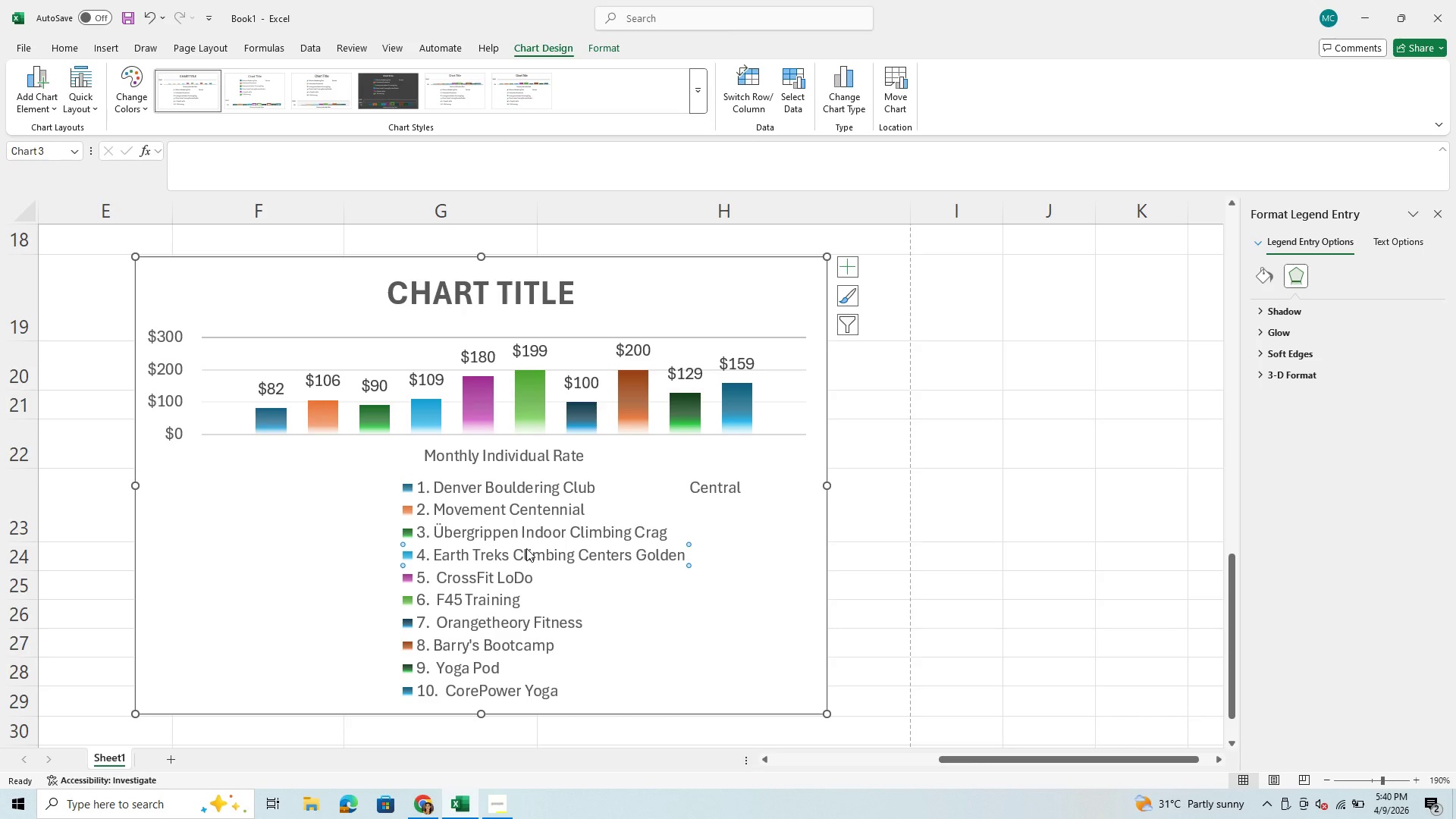 
left_click_drag(start_coordinate=[526, 548], to_coordinate=[406, 544])
 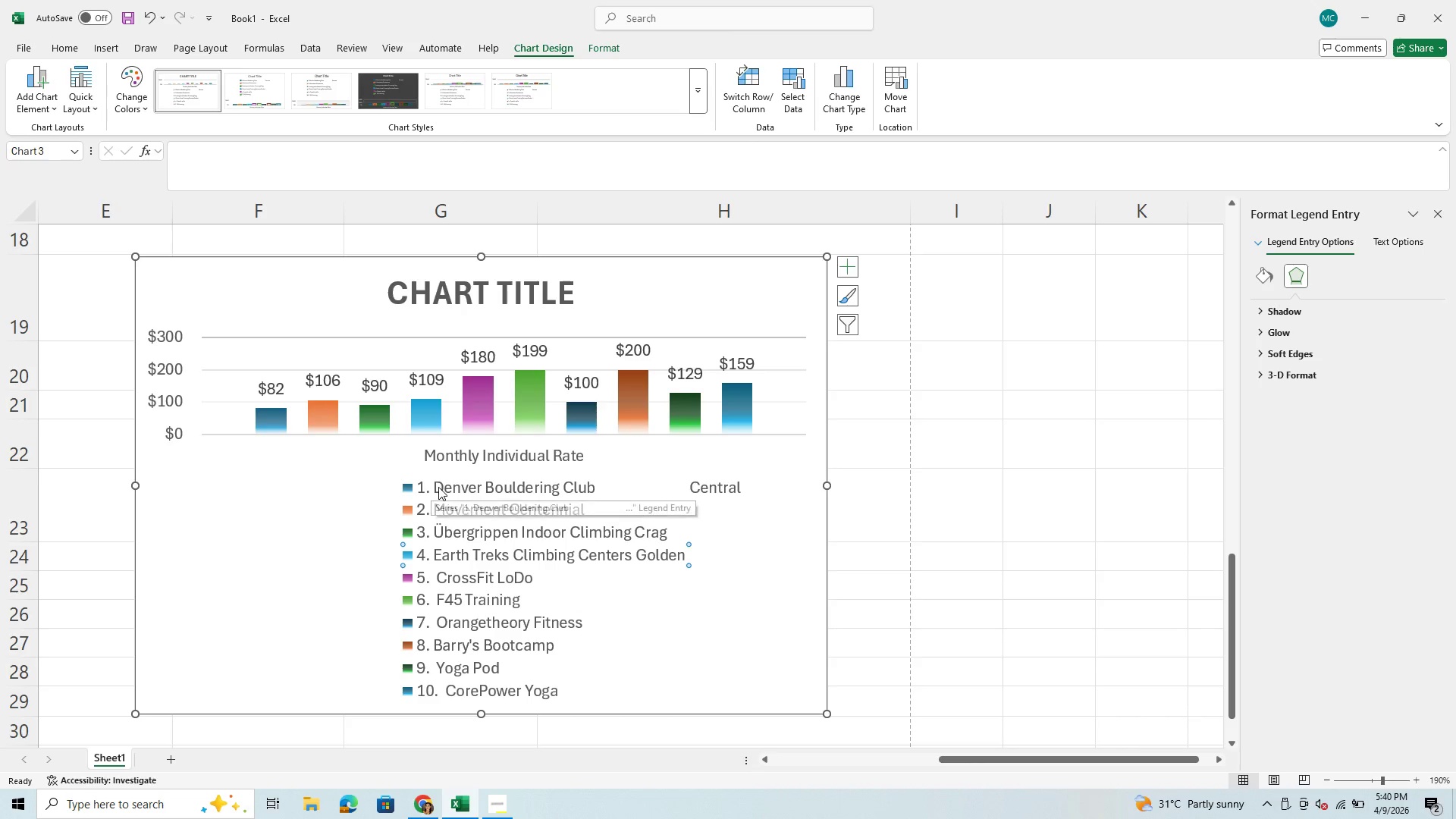 
left_click_drag(start_coordinate=[439, 486], to_coordinate=[250, 493])
 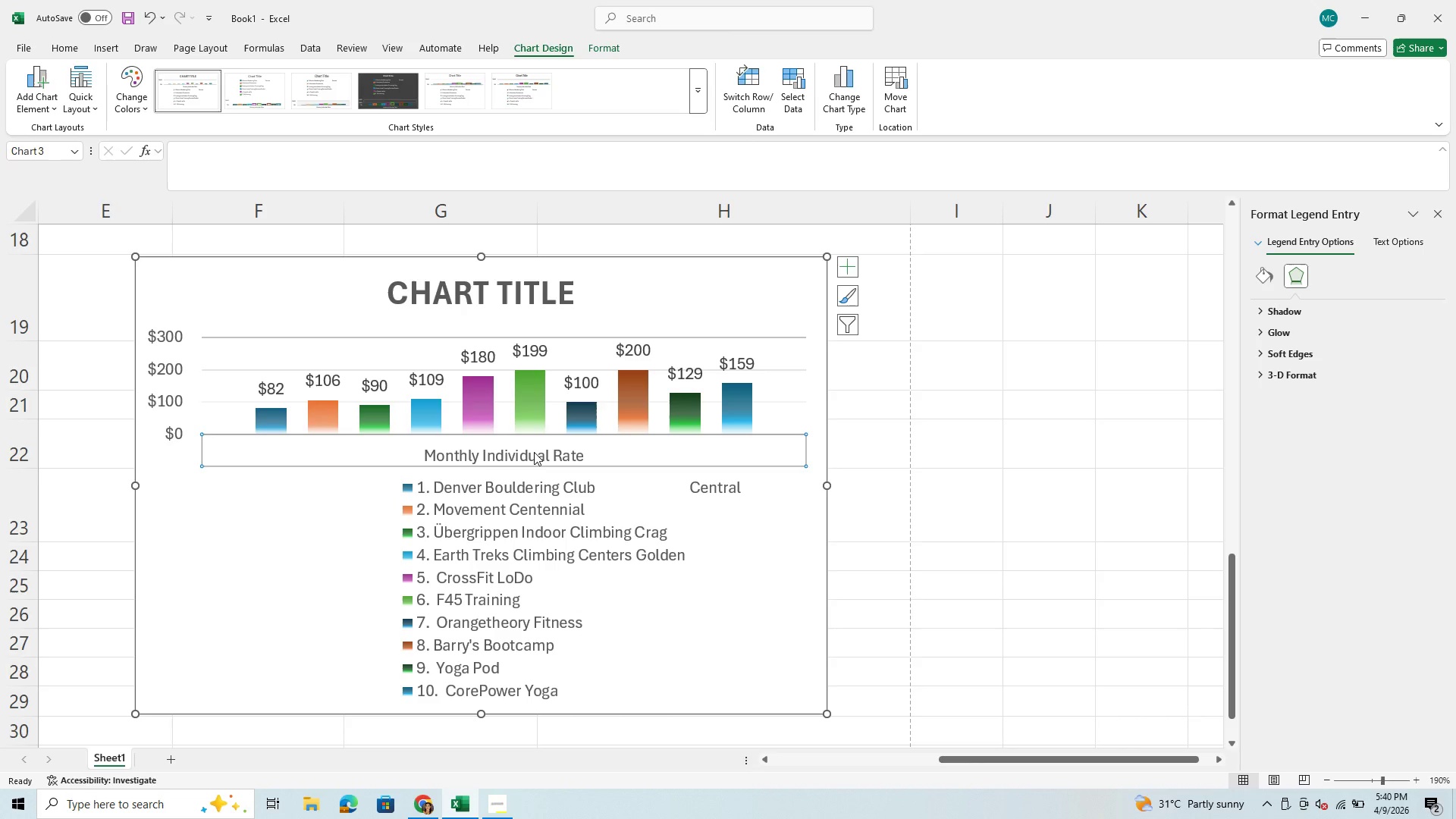 
left_click([534, 452])
 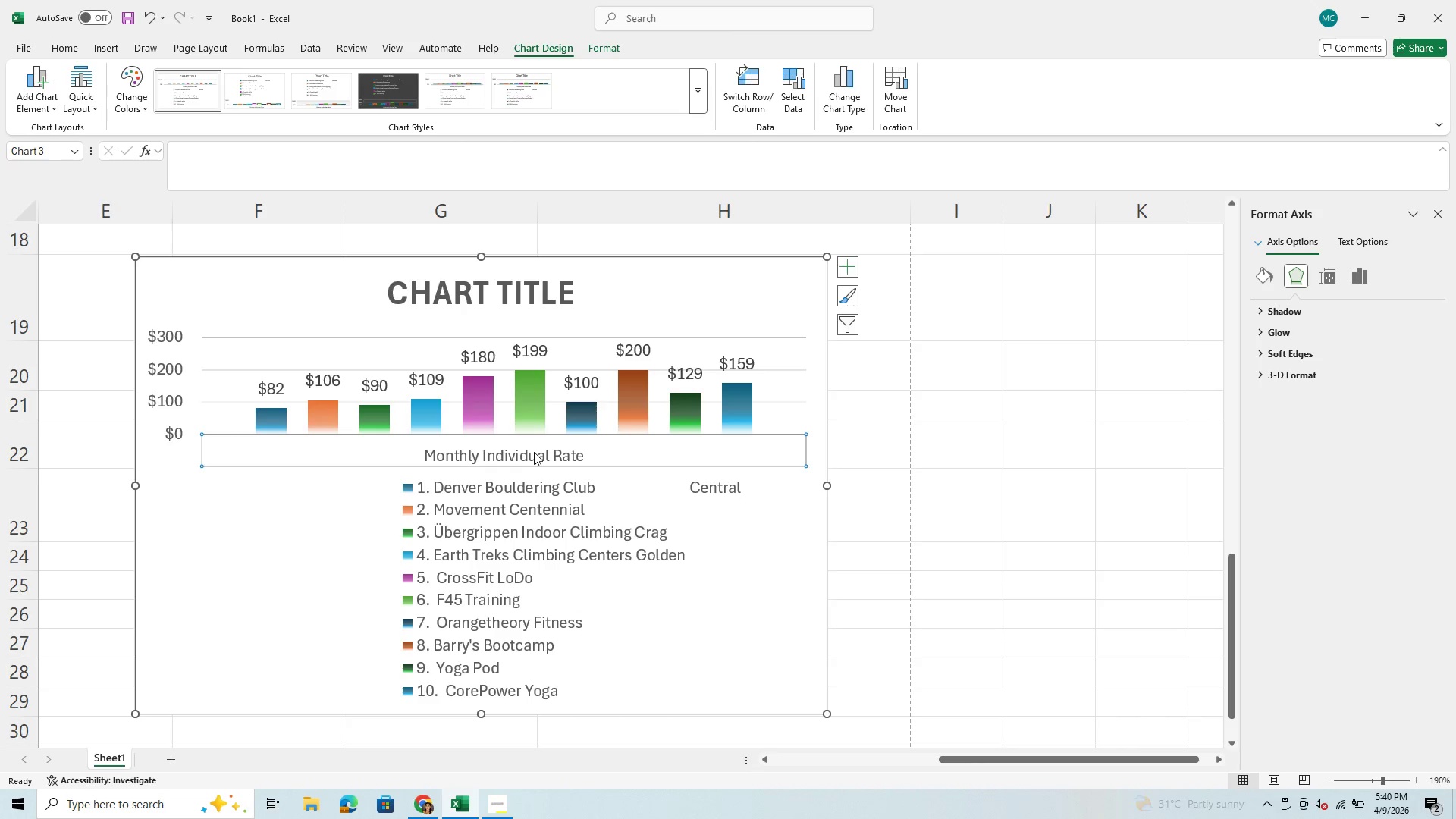 
left_click_drag(start_coordinate=[534, 452], to_coordinate=[522, 393])
 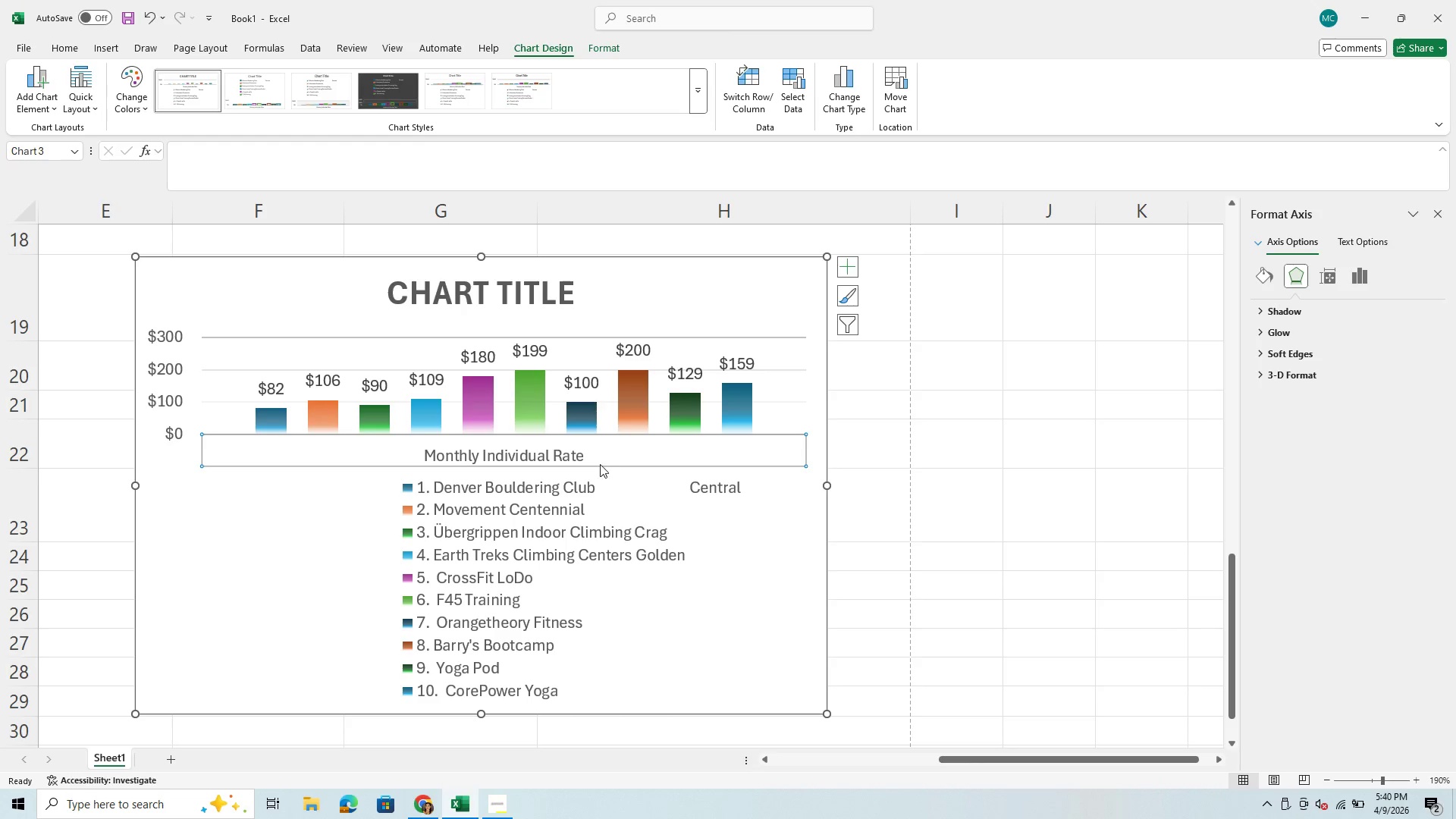 
left_click([600, 464])
 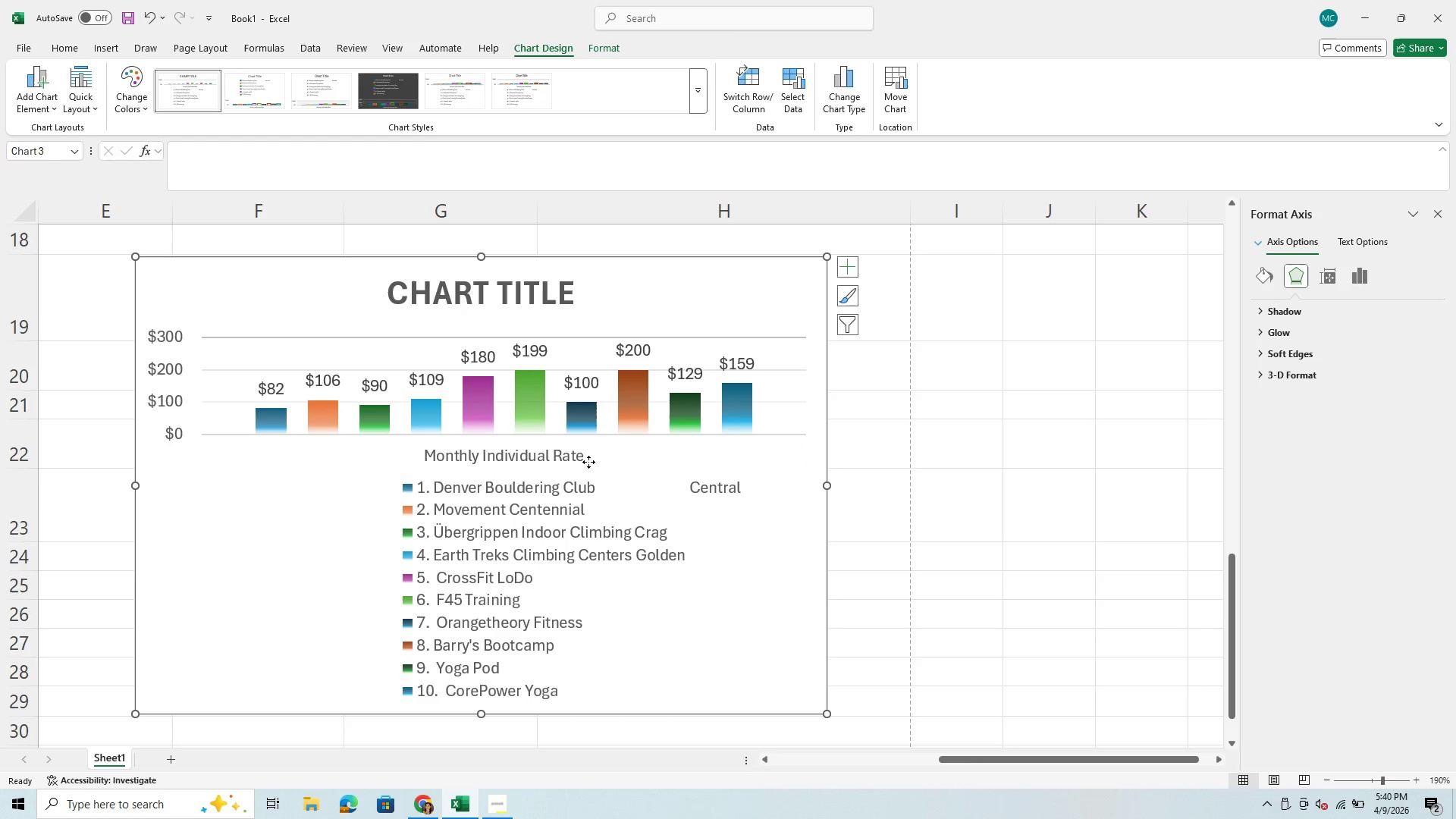 
double_click([588, 462])
 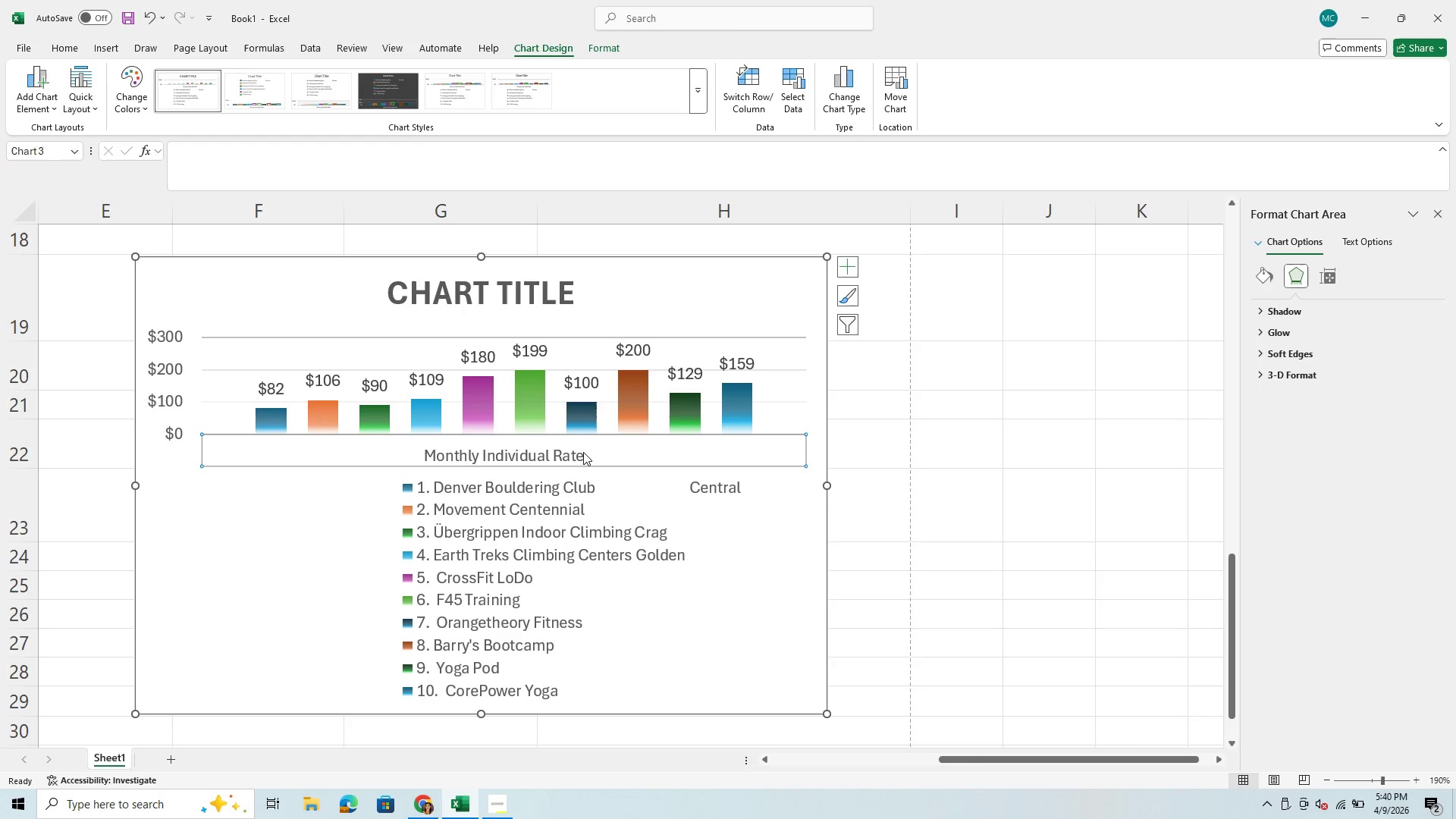 
double_click([583, 452])
 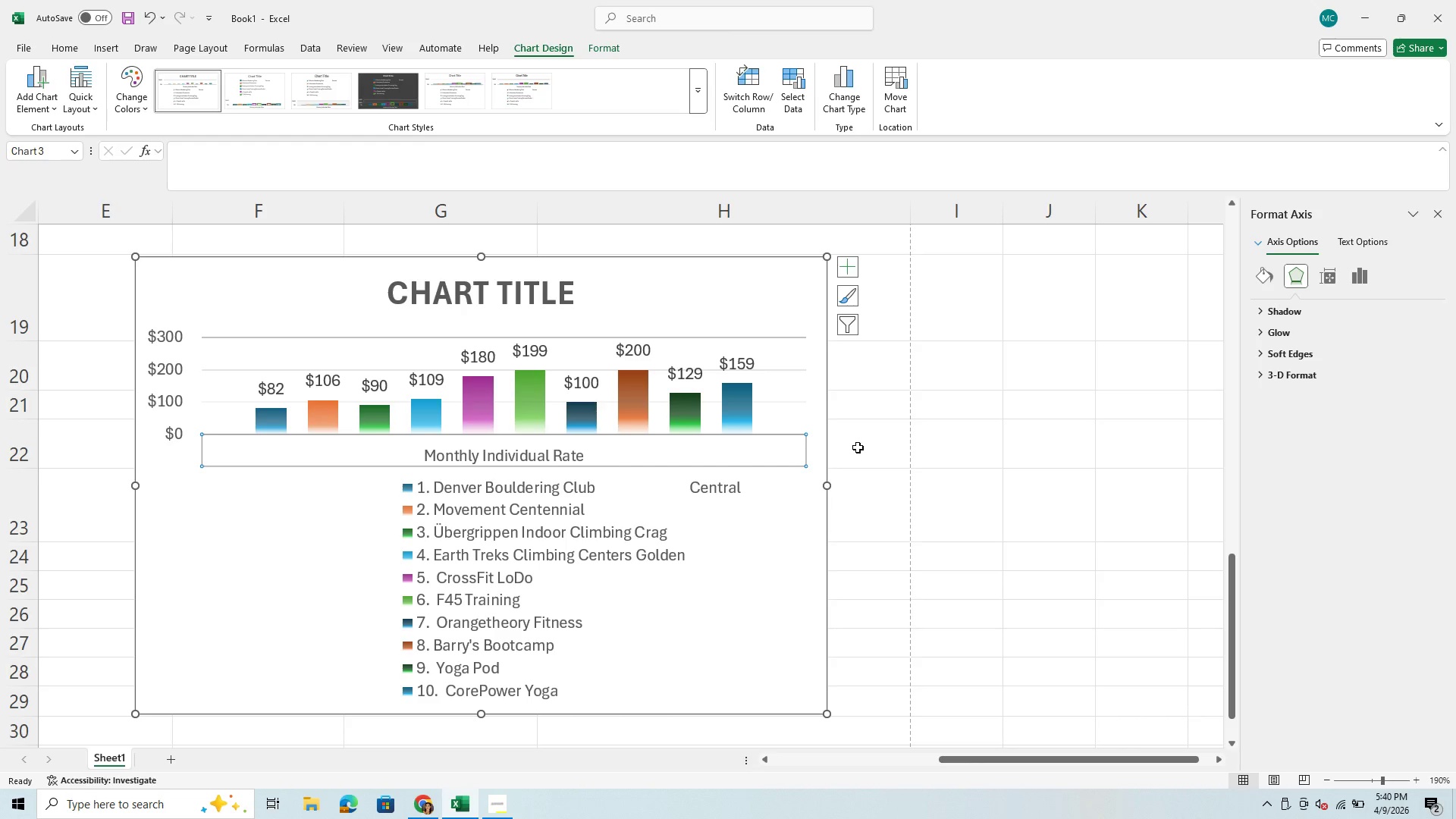 
left_click([1351, 279])
 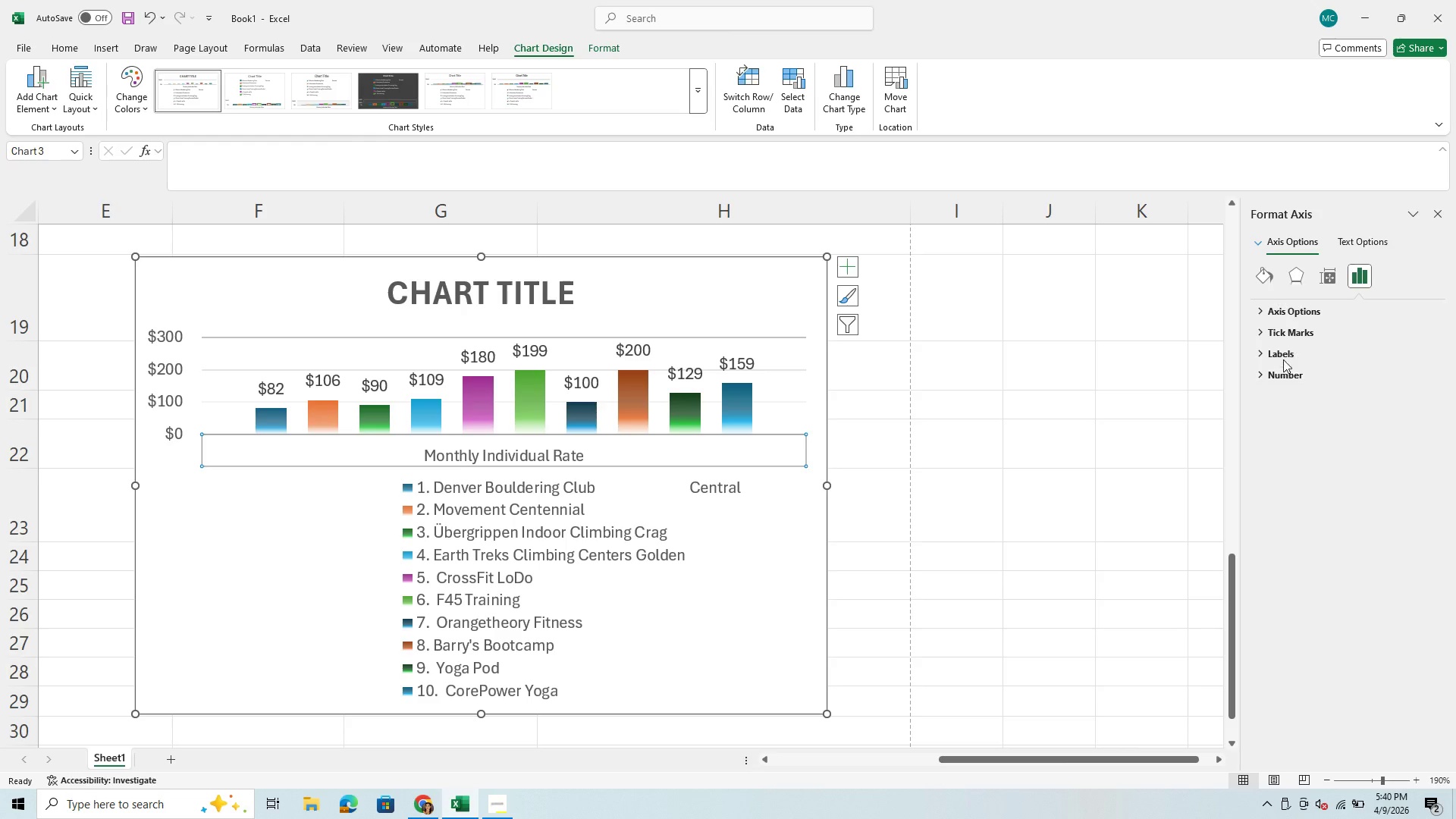 
wait(5.3)
 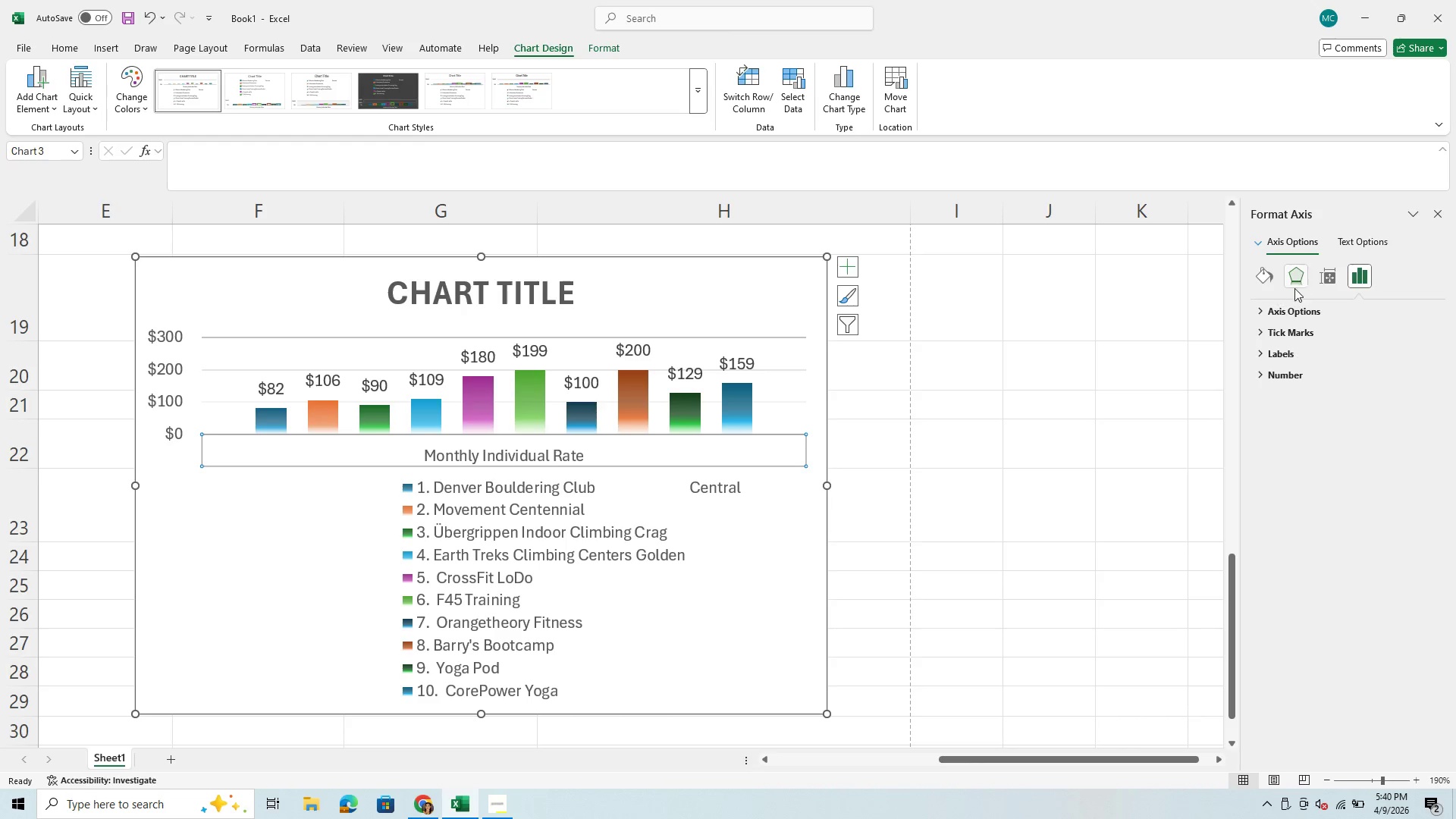 
left_click([1292, 310])
 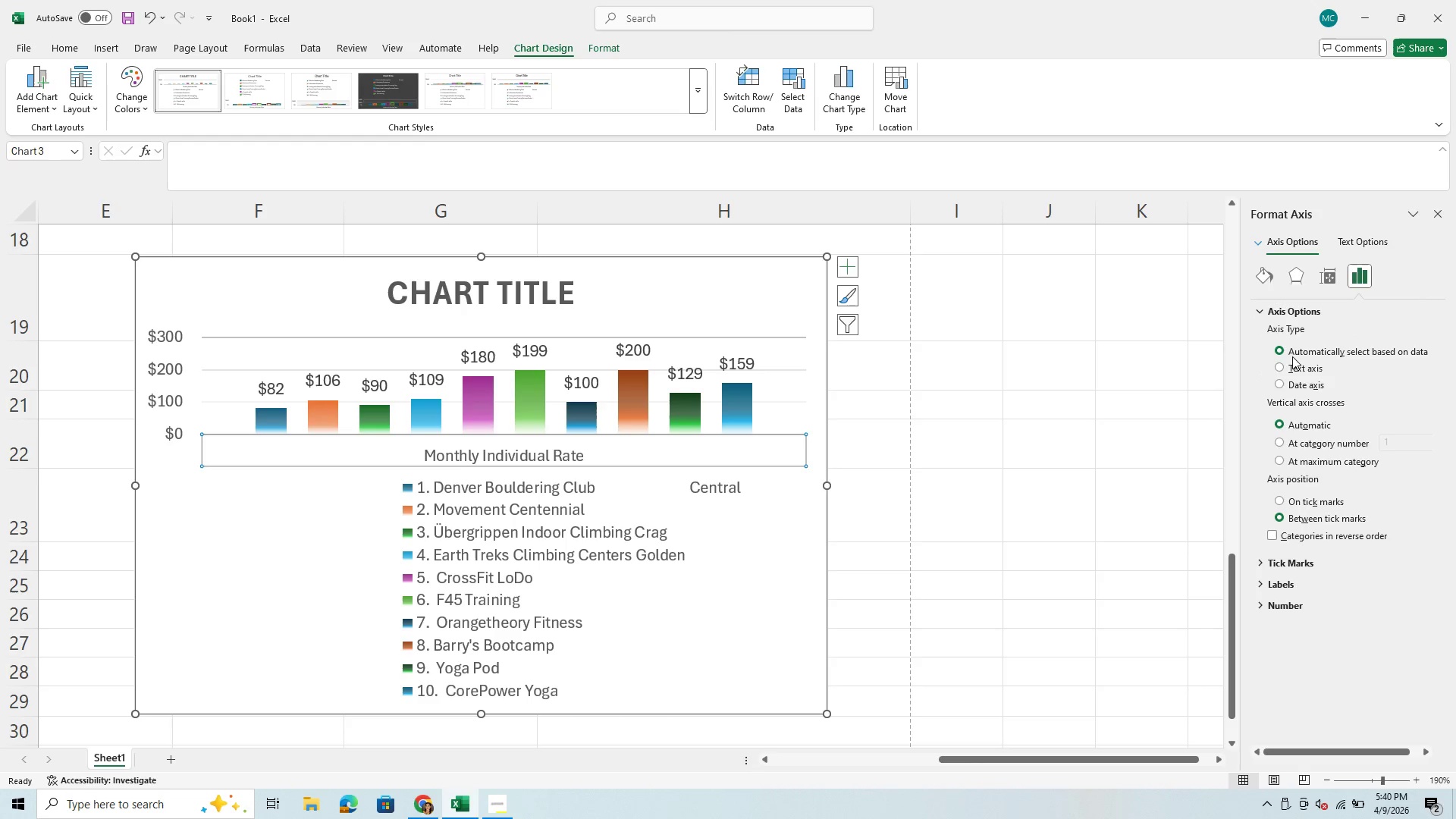 
left_click([1282, 369])
 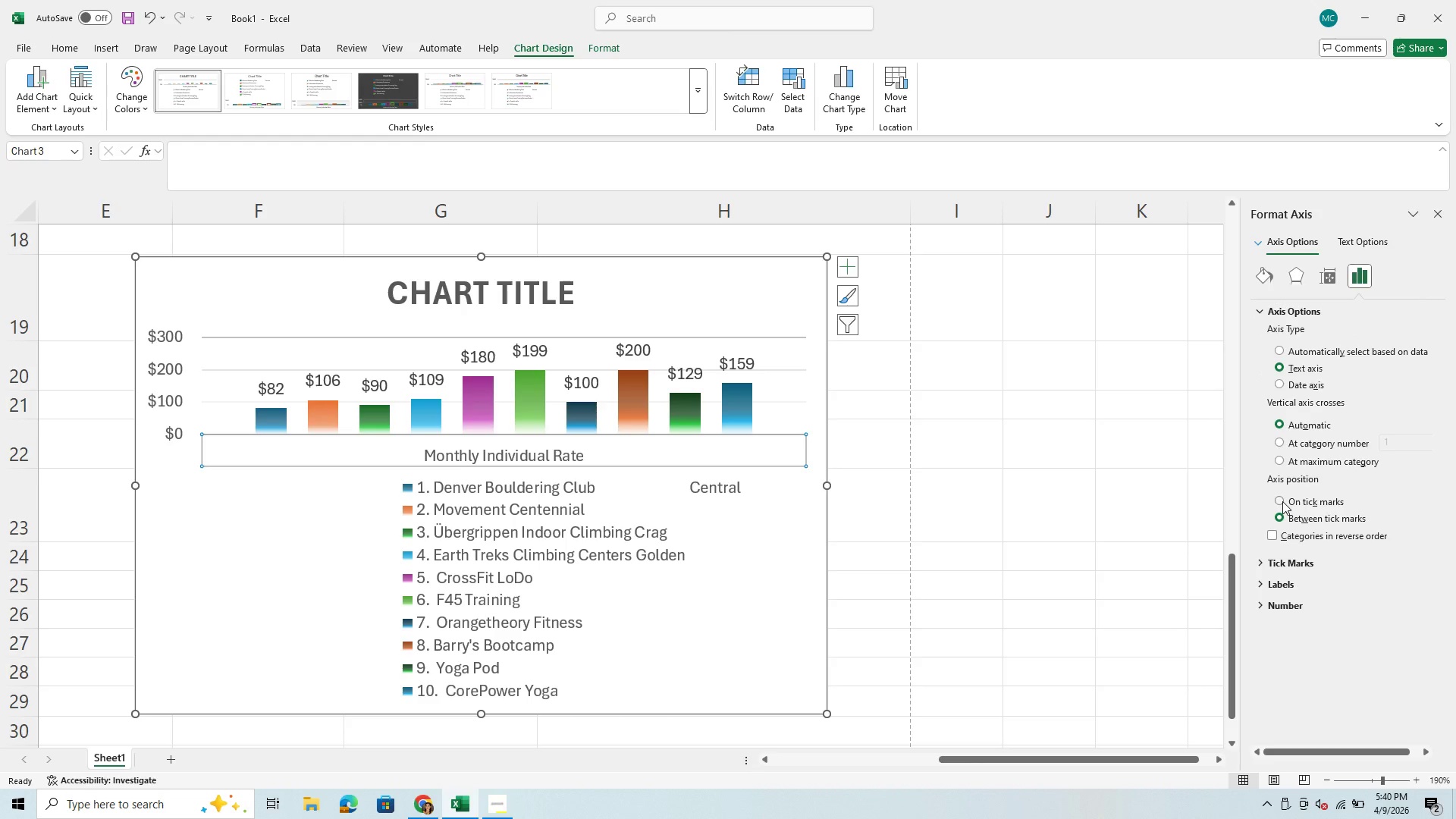 
wait(5.67)
 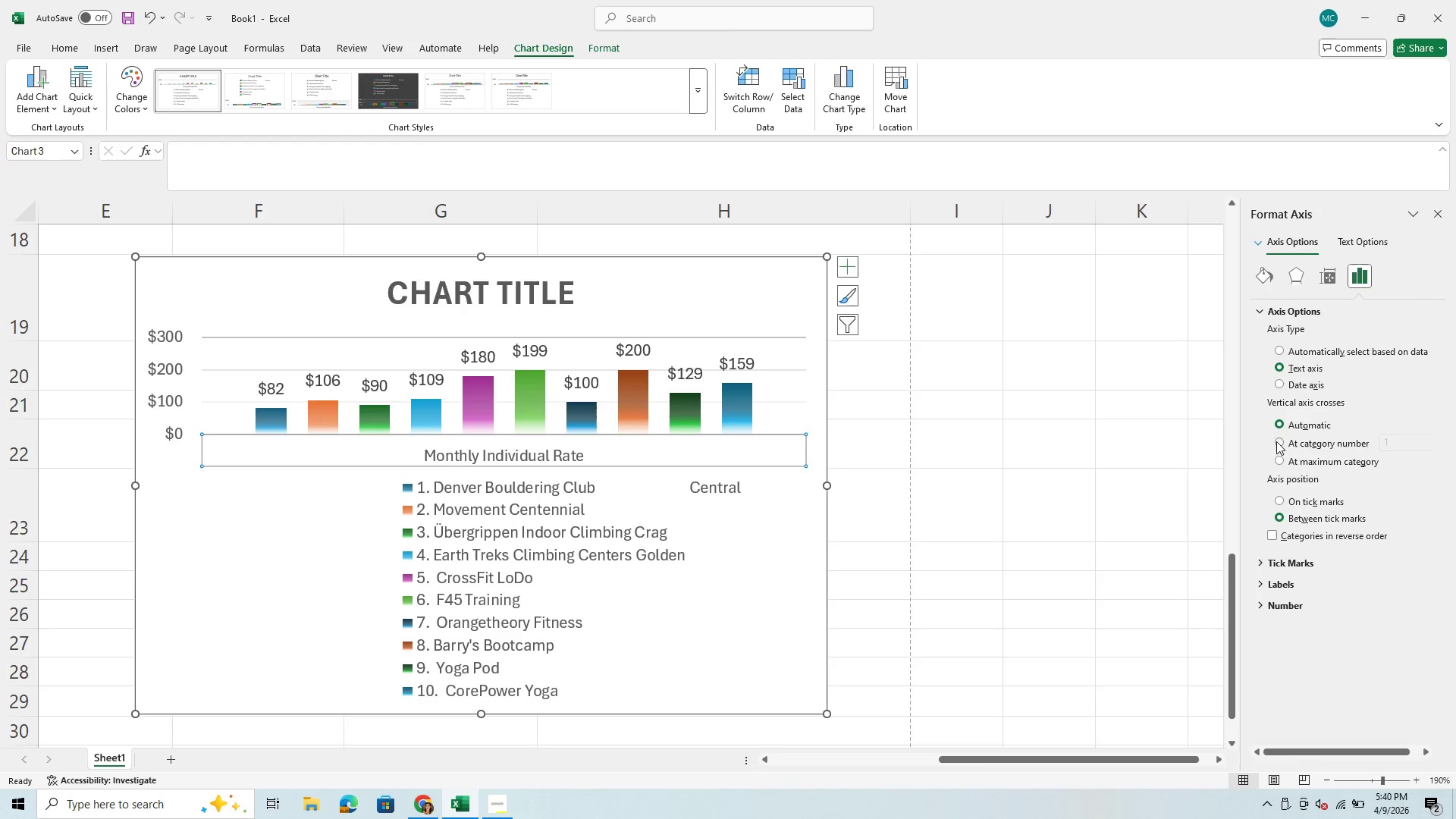 
left_click([1282, 445])
 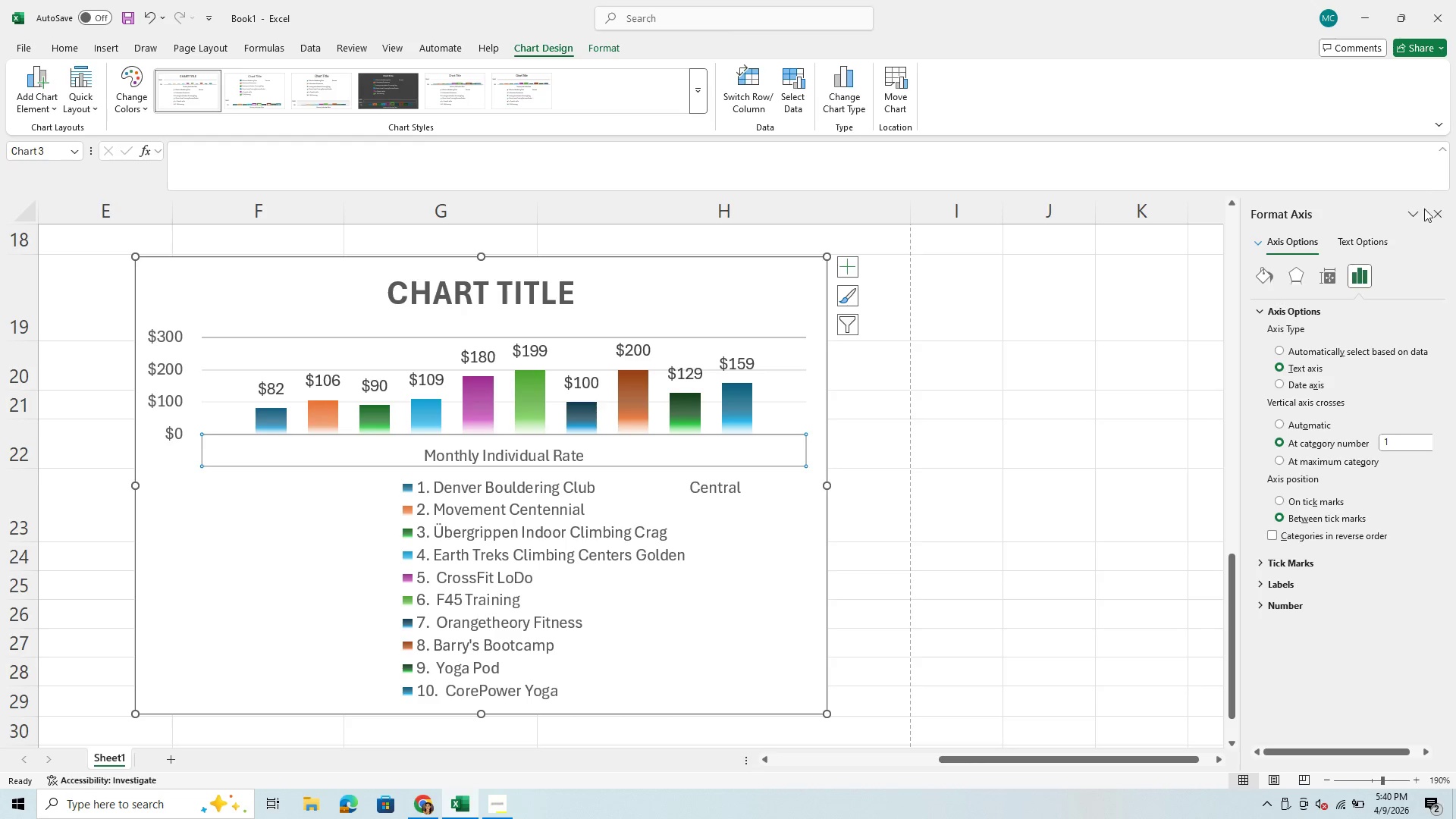 
left_click([1021, 461])
 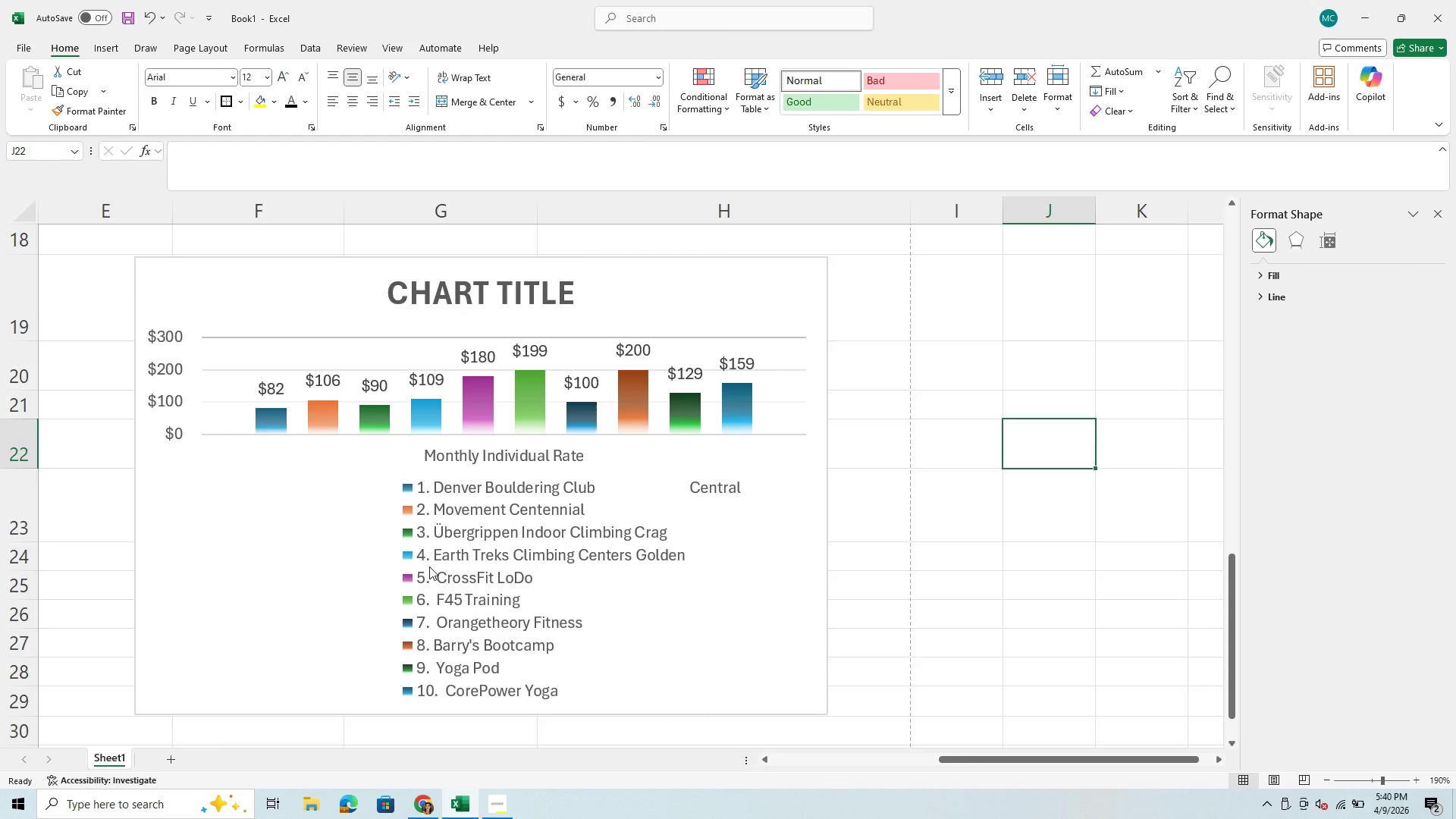 
left_click([433, 561])
 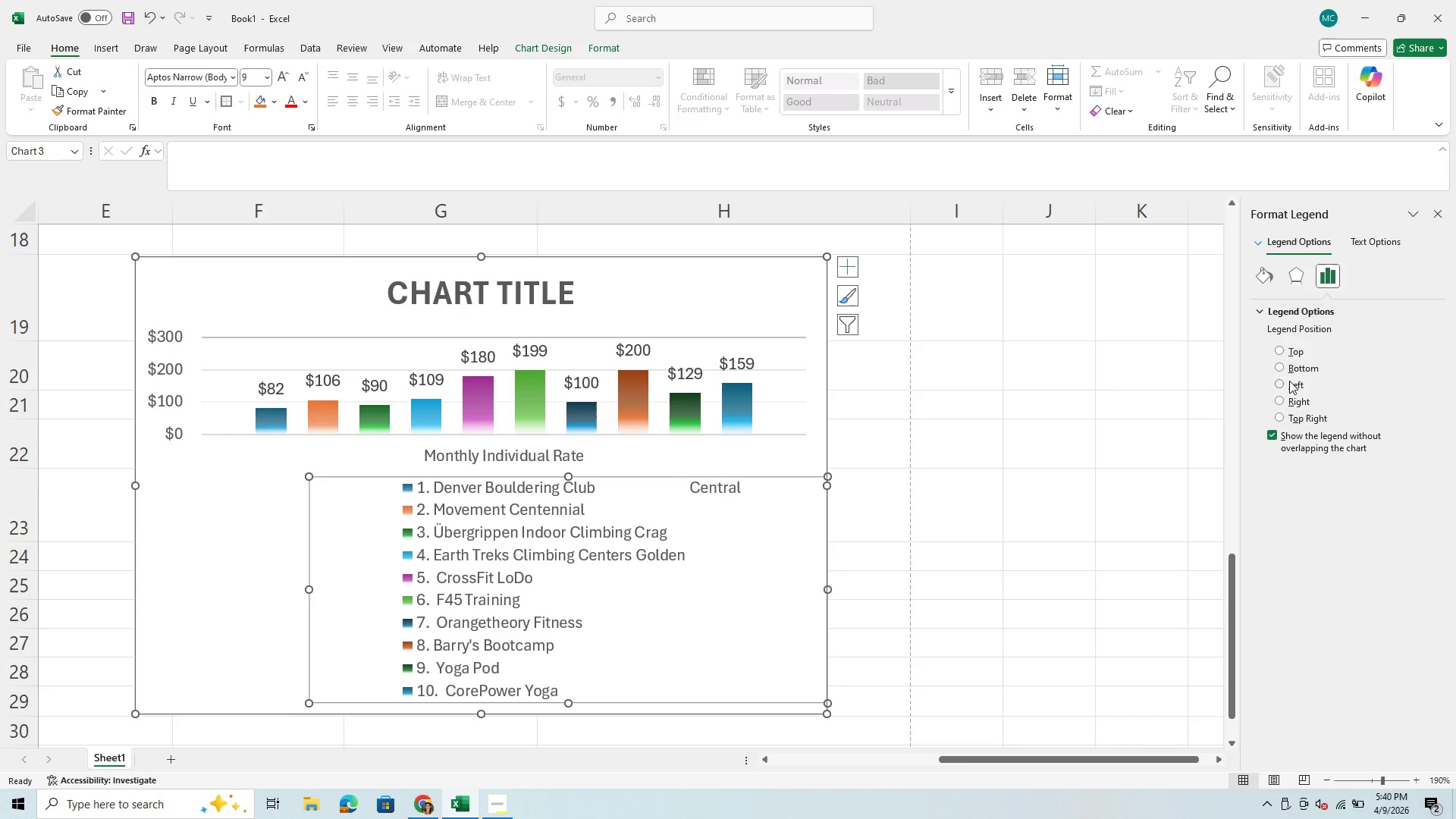 
left_click([1285, 350])
 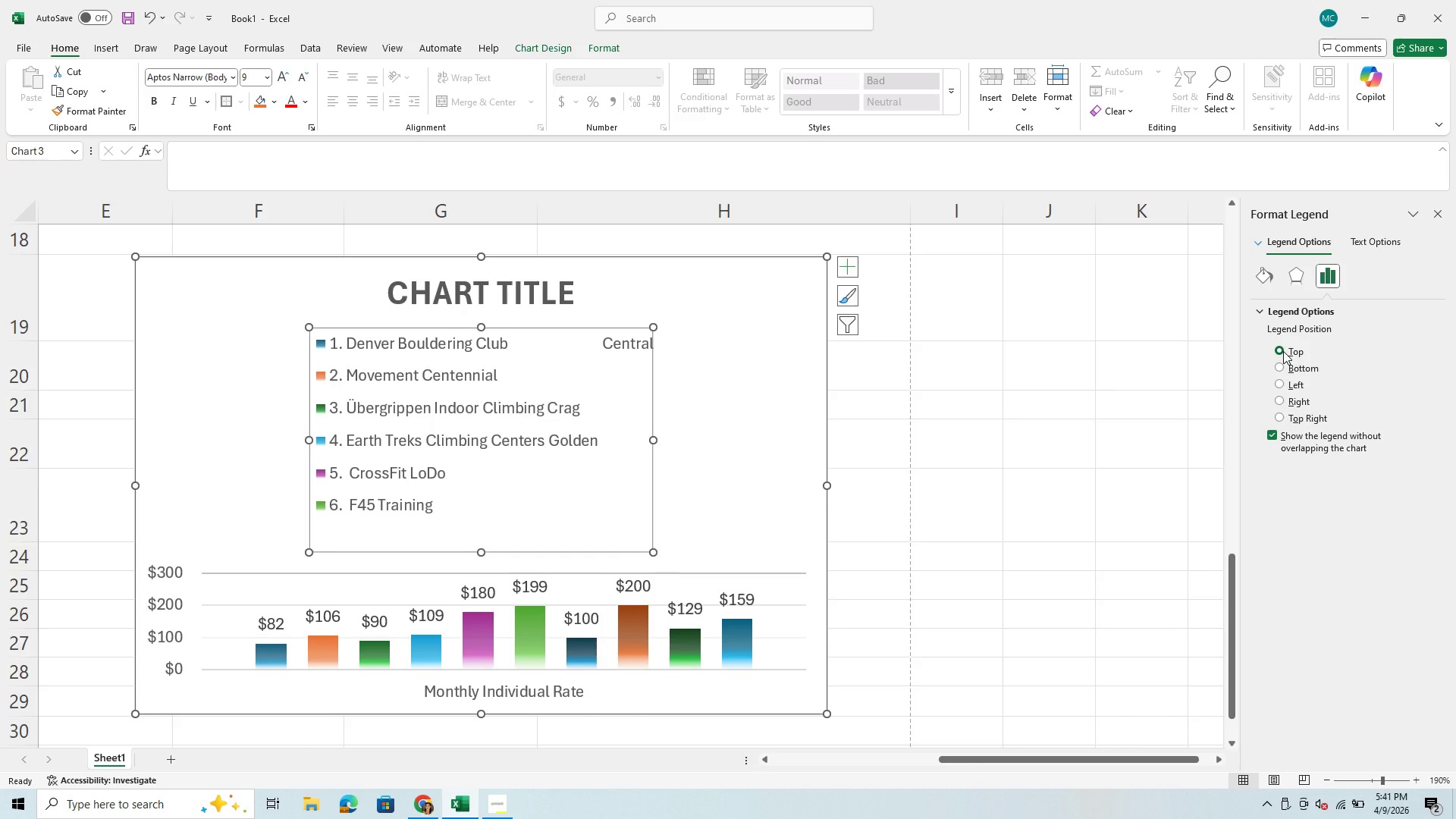 
wait(9.41)
 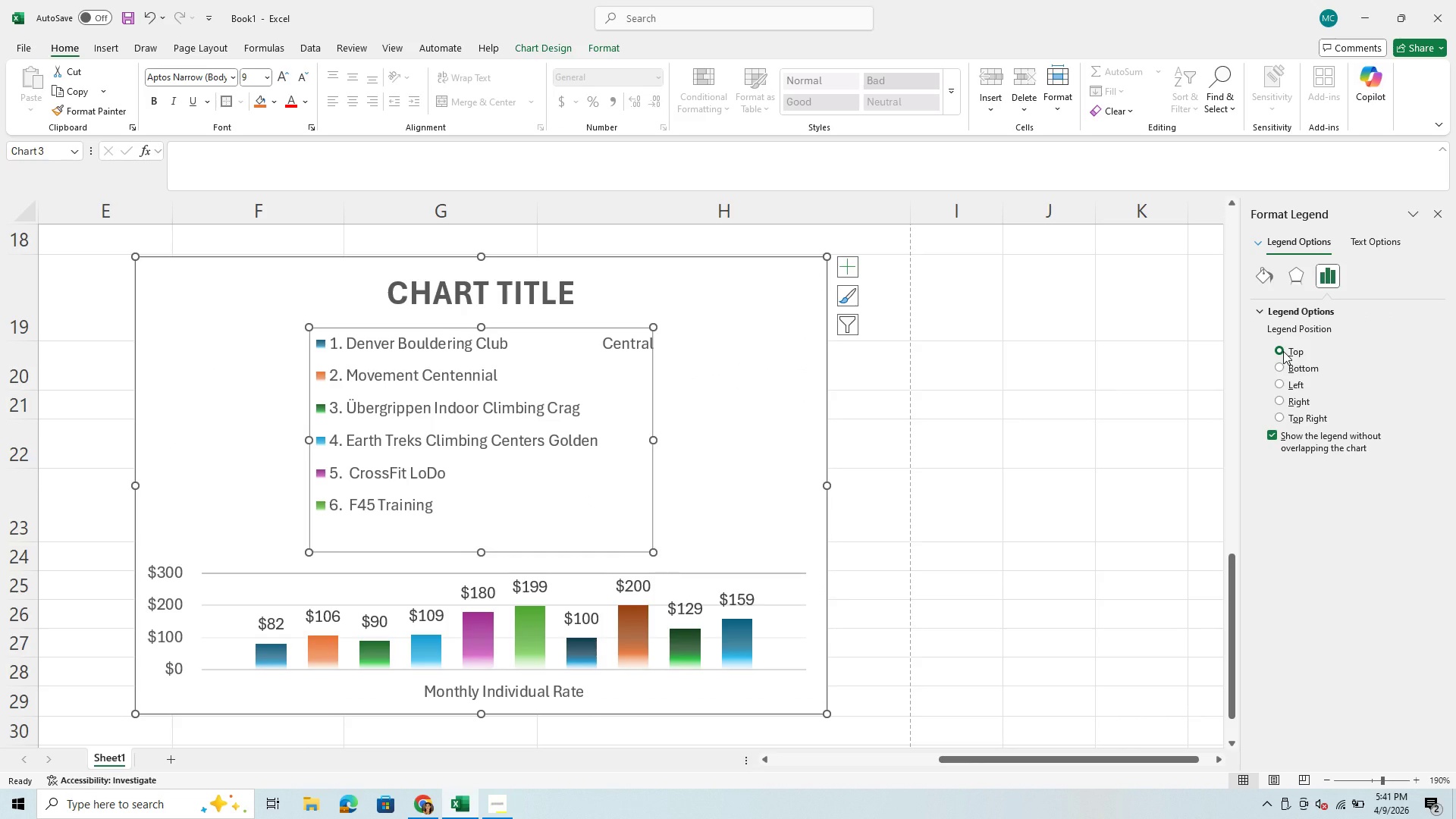 
left_click([148, 14])
 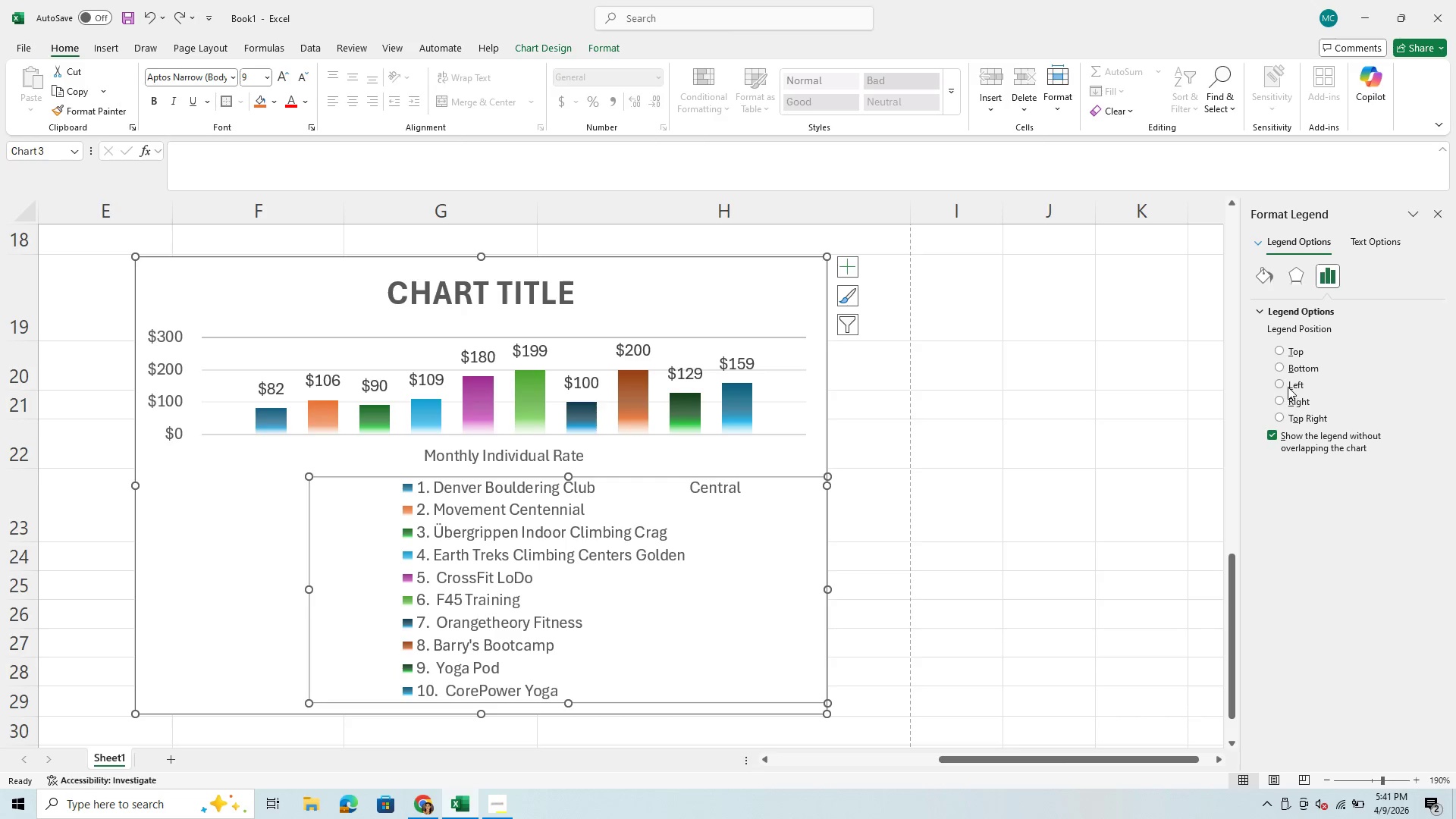 
left_click([1278, 368])
 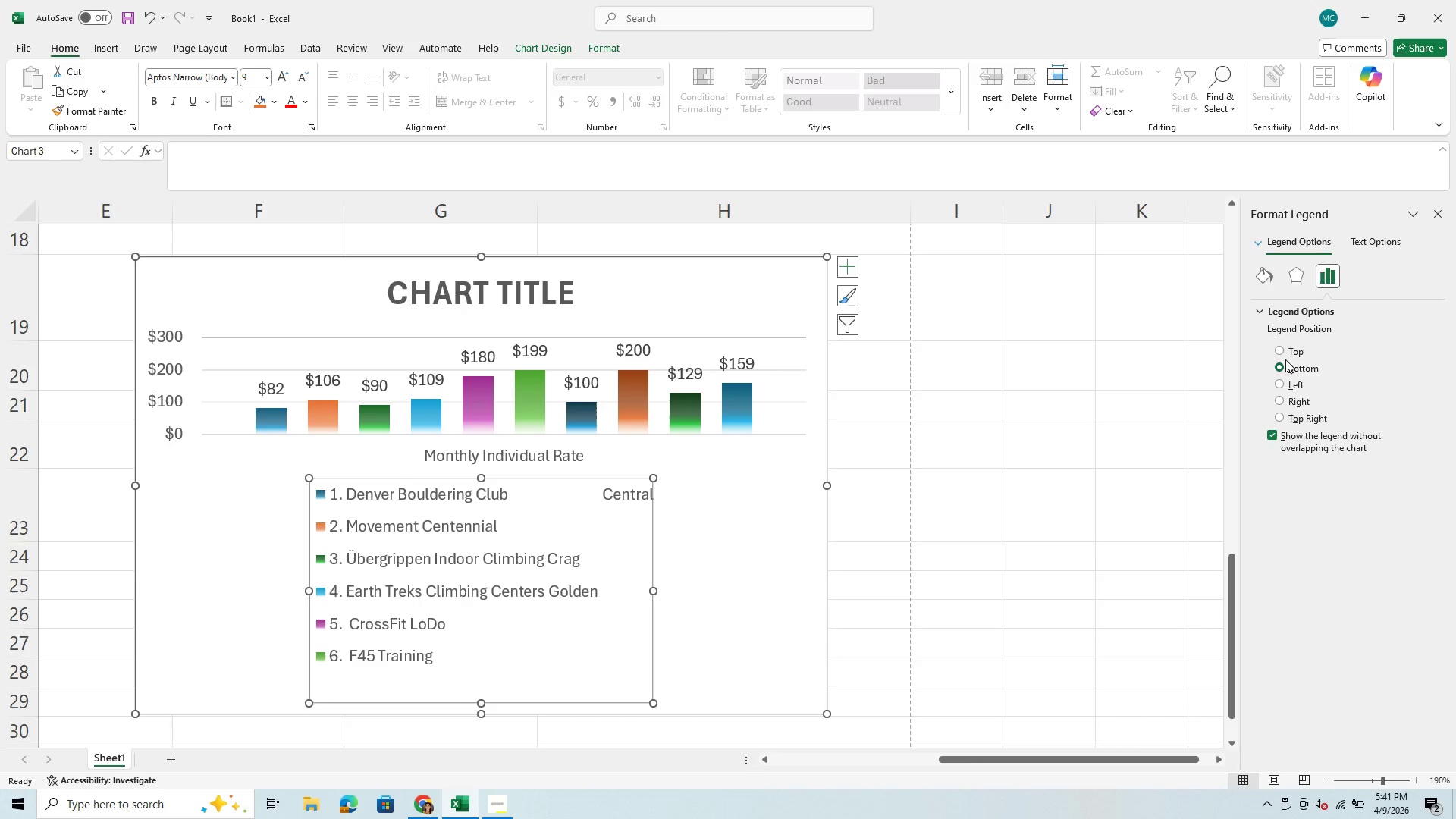 
wait(5.64)
 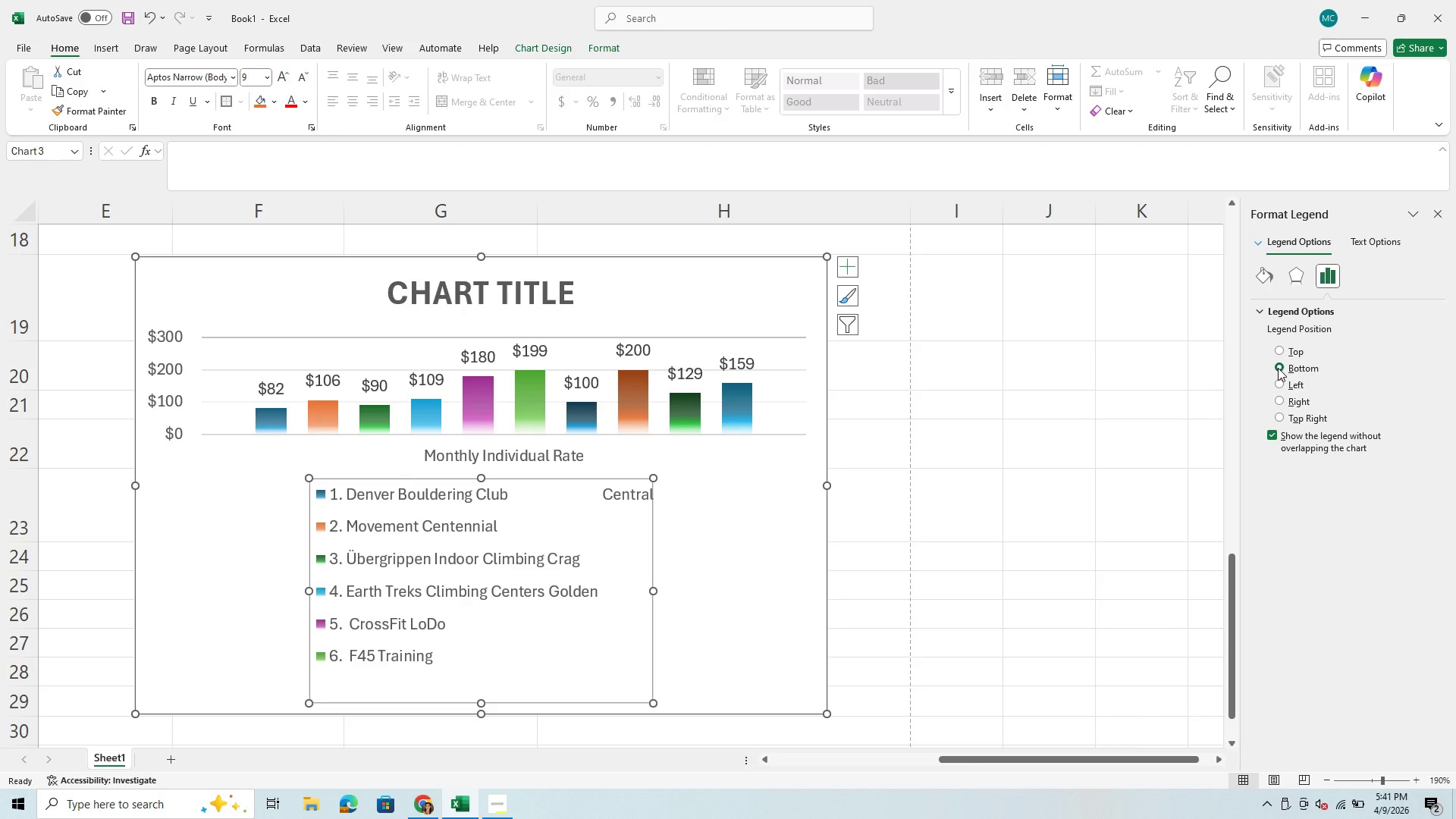 
left_click([502, 392])
 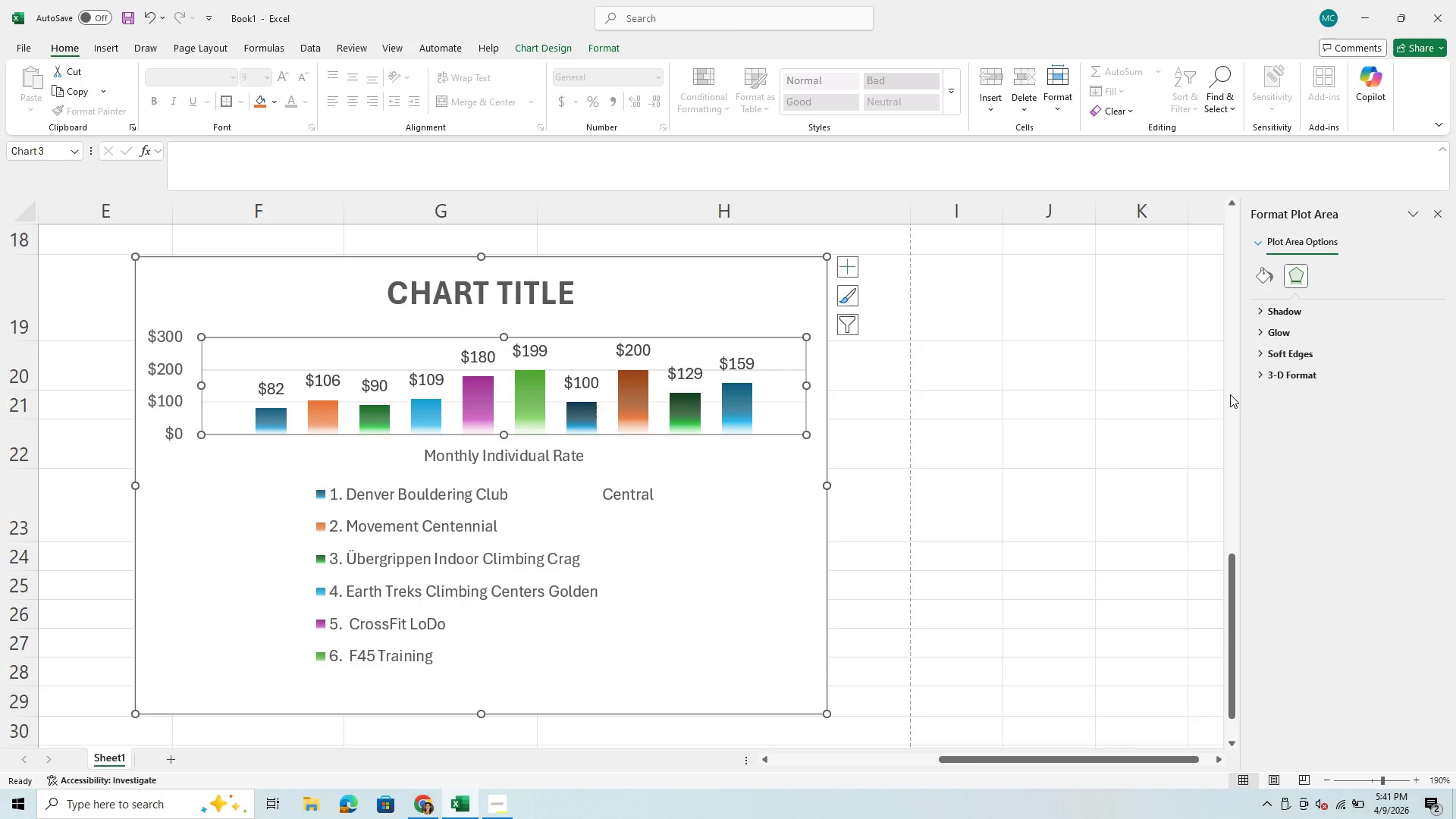 
left_click([439, 632])
 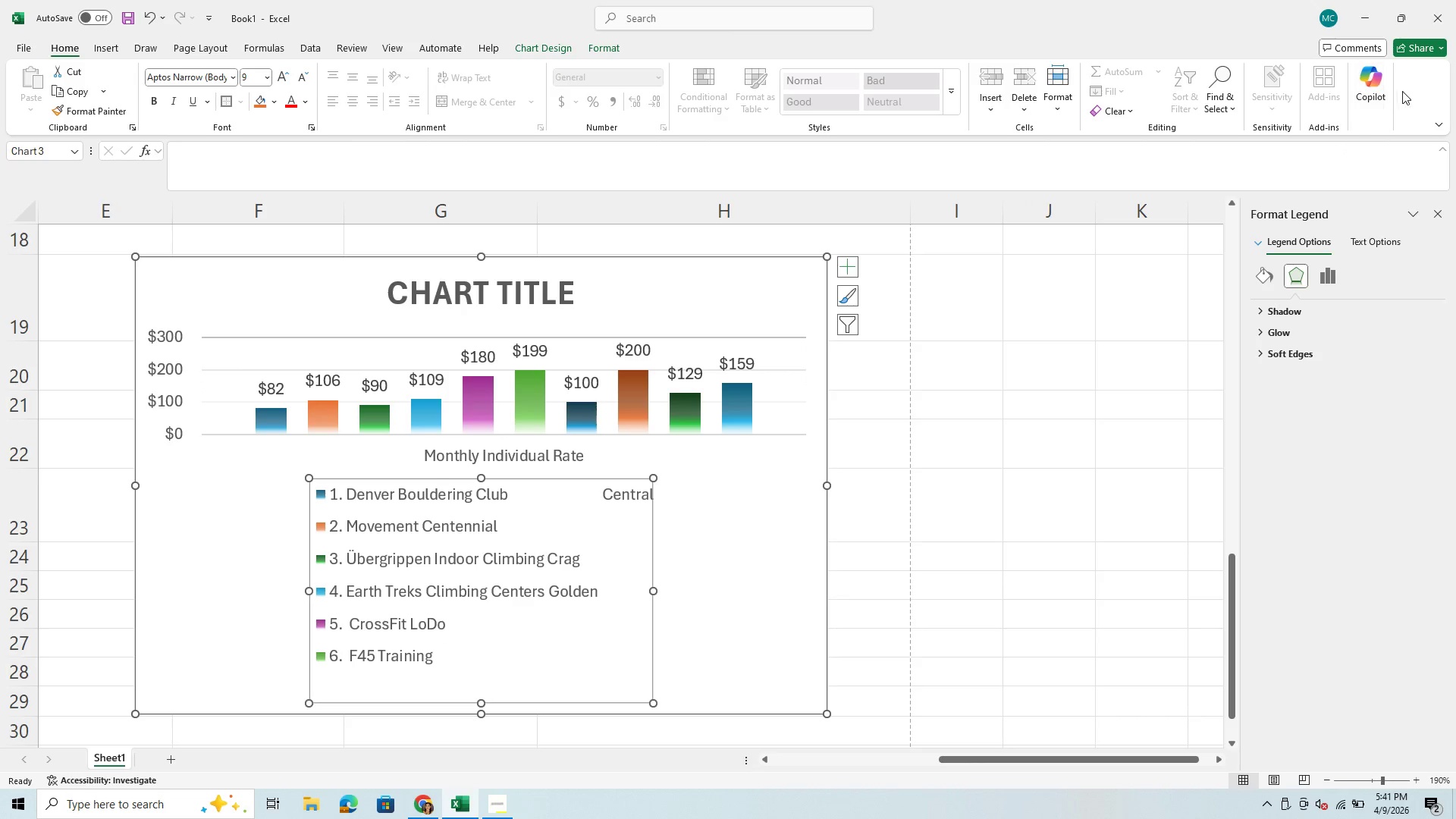 
left_click([1395, 242])
 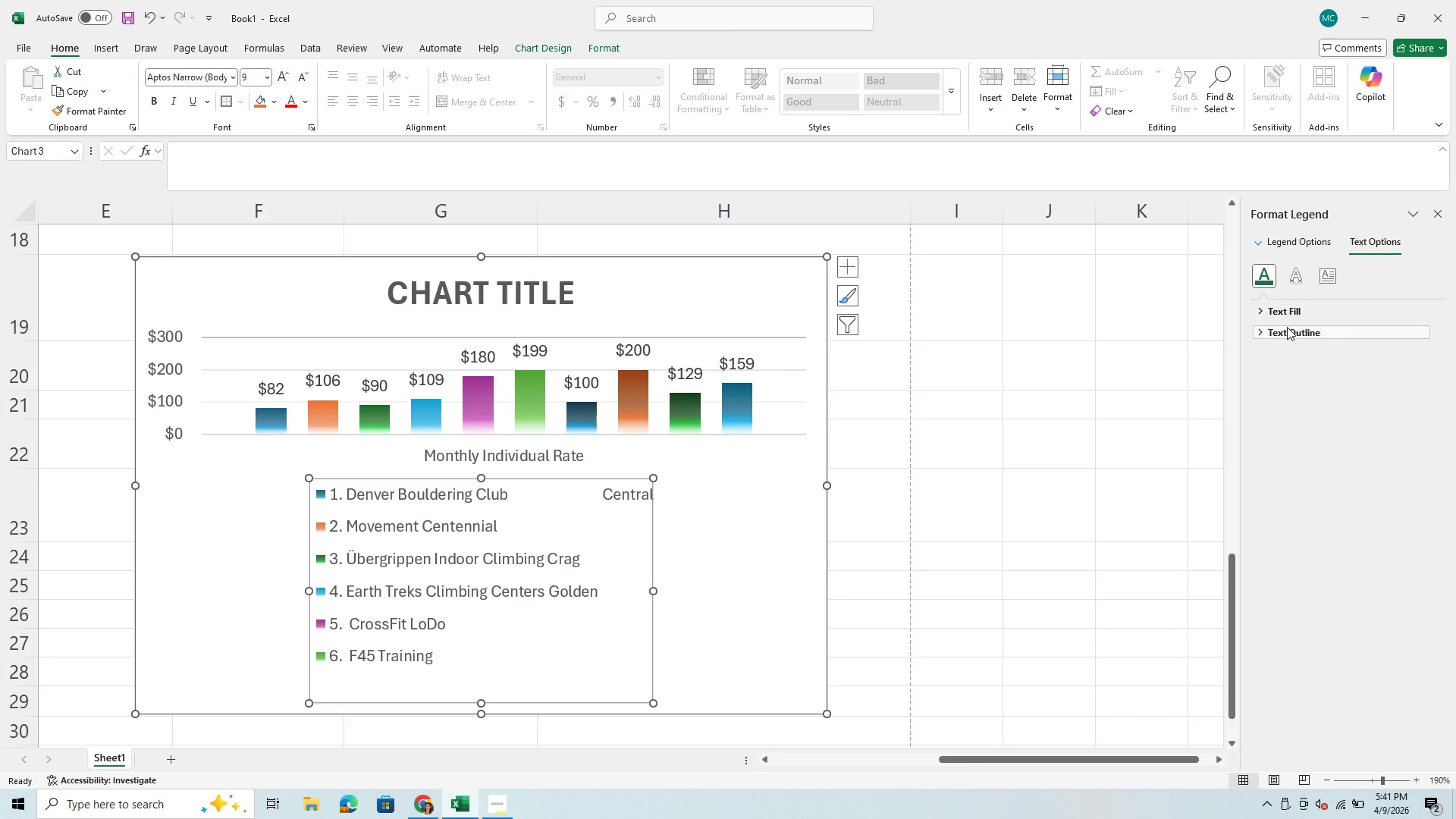 
left_click([1287, 337])
 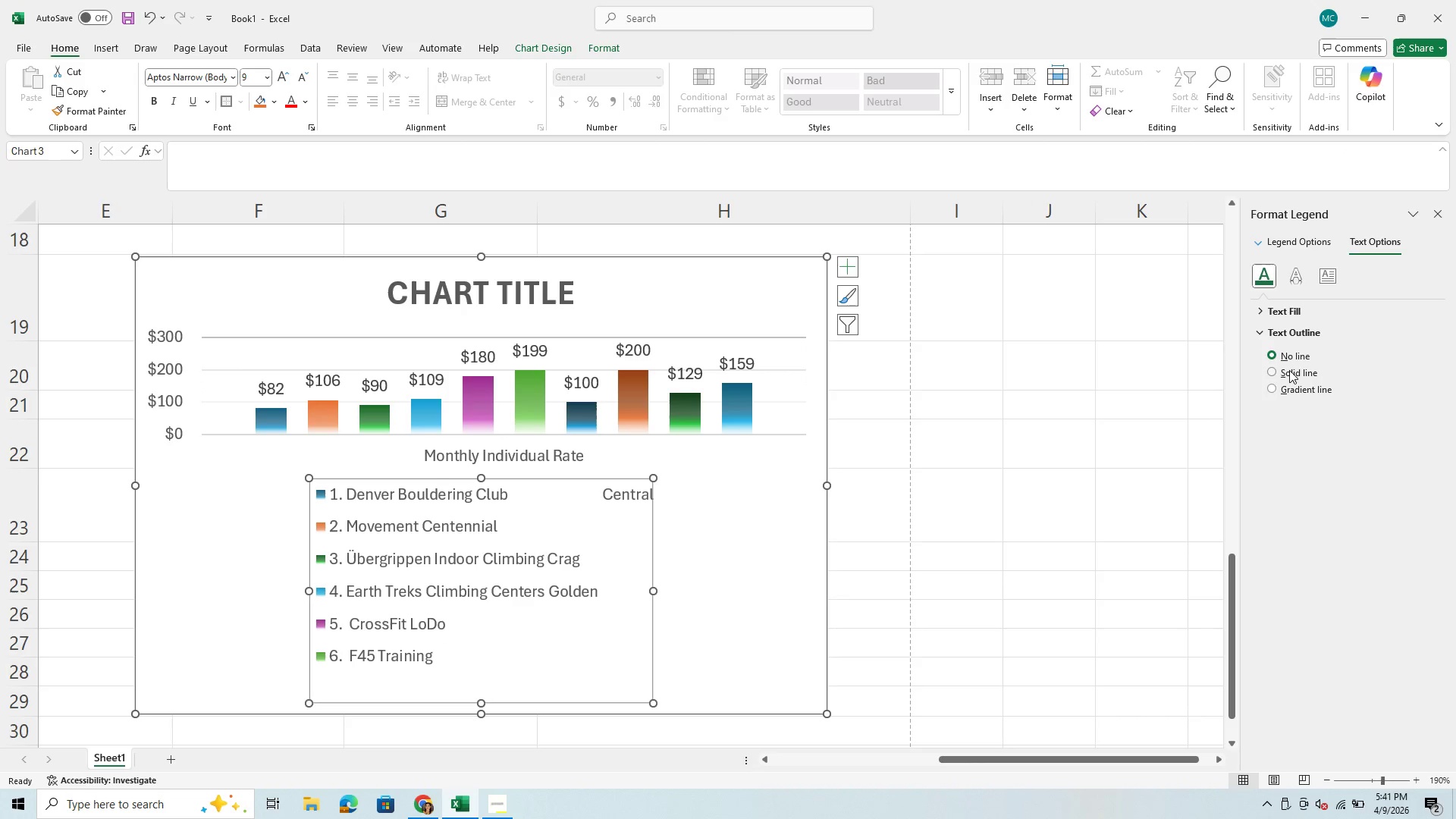 
left_click([1288, 375])
 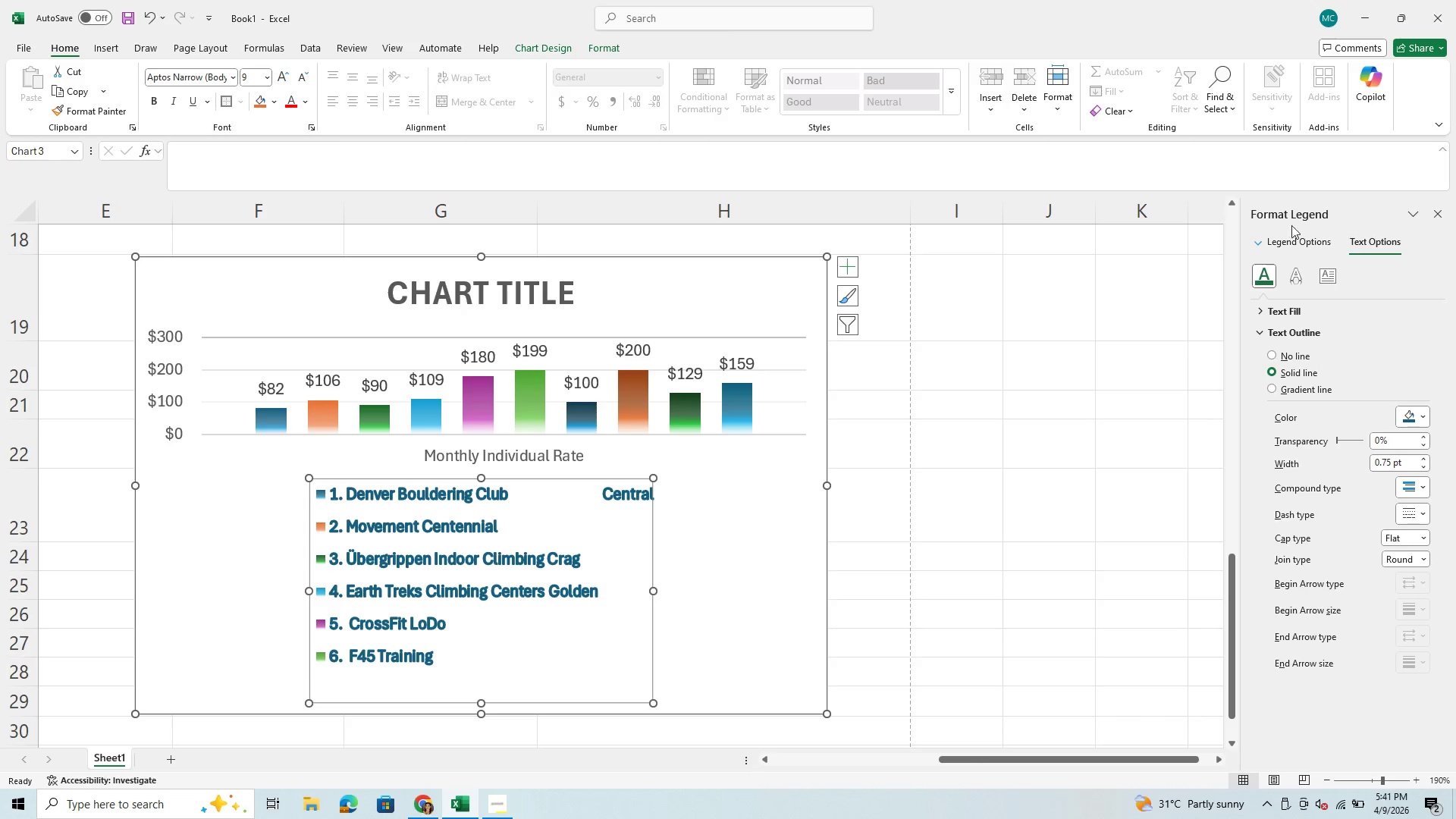 
wait(7.67)
 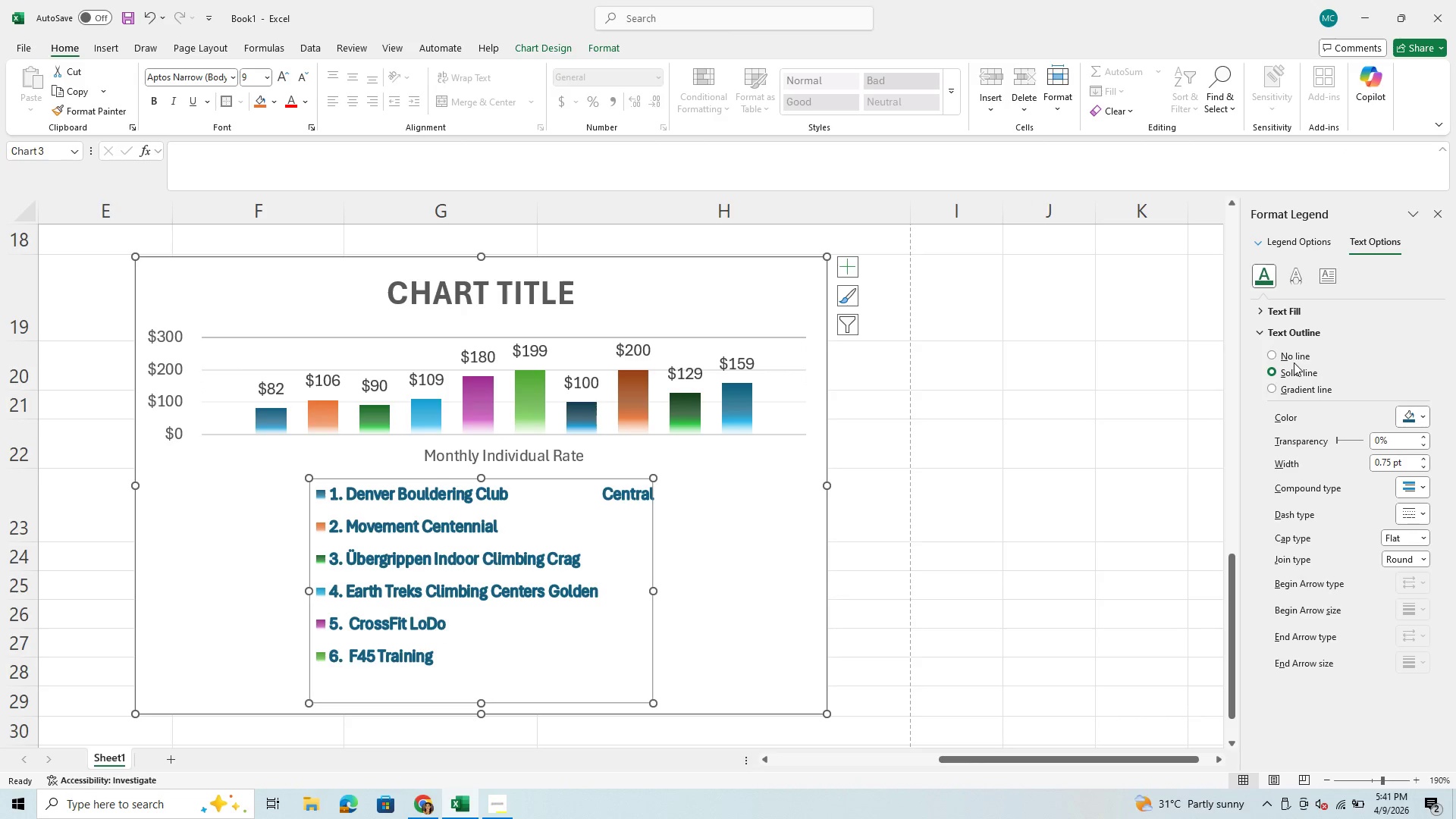 
left_click([145, 23])
 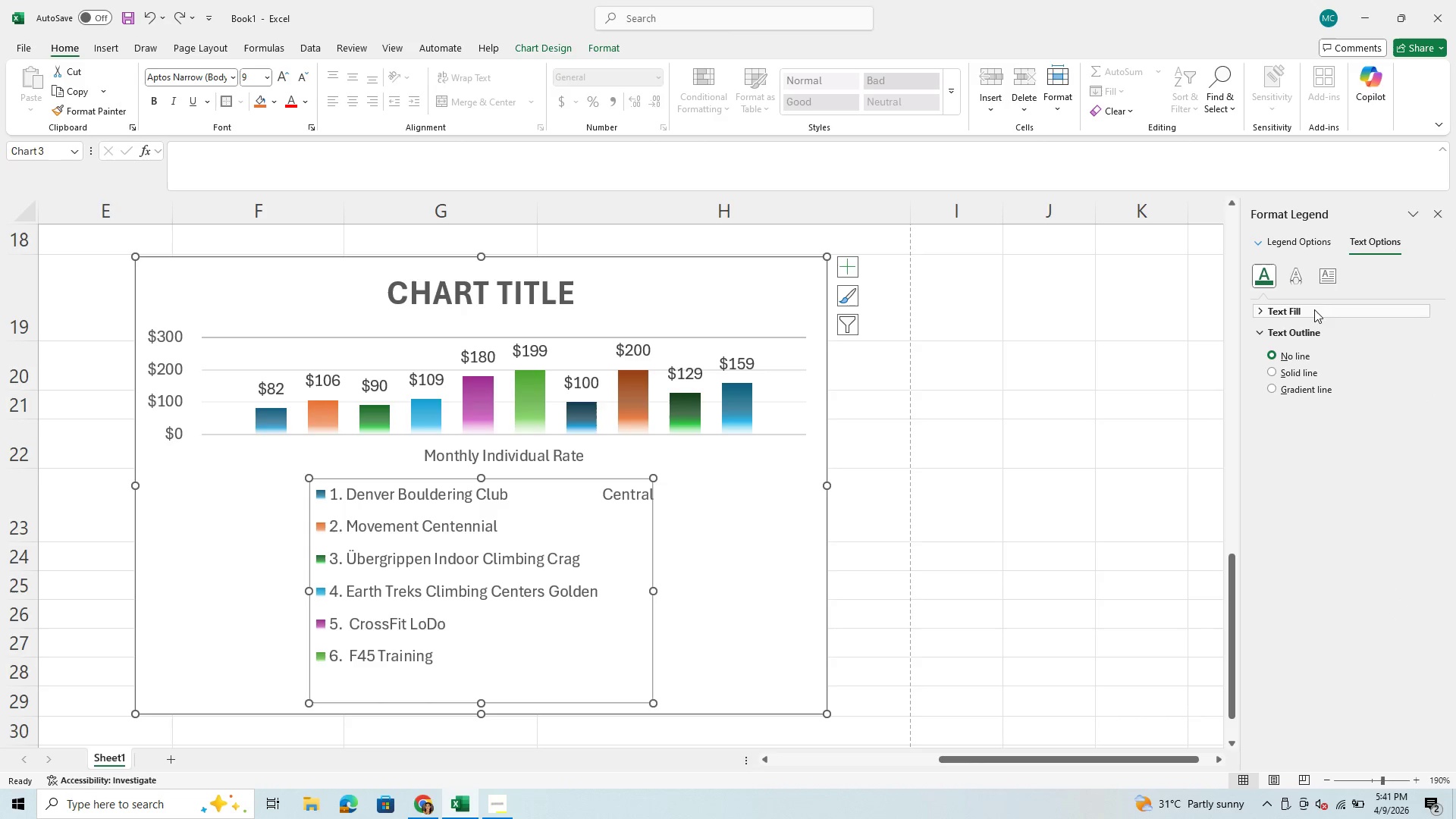 
left_click([1263, 280])
 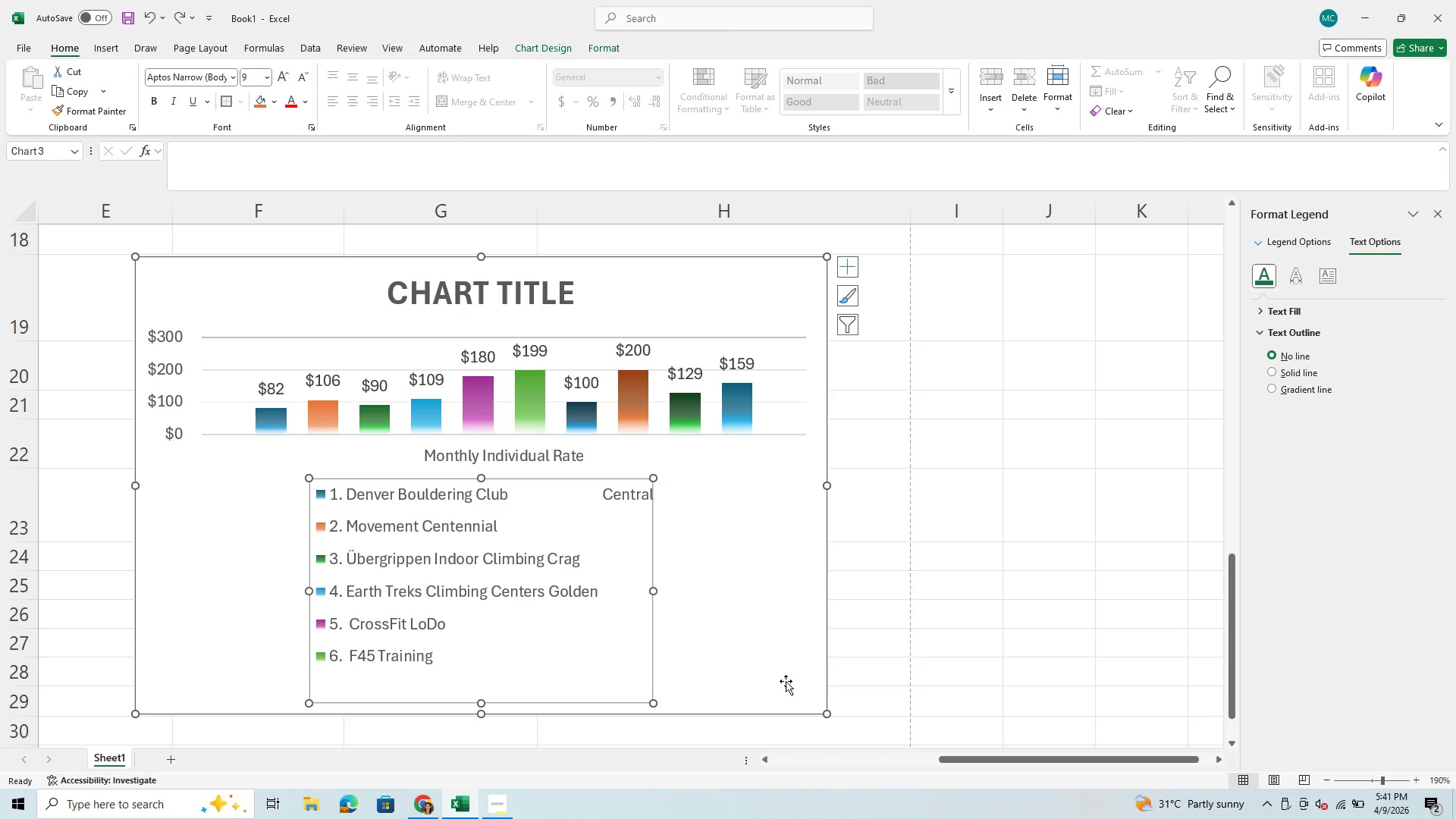 
left_click_drag(start_coordinate=[653, 593], to_coordinate=[925, 594])
 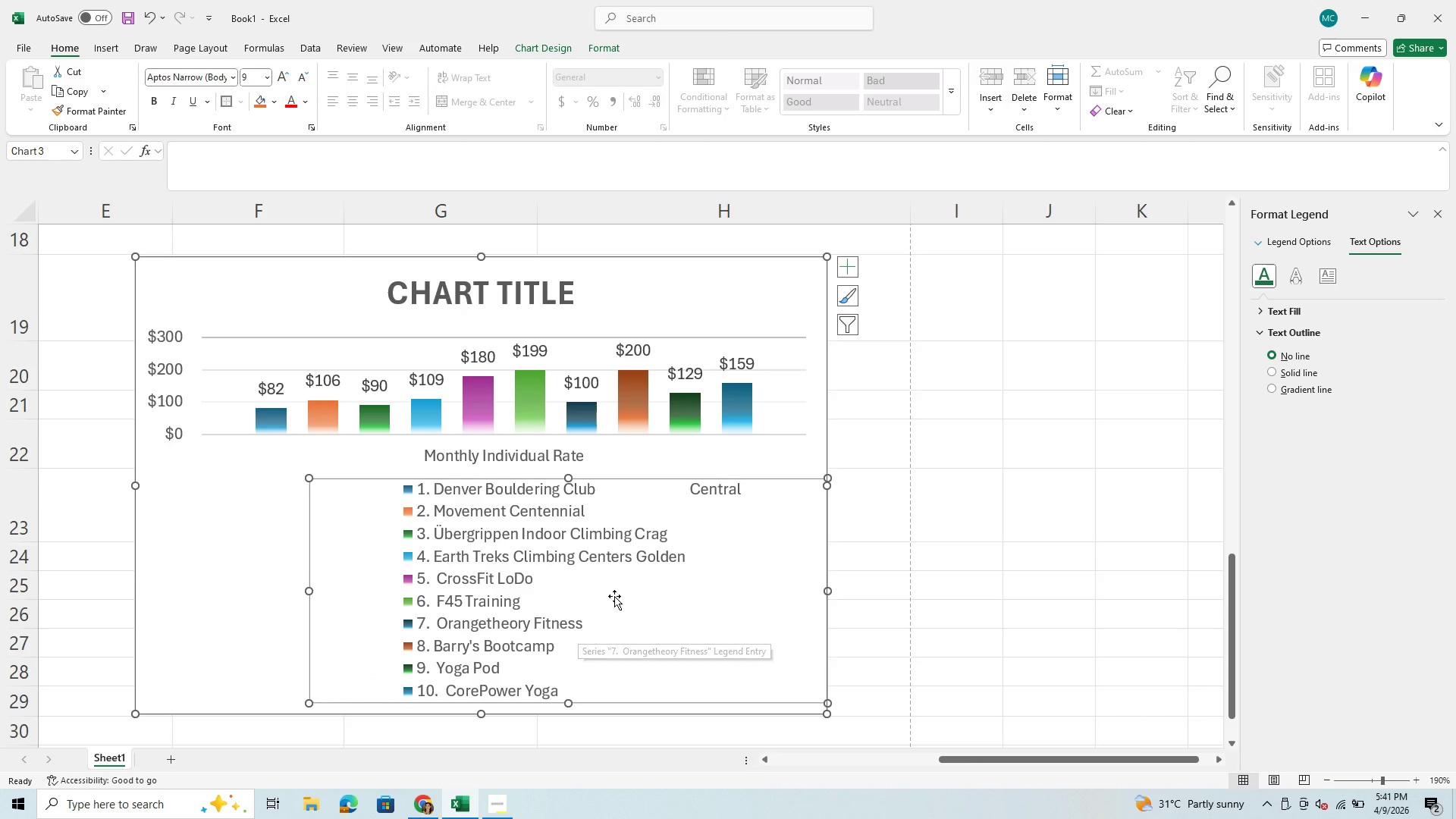 
scroll: coordinate [614, 596], scroll_direction: up, amount: 2.0
 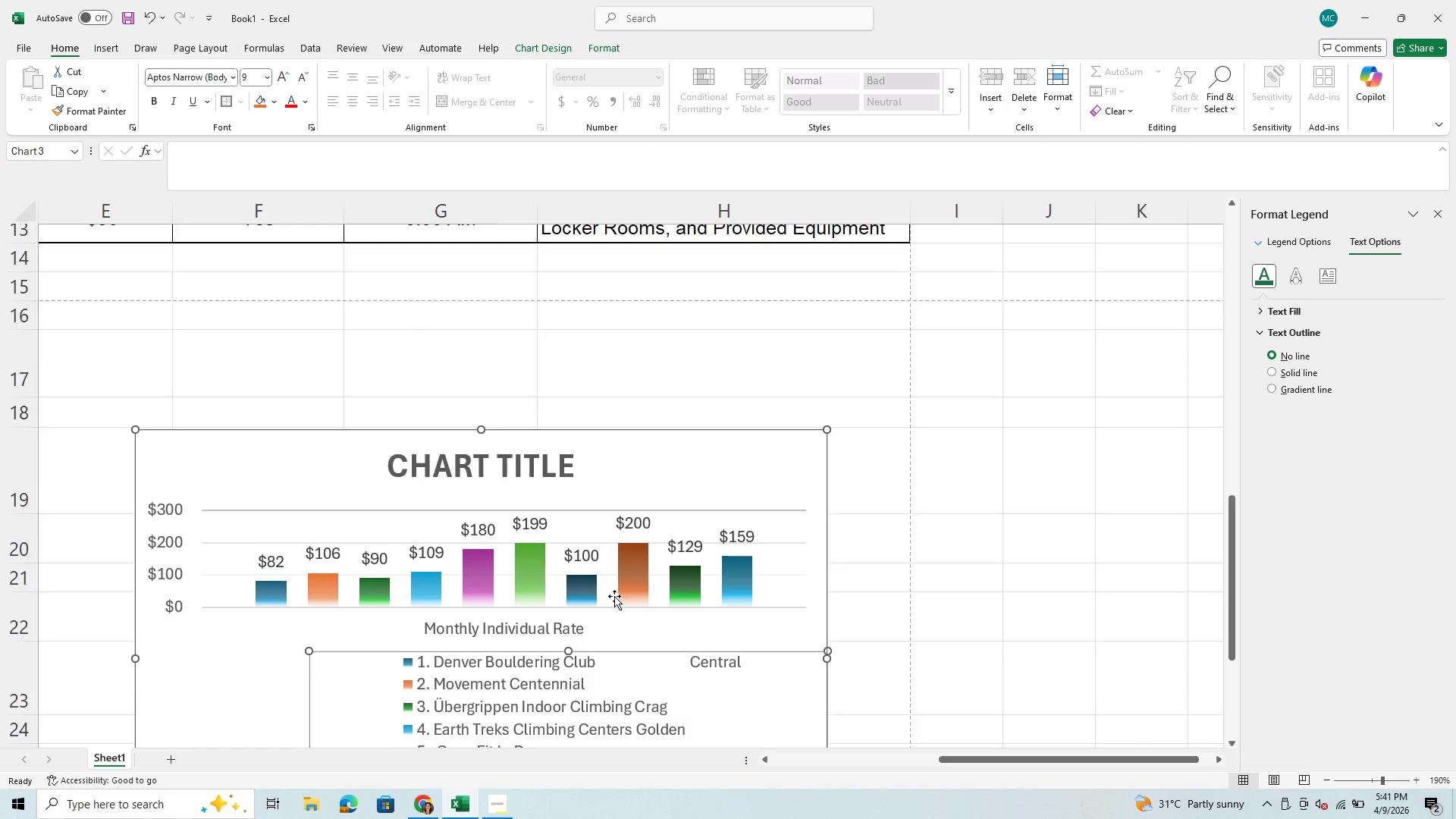 
scroll: coordinate [614, 596], scroll_direction: down, amount: 2.0
 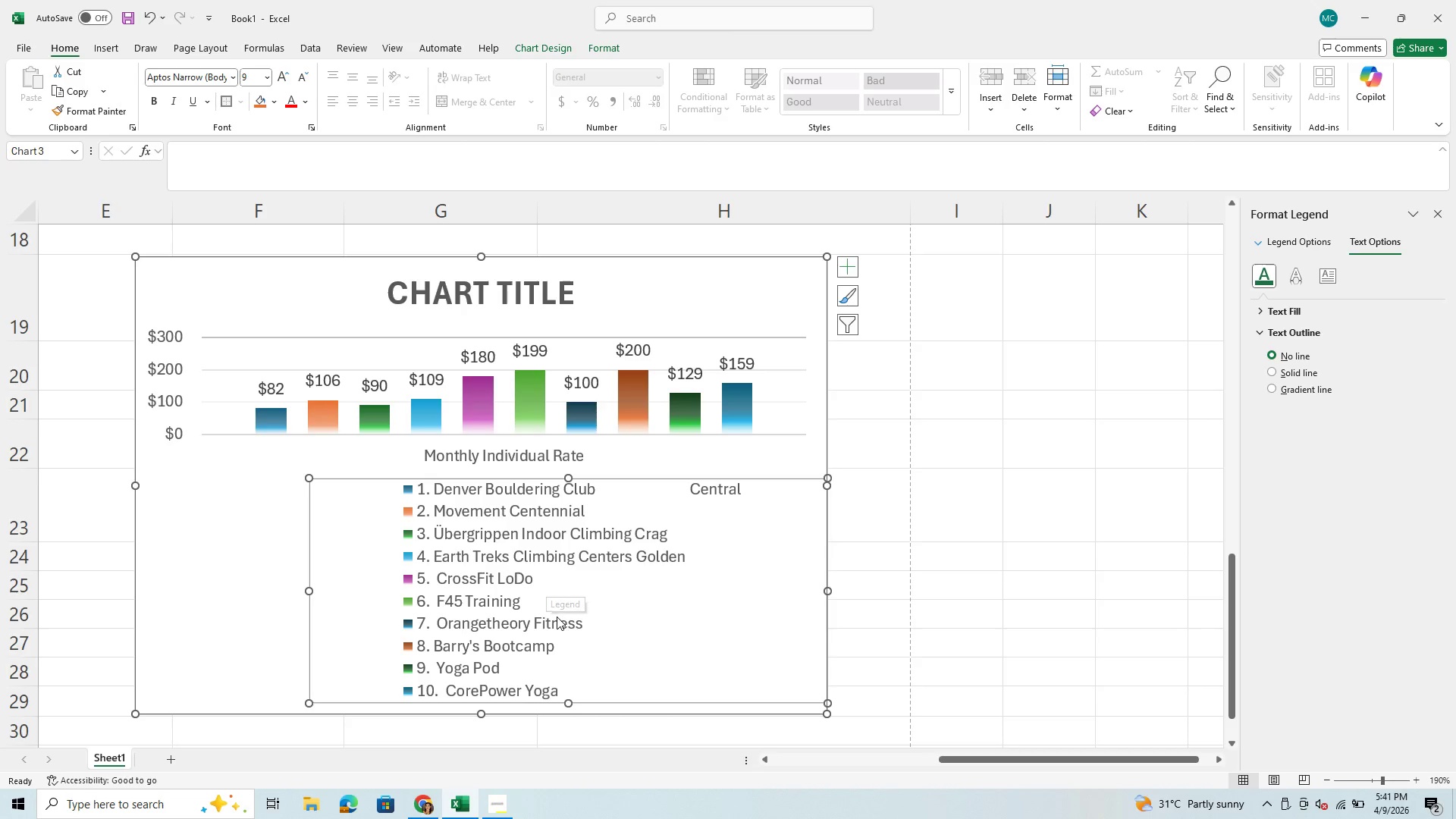 
wait(11.47)
 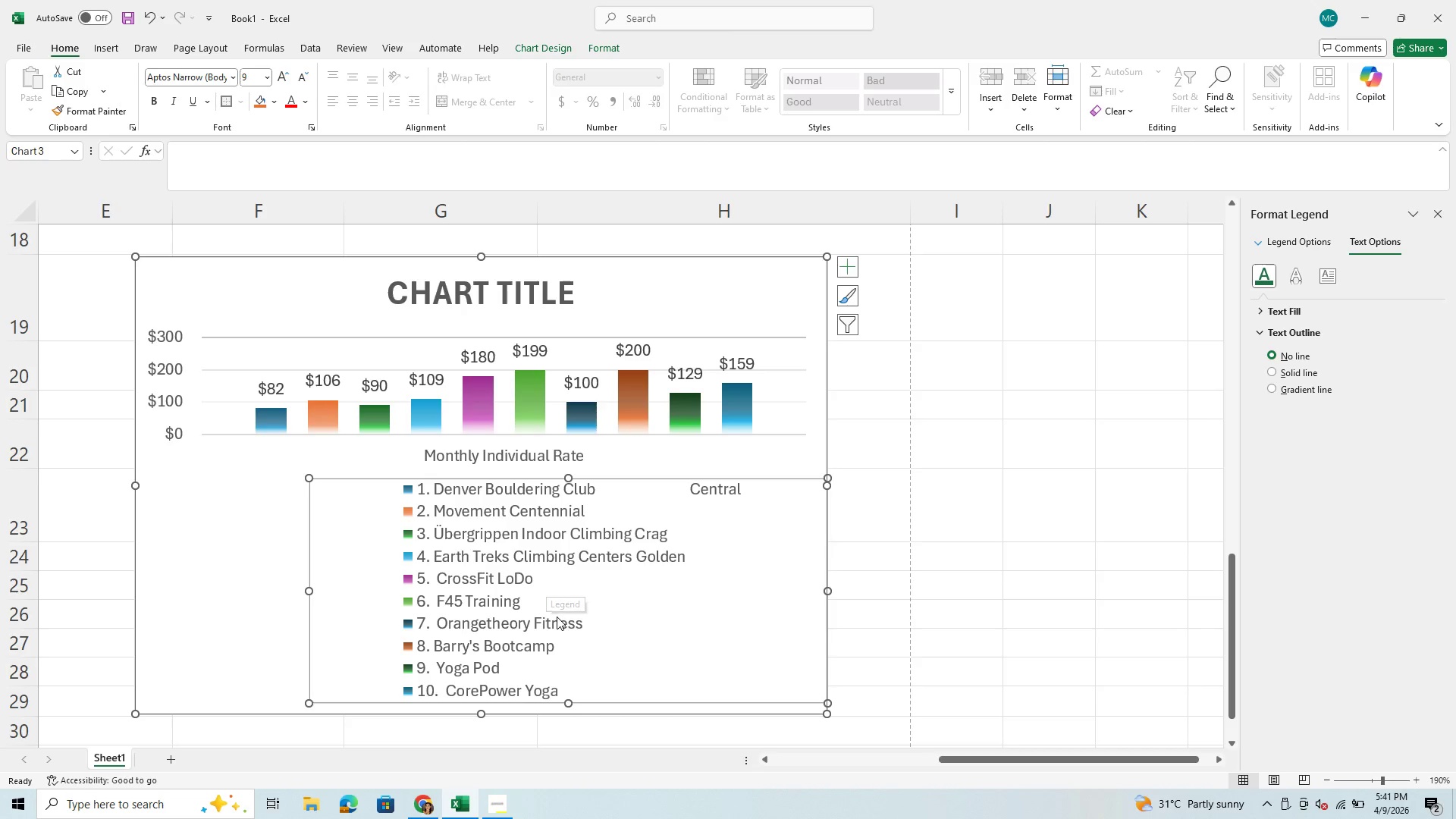 
key(Backspace)
 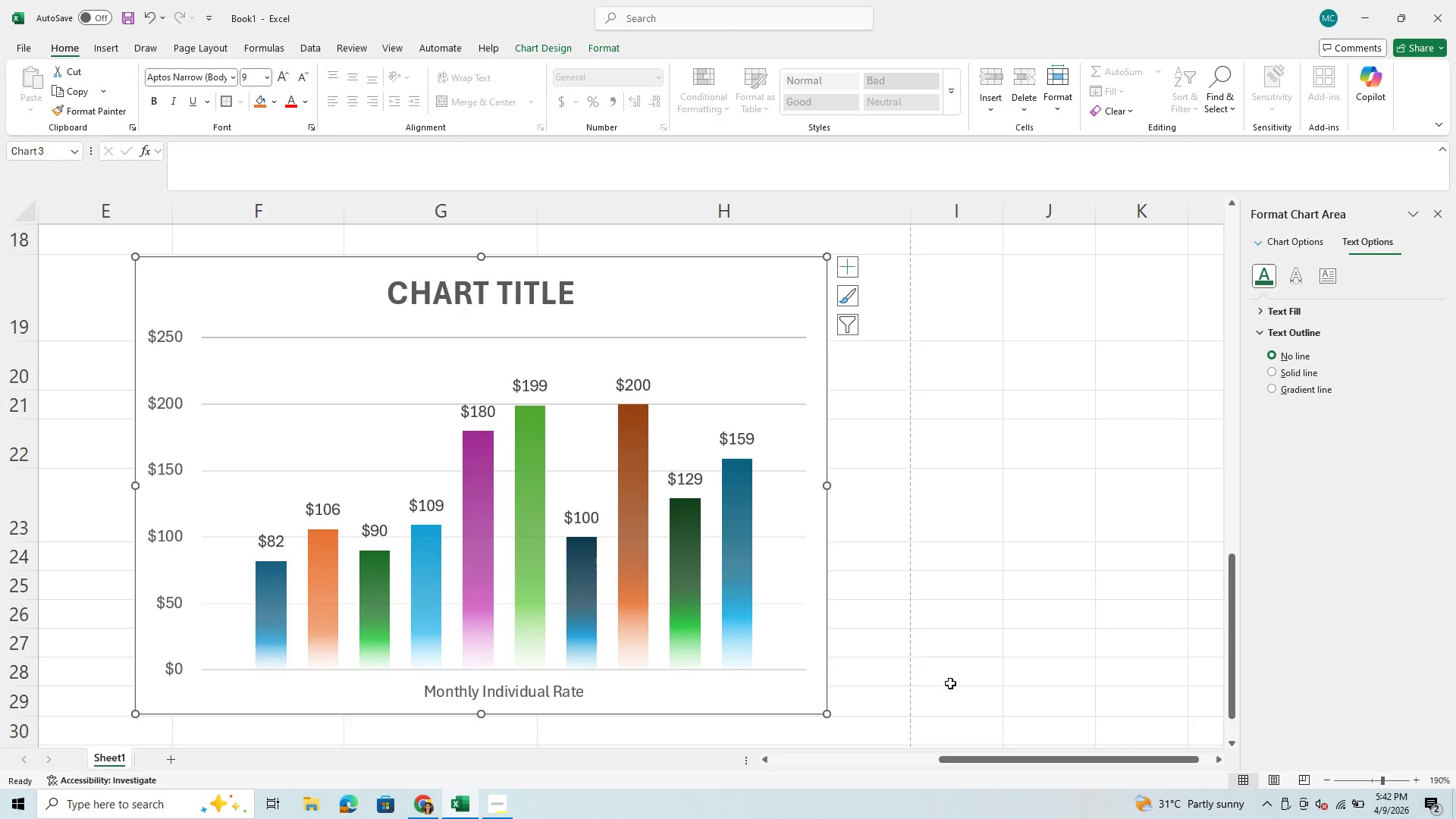 
wait(10.86)
 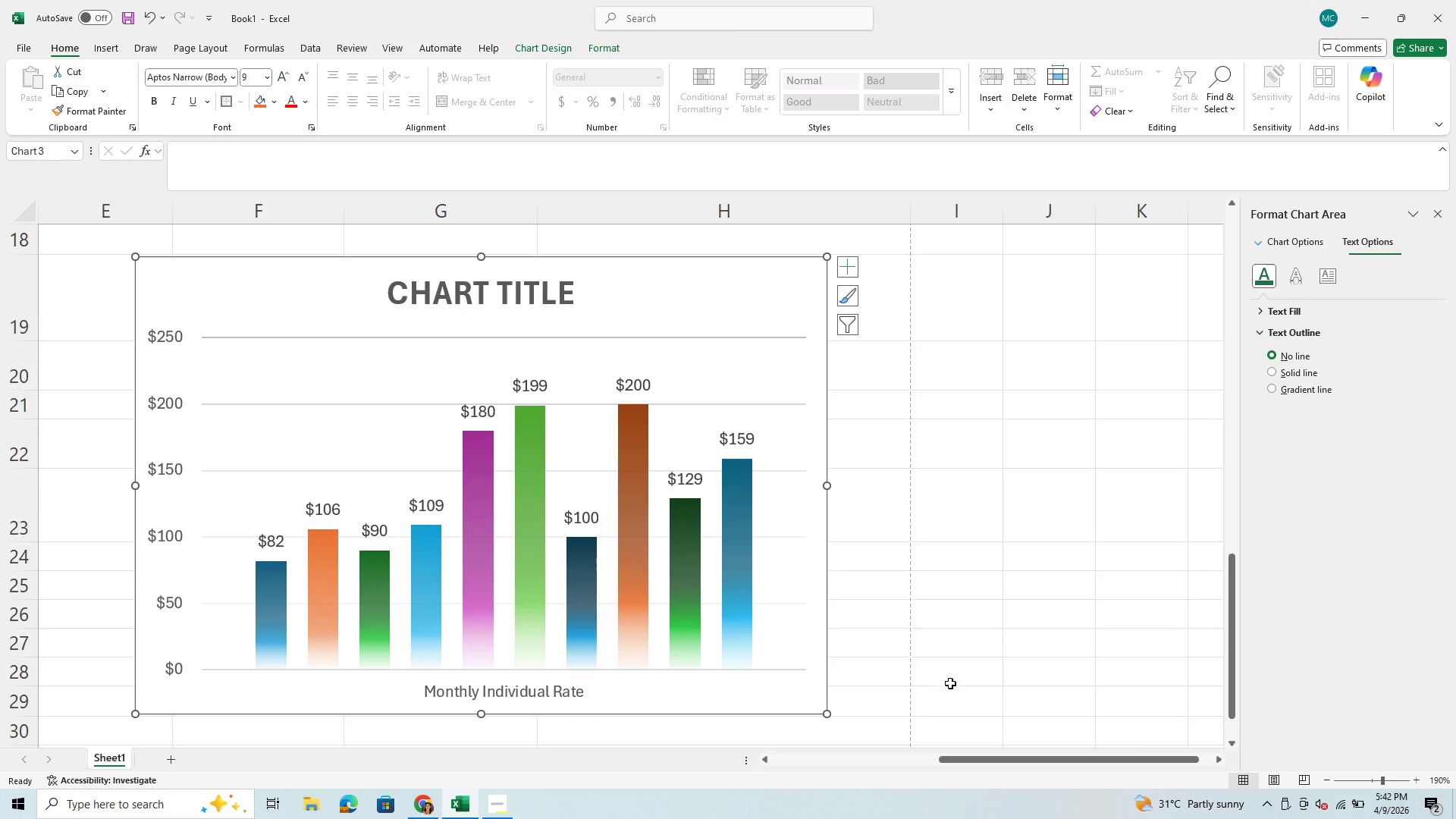 
left_click([566, 690])
 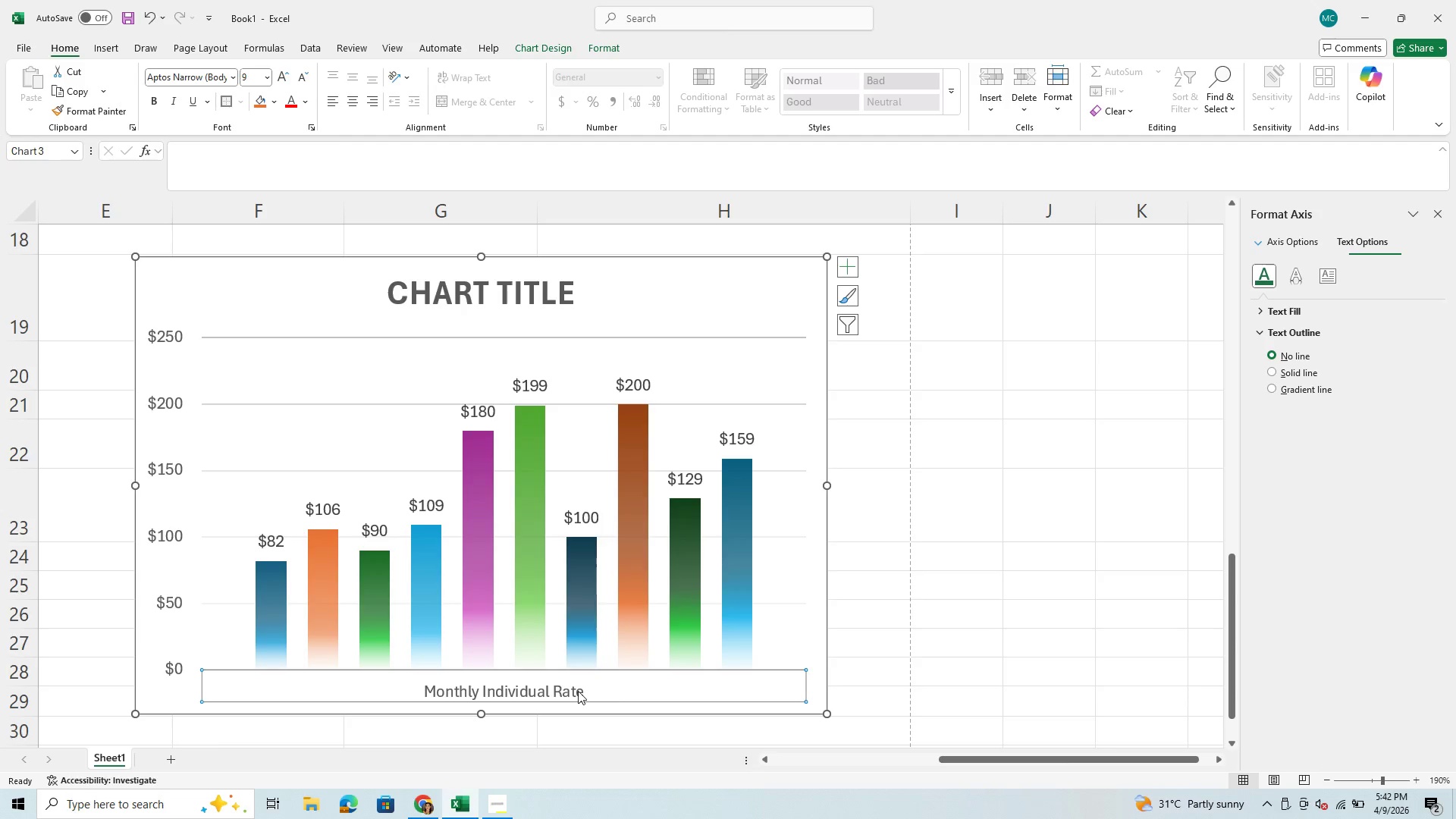 
double_click([578, 691])
 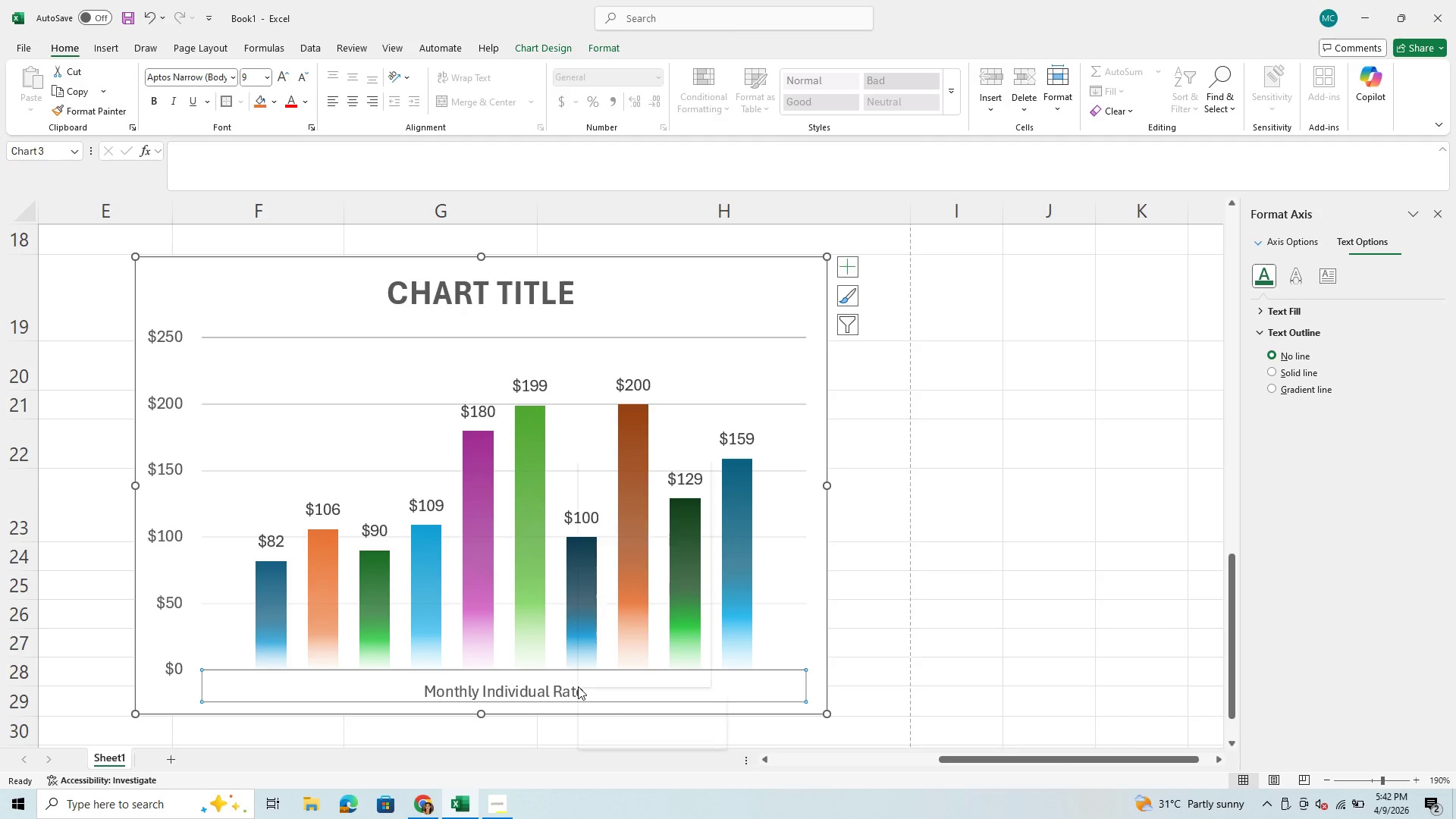 
right_click([578, 686])
 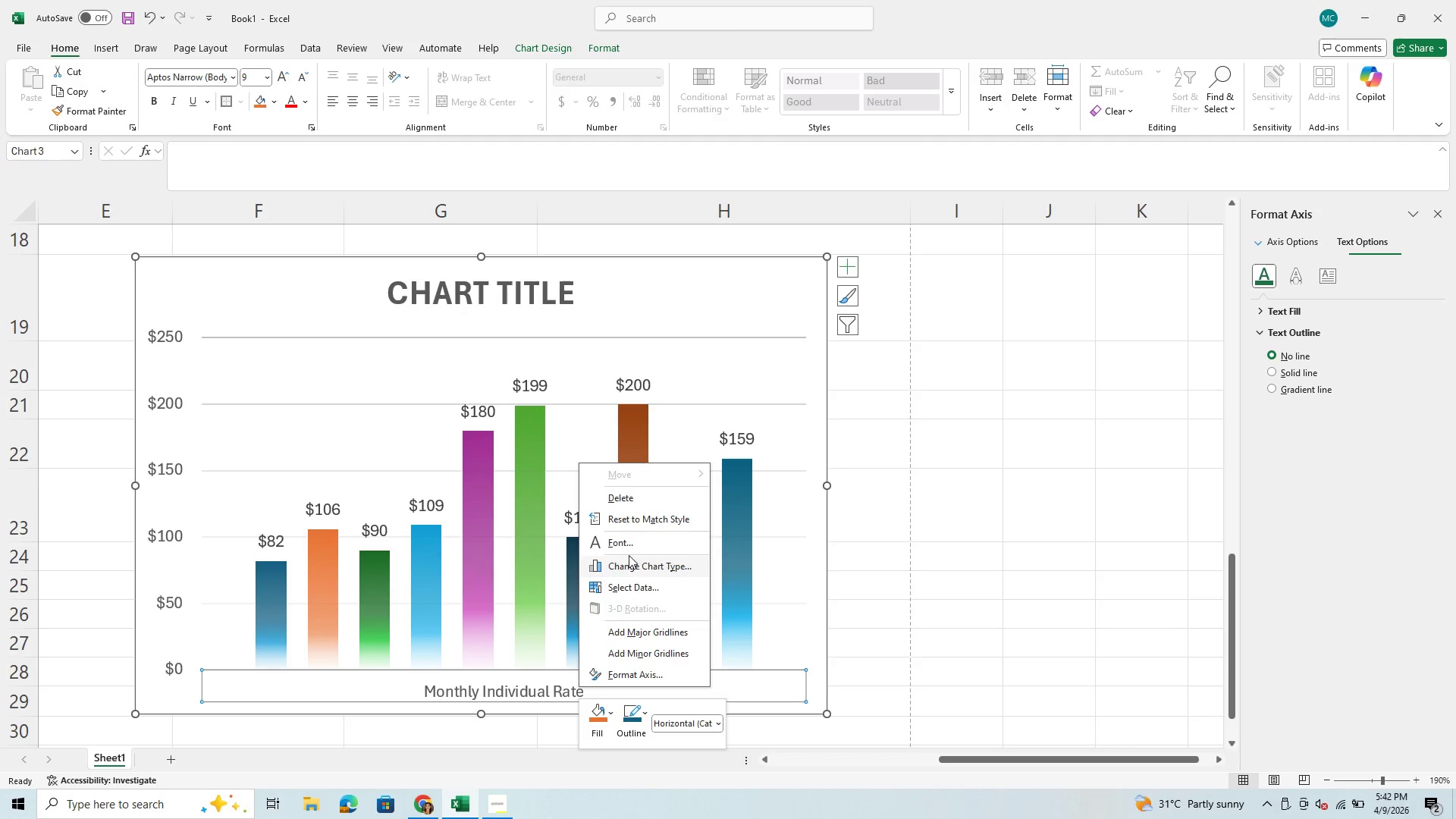 
wait(5.7)
 